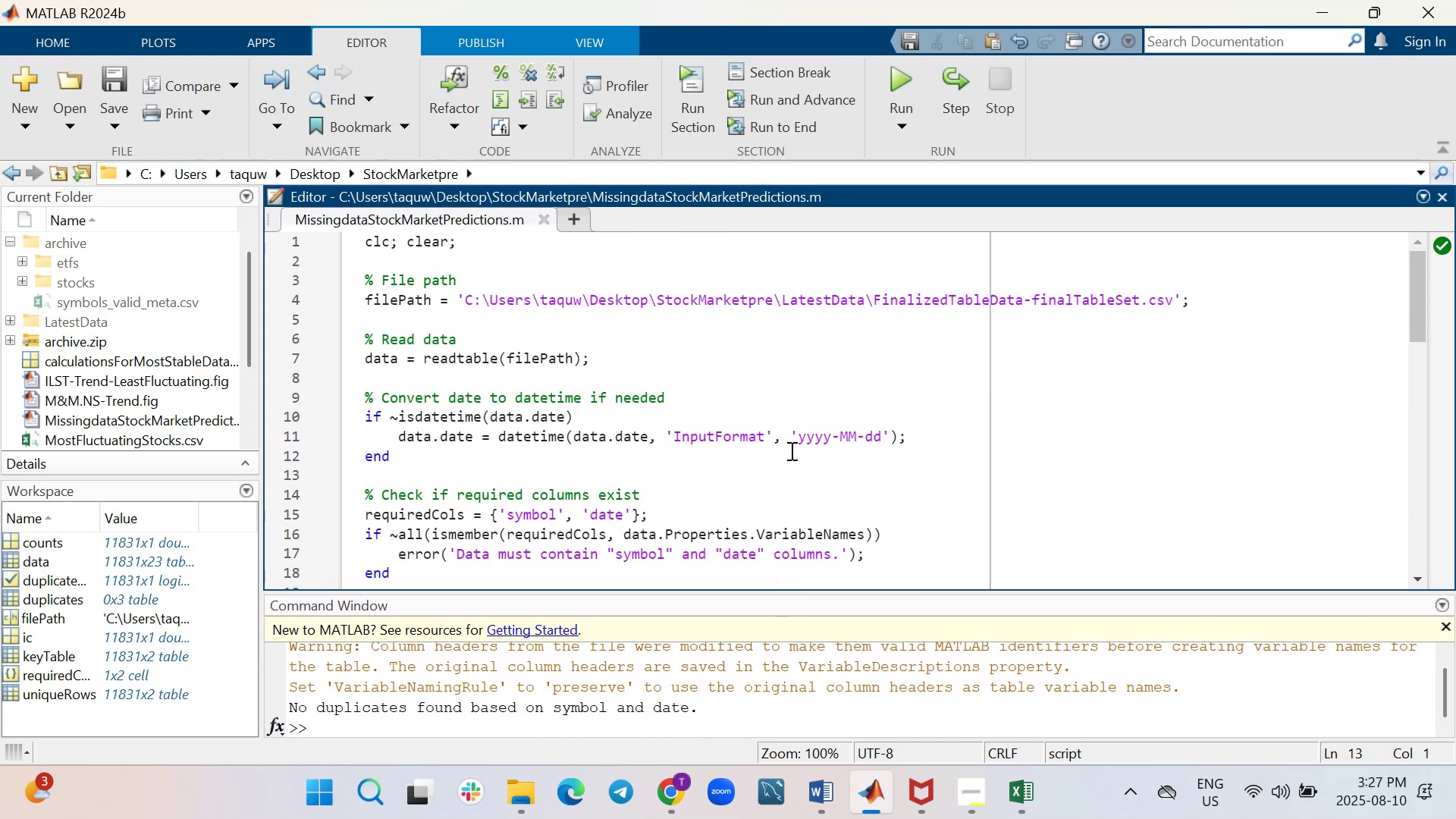 
scroll: coordinate [790, 450], scroll_direction: up, amount: 1.0
 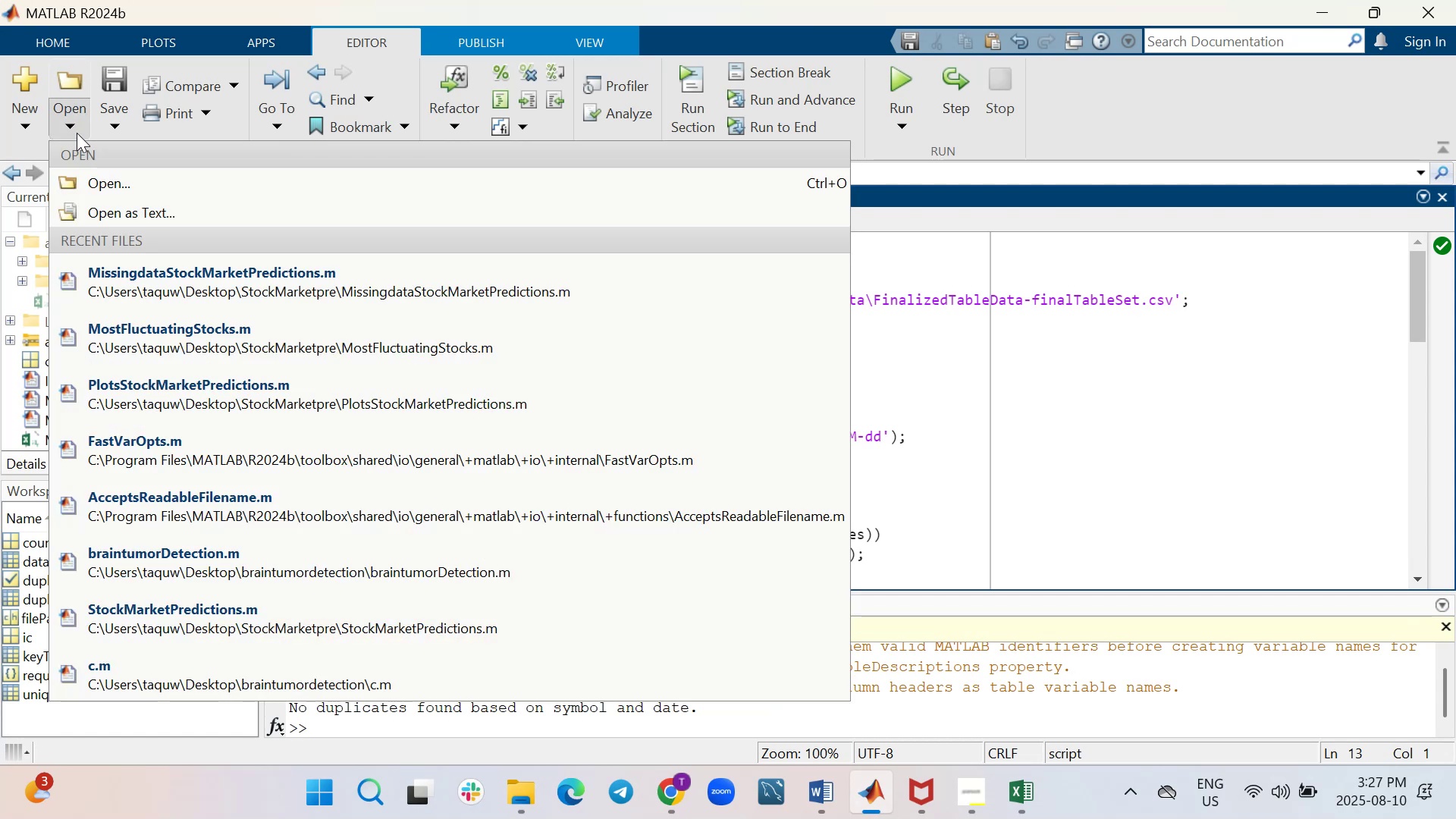 
wait(6.52)
 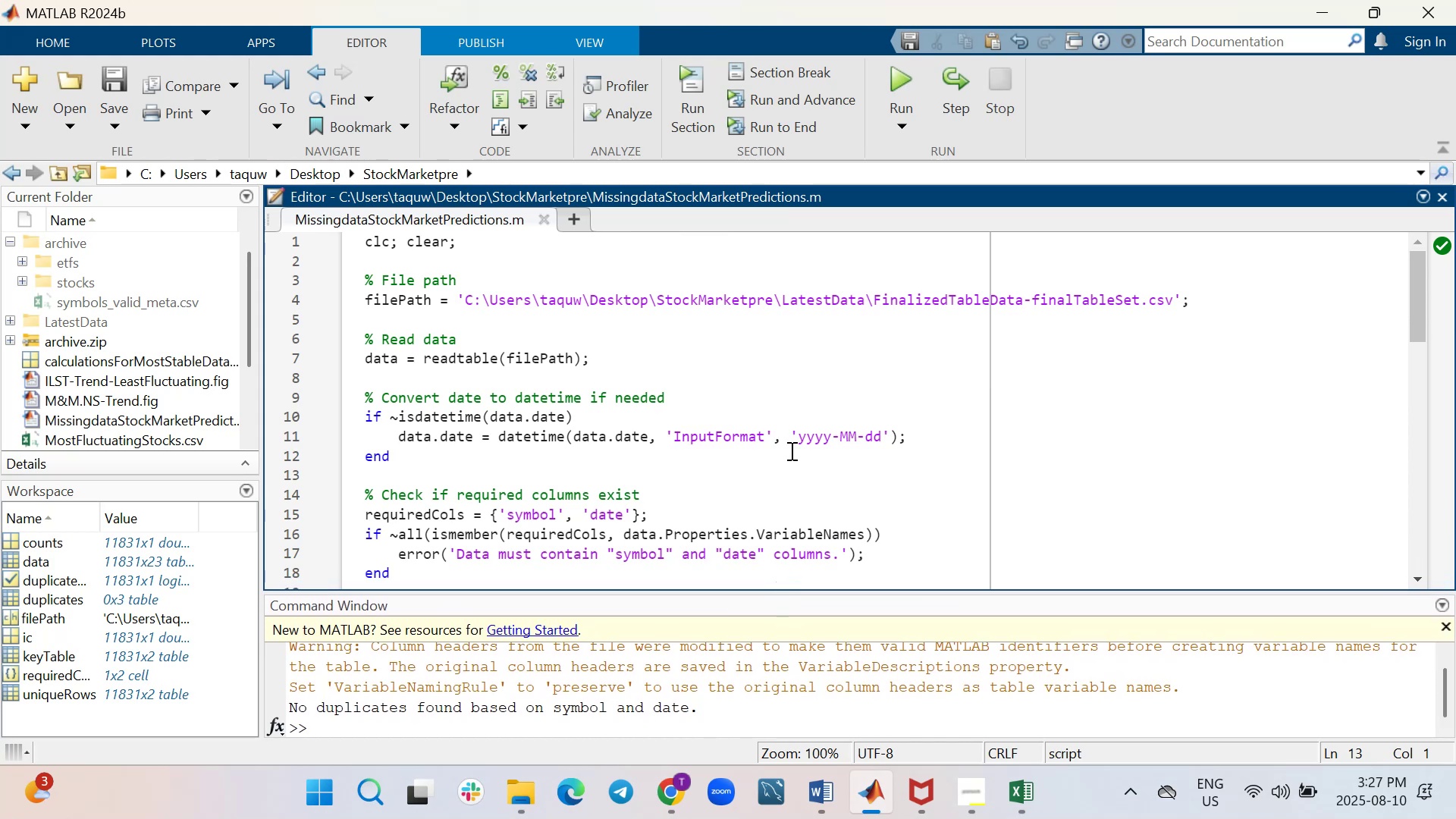 
left_click([105, 184])
 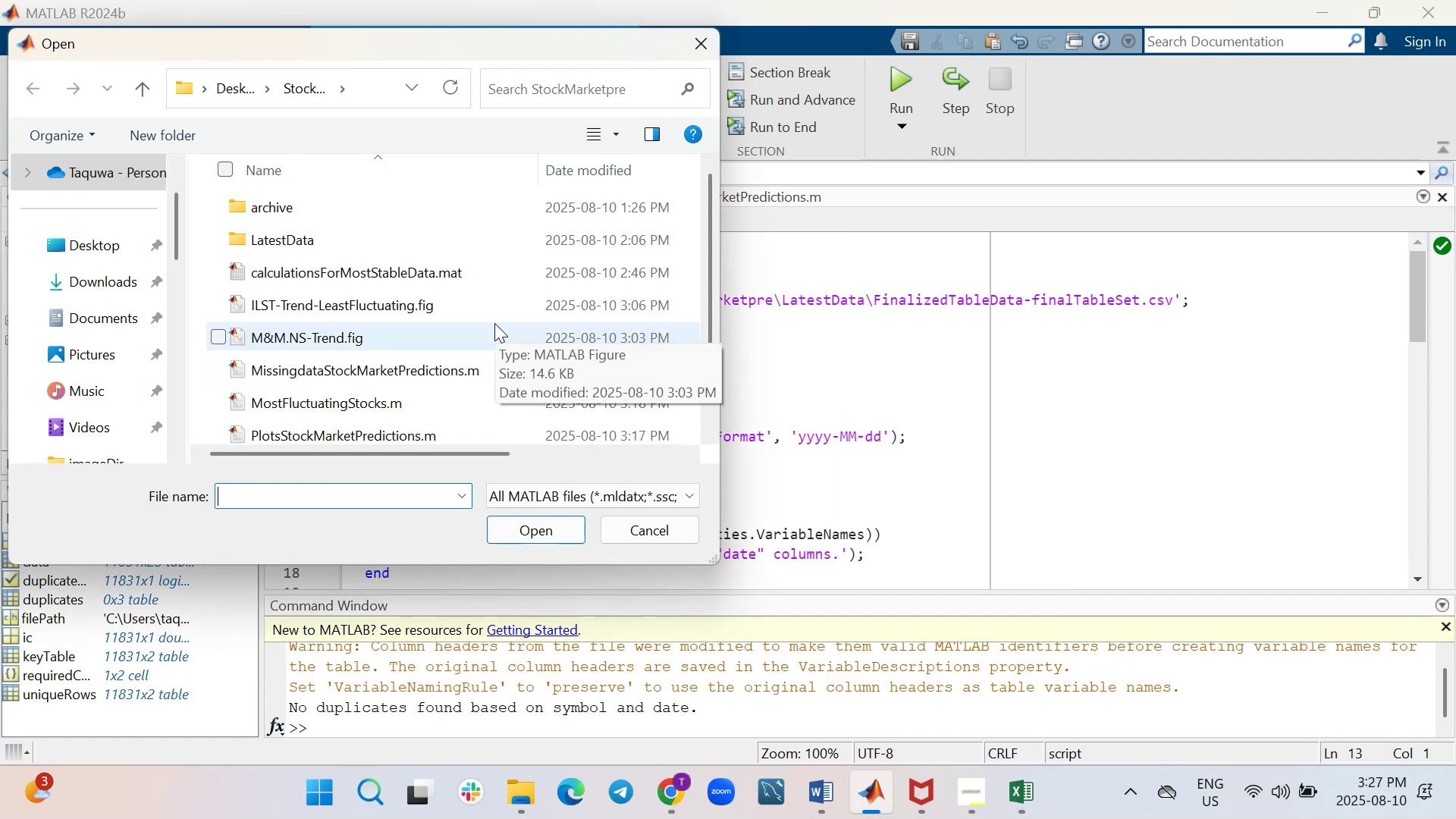 
scroll: coordinate [494, 323], scroll_direction: down, amount: 1.0
 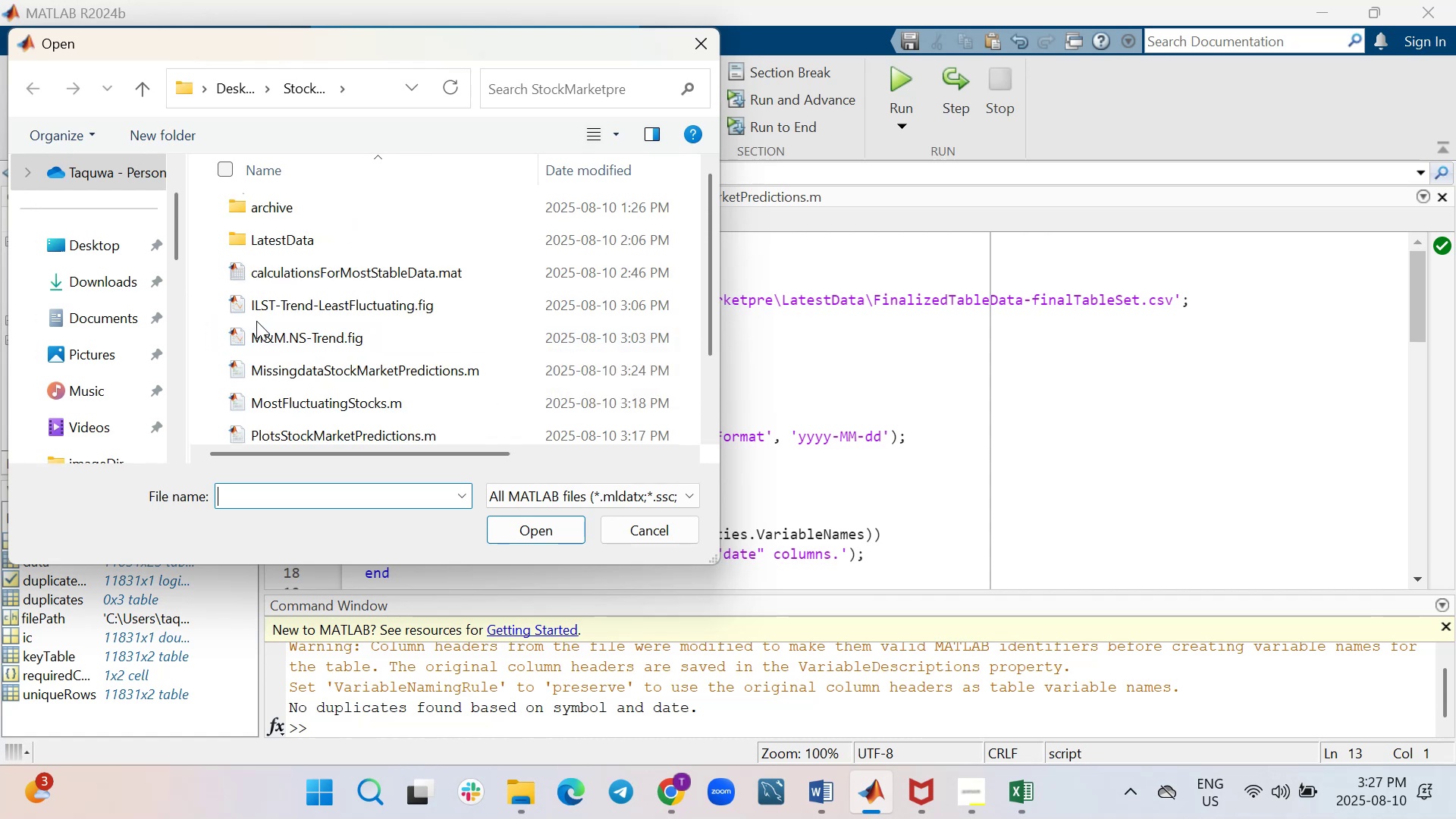 
wait(7.84)
 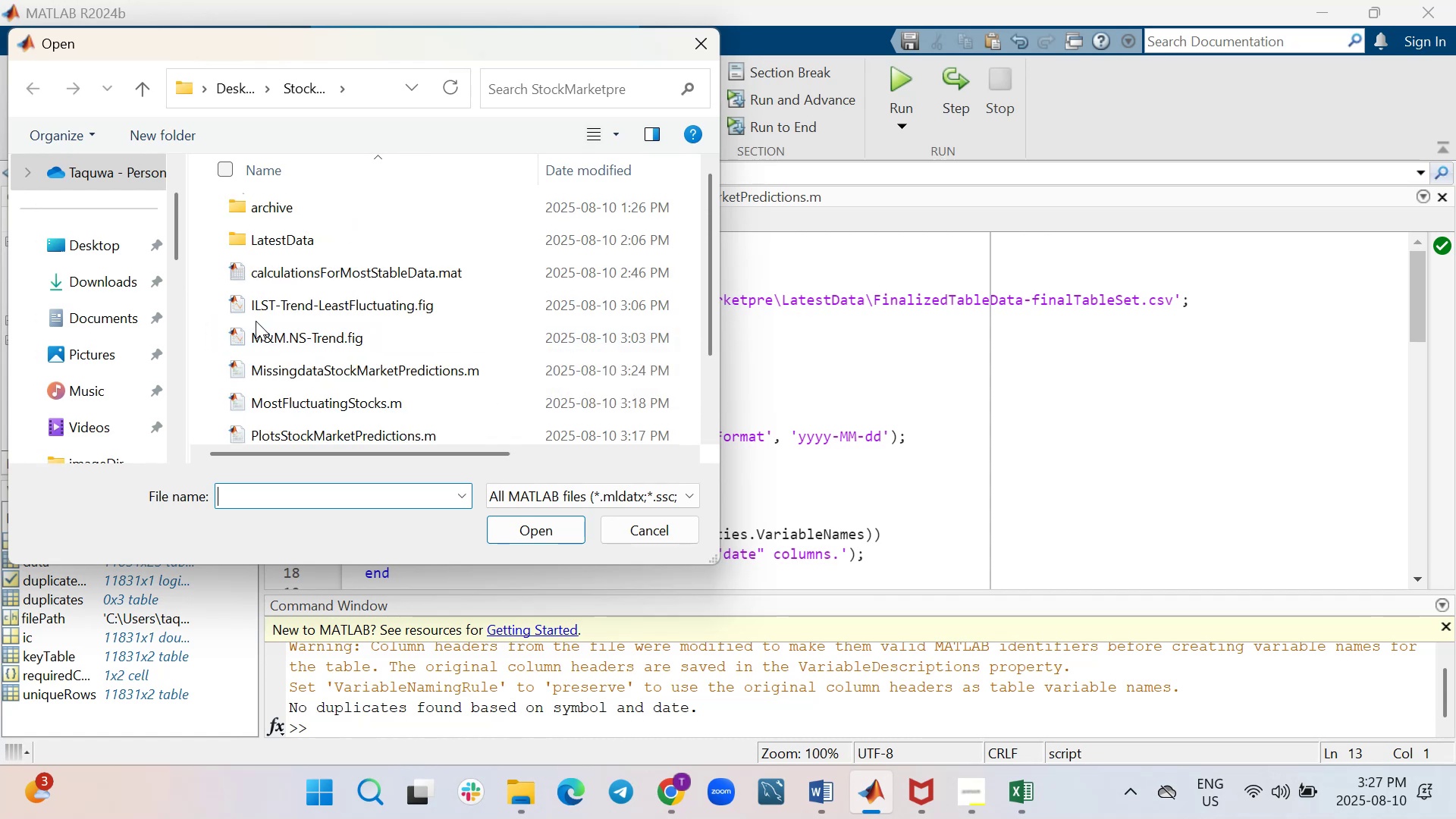 
scroll: coordinate [331, 321], scroll_direction: down, amount: 2.0
 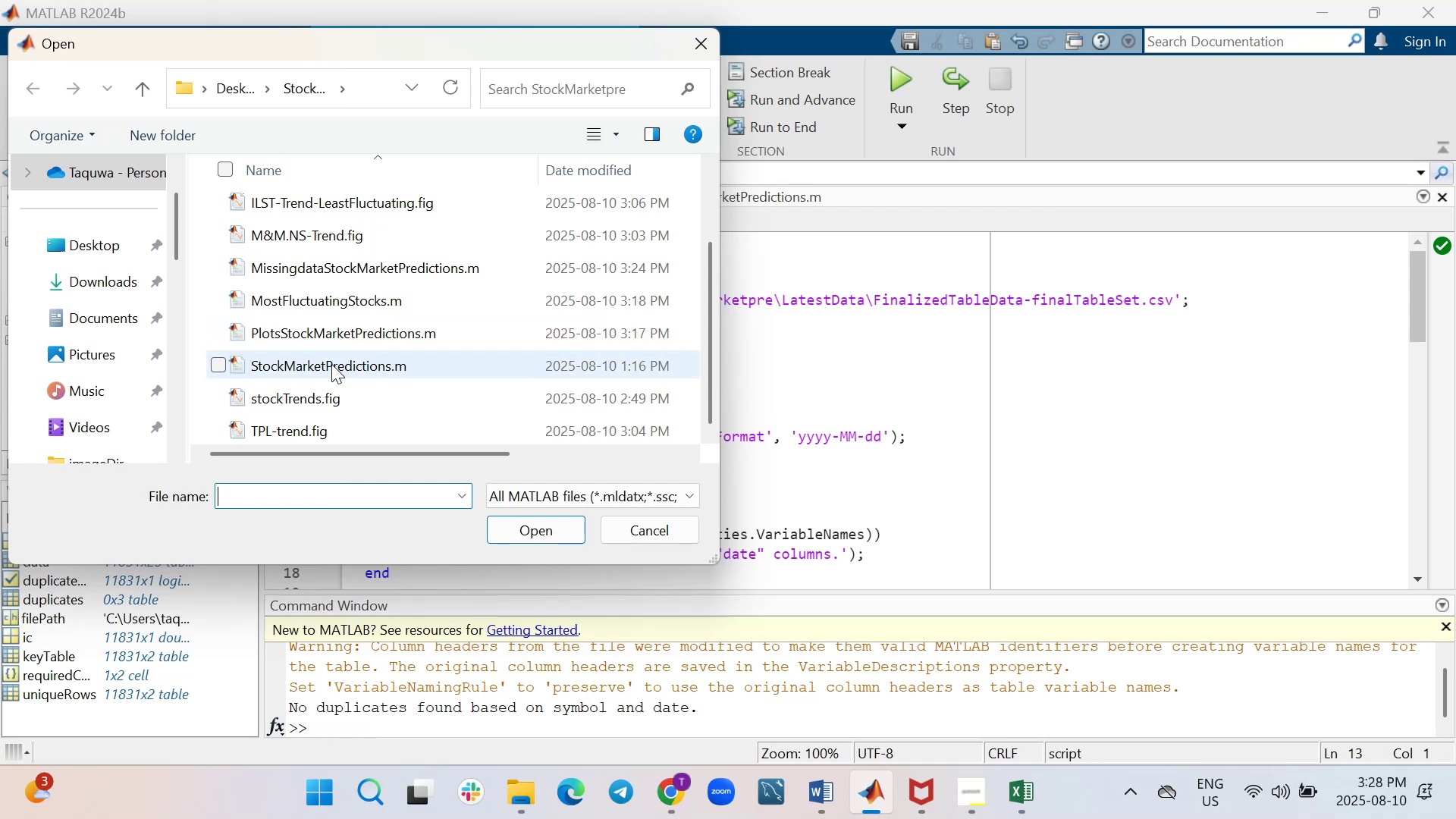 
double_click([331, 364])
 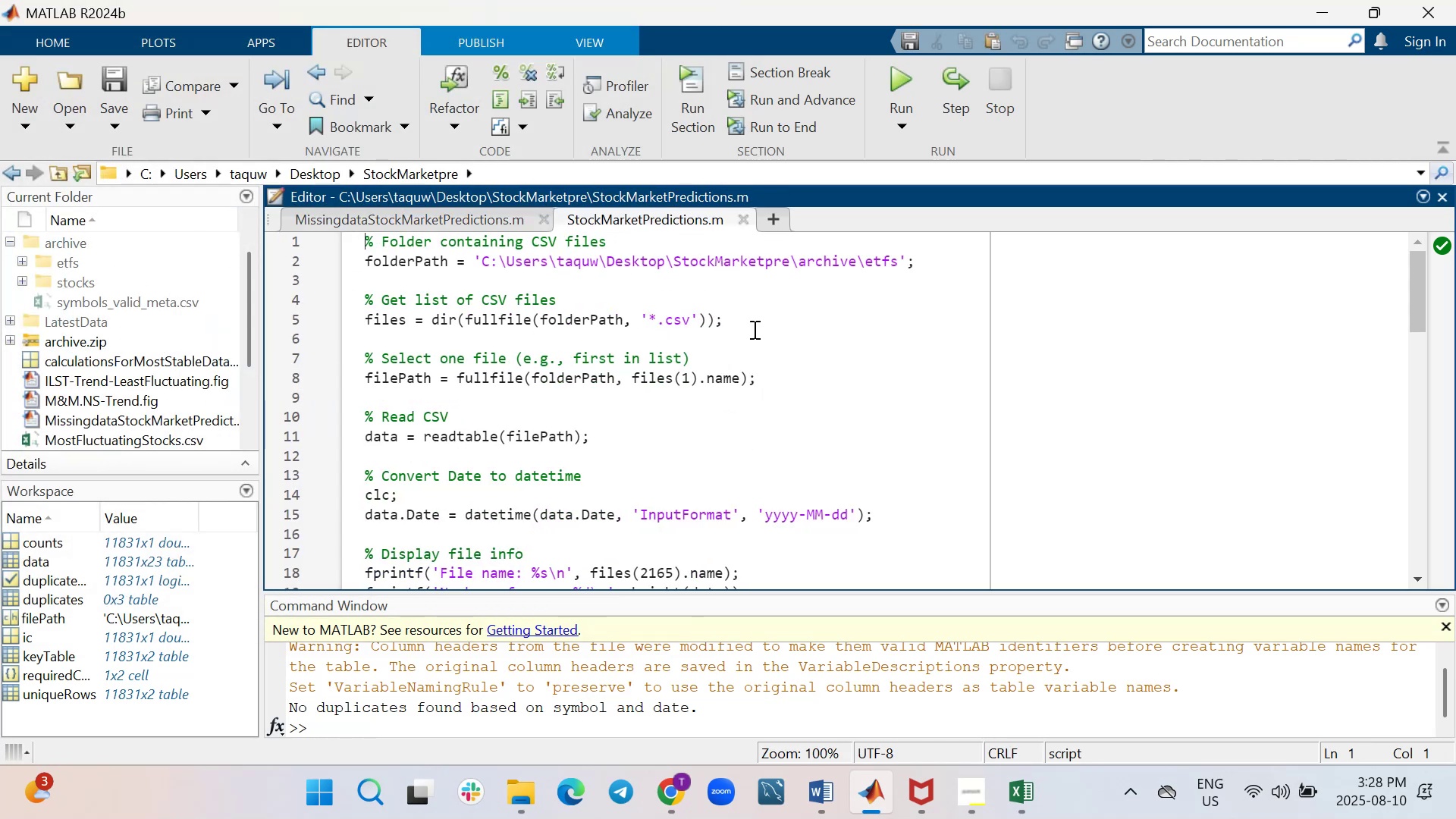 
scroll: coordinate [805, 381], scroll_direction: up, amount: 3.0
 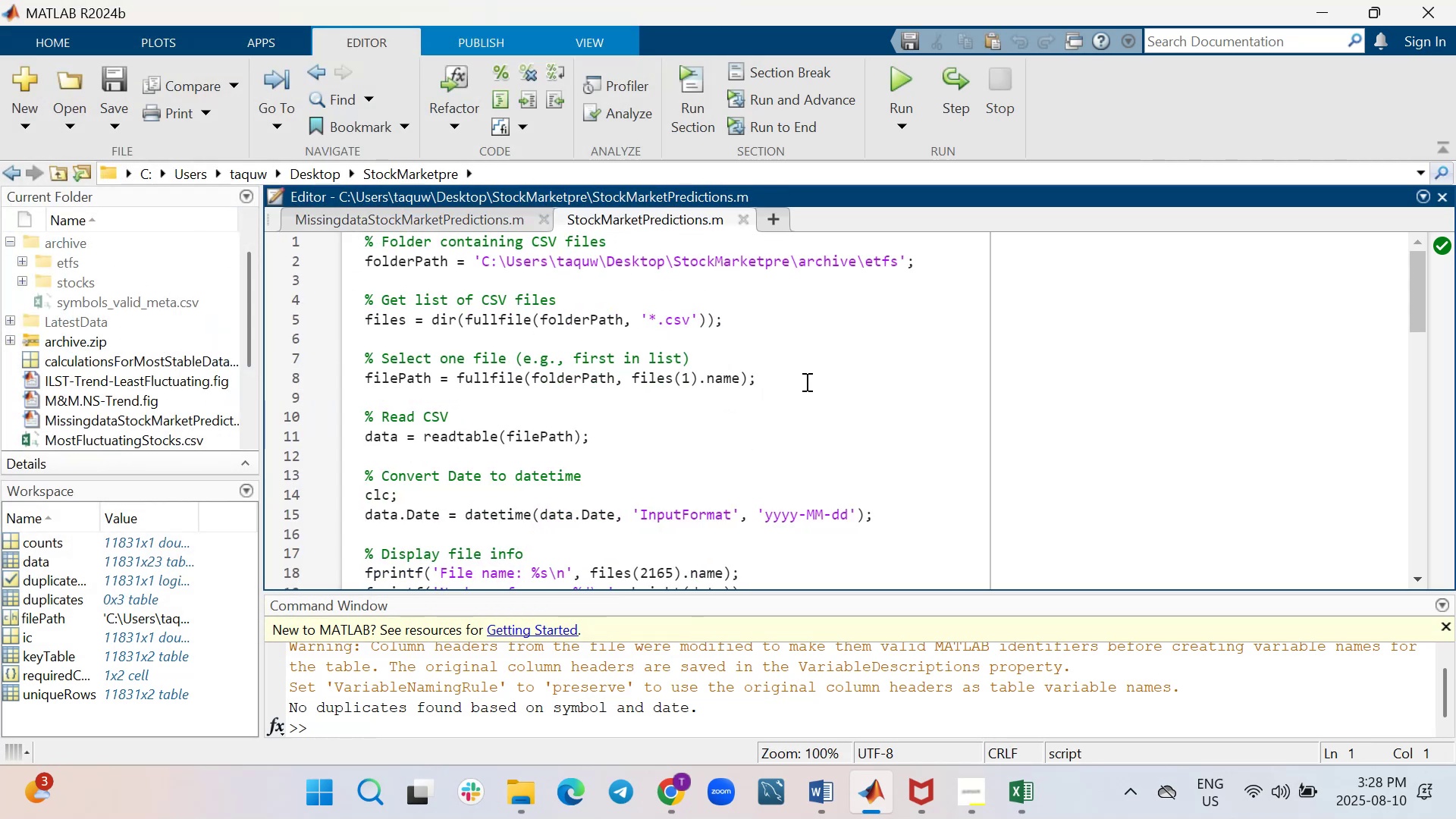 
scroll: coordinate [805, 381], scroll_direction: down, amount: 1.0
 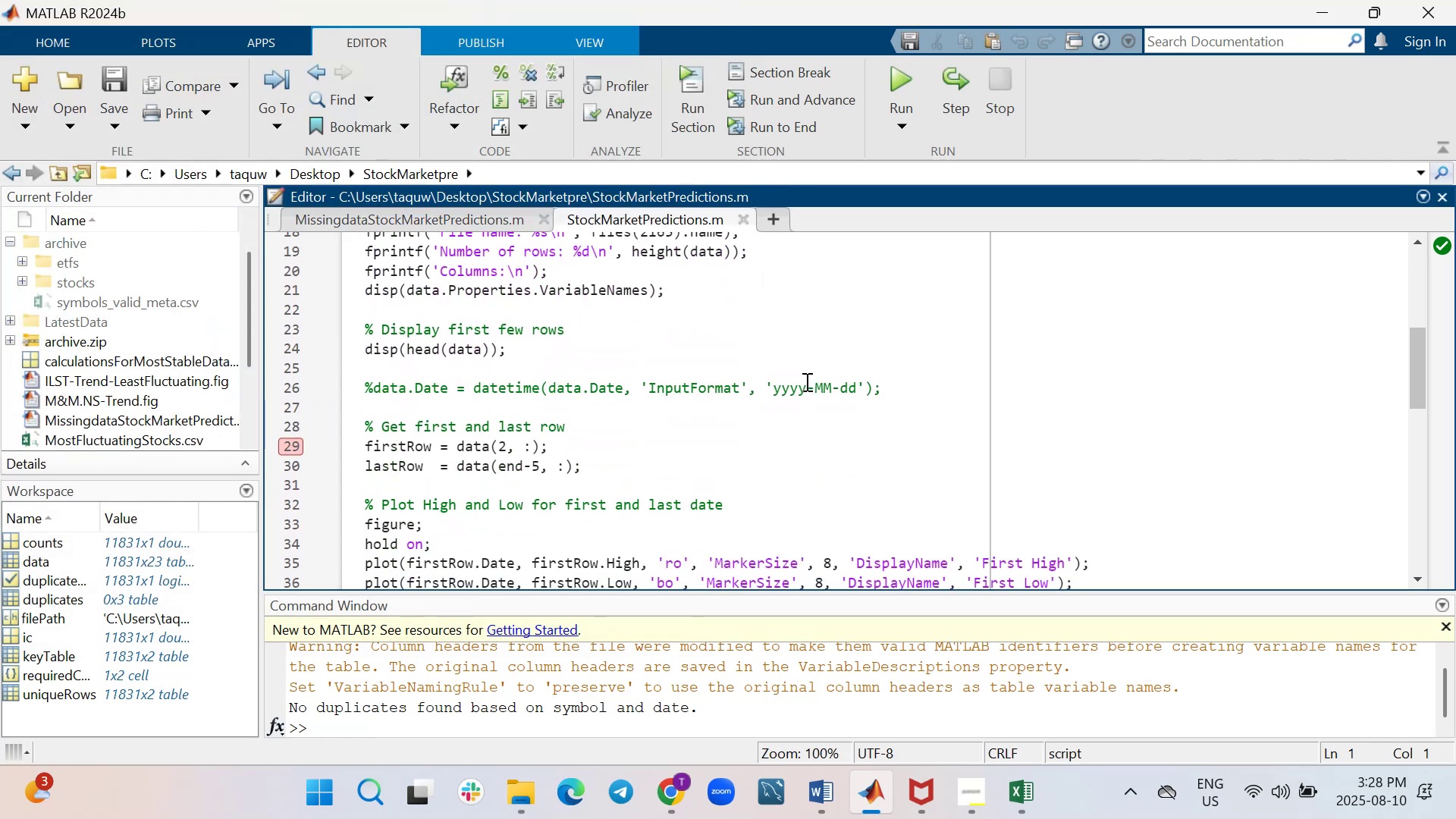 
scroll: coordinate [805, 381], scroll_direction: up, amount: 1.0
 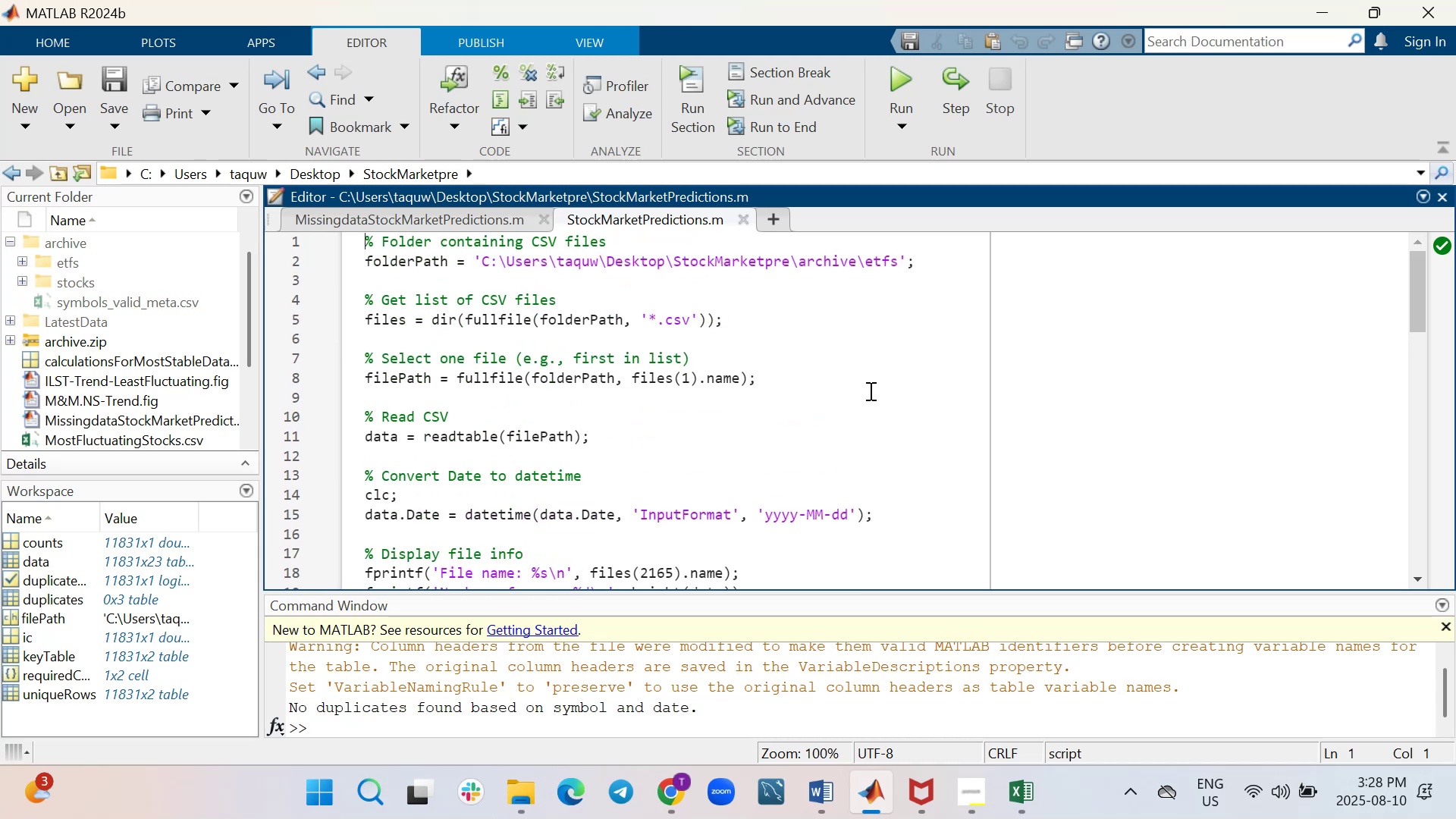 
scroll: coordinate [830, 419], scroll_direction: down, amount: 3.0
 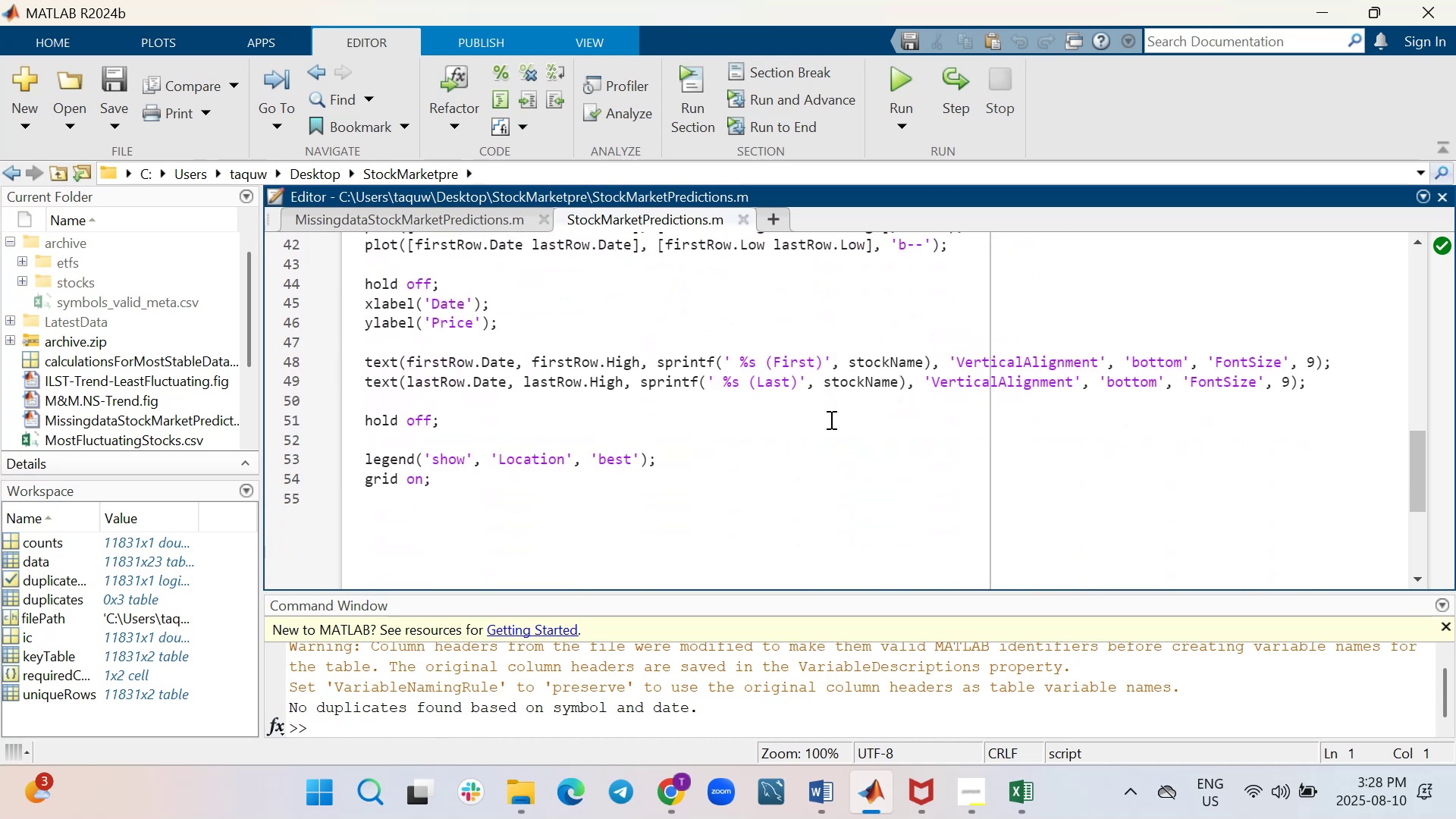 
scroll: coordinate [830, 419], scroll_direction: up, amount: 2.0
 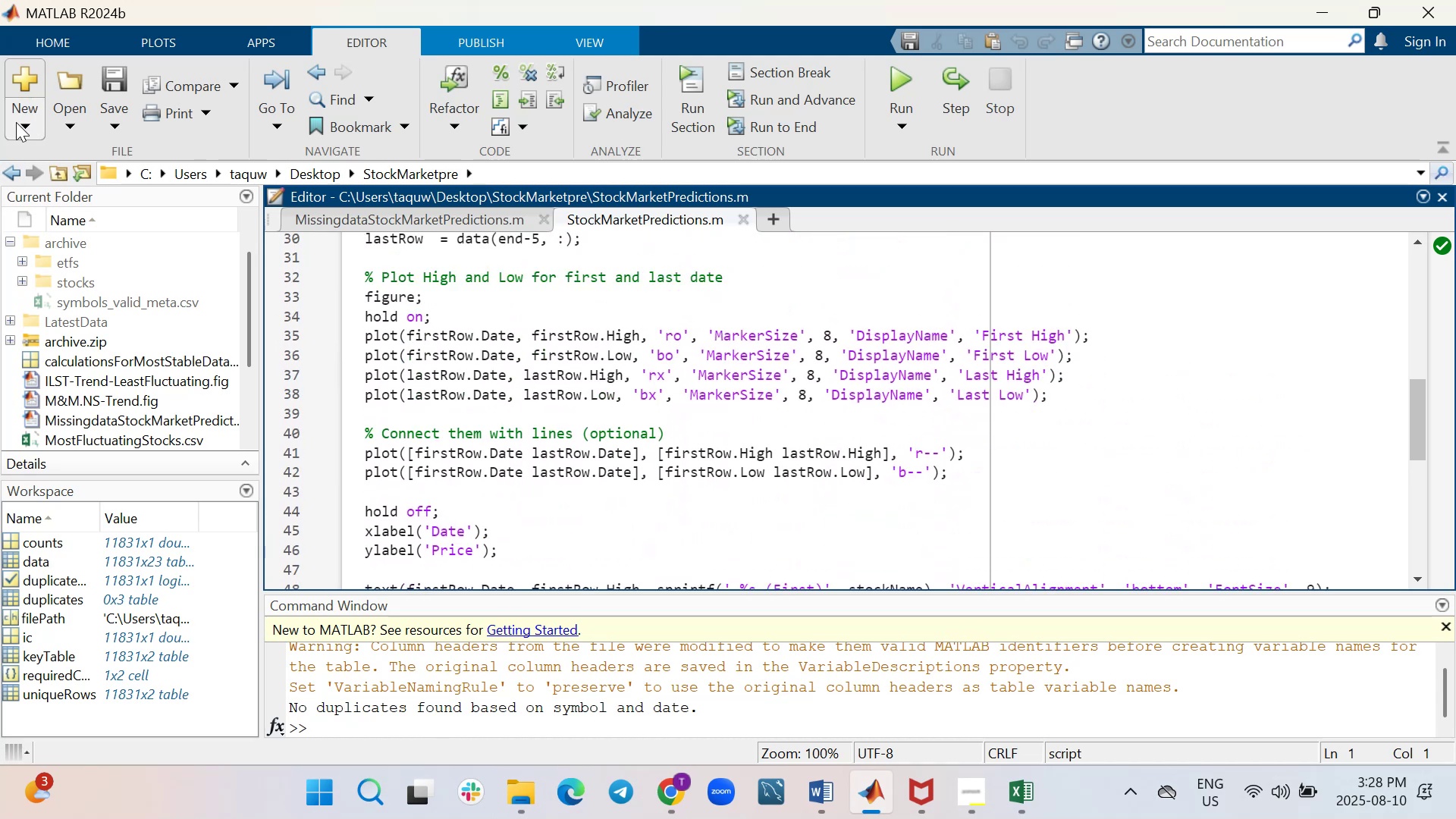 
left_click([17, 126])
 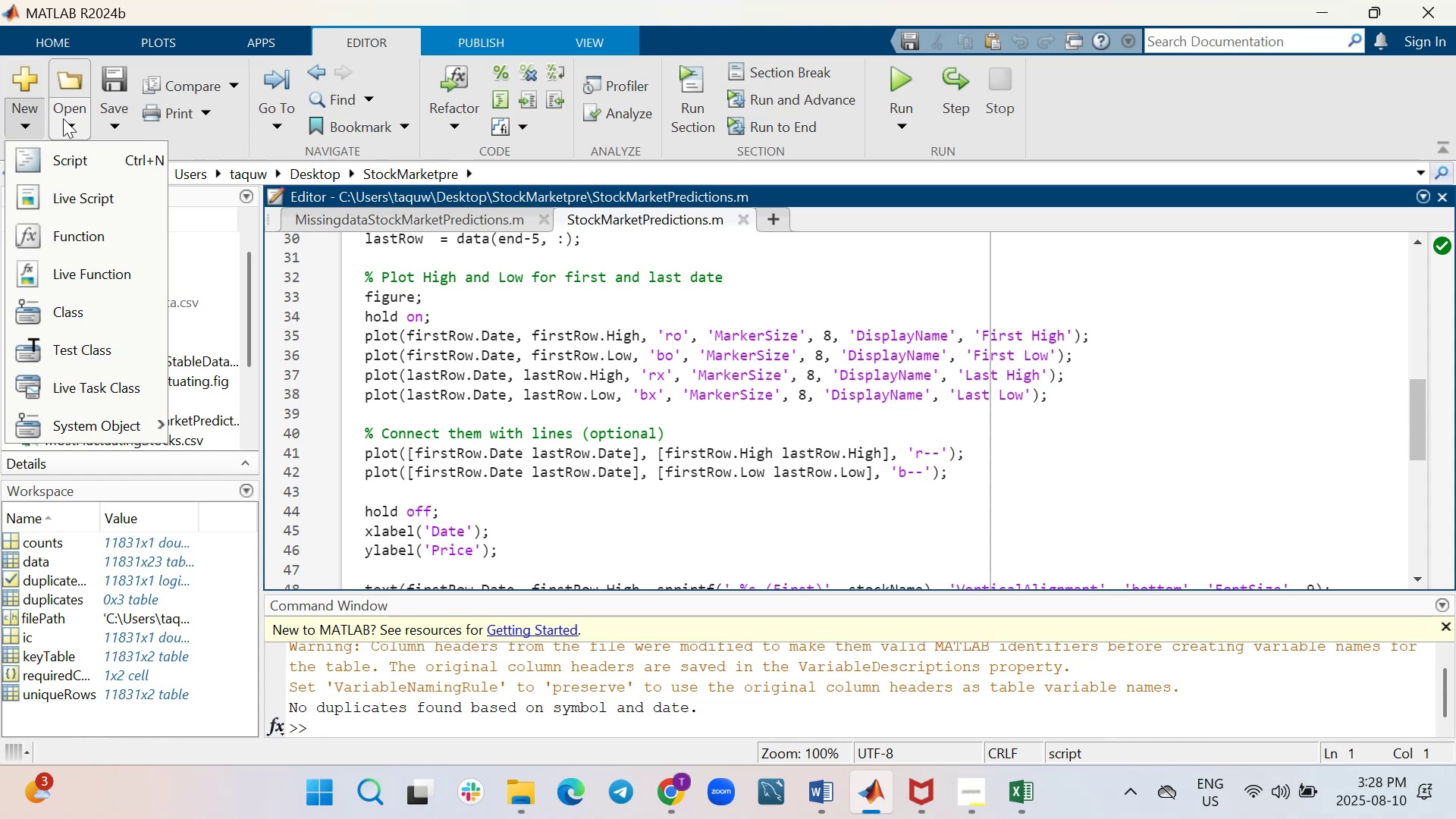 
left_click([64, 118])
 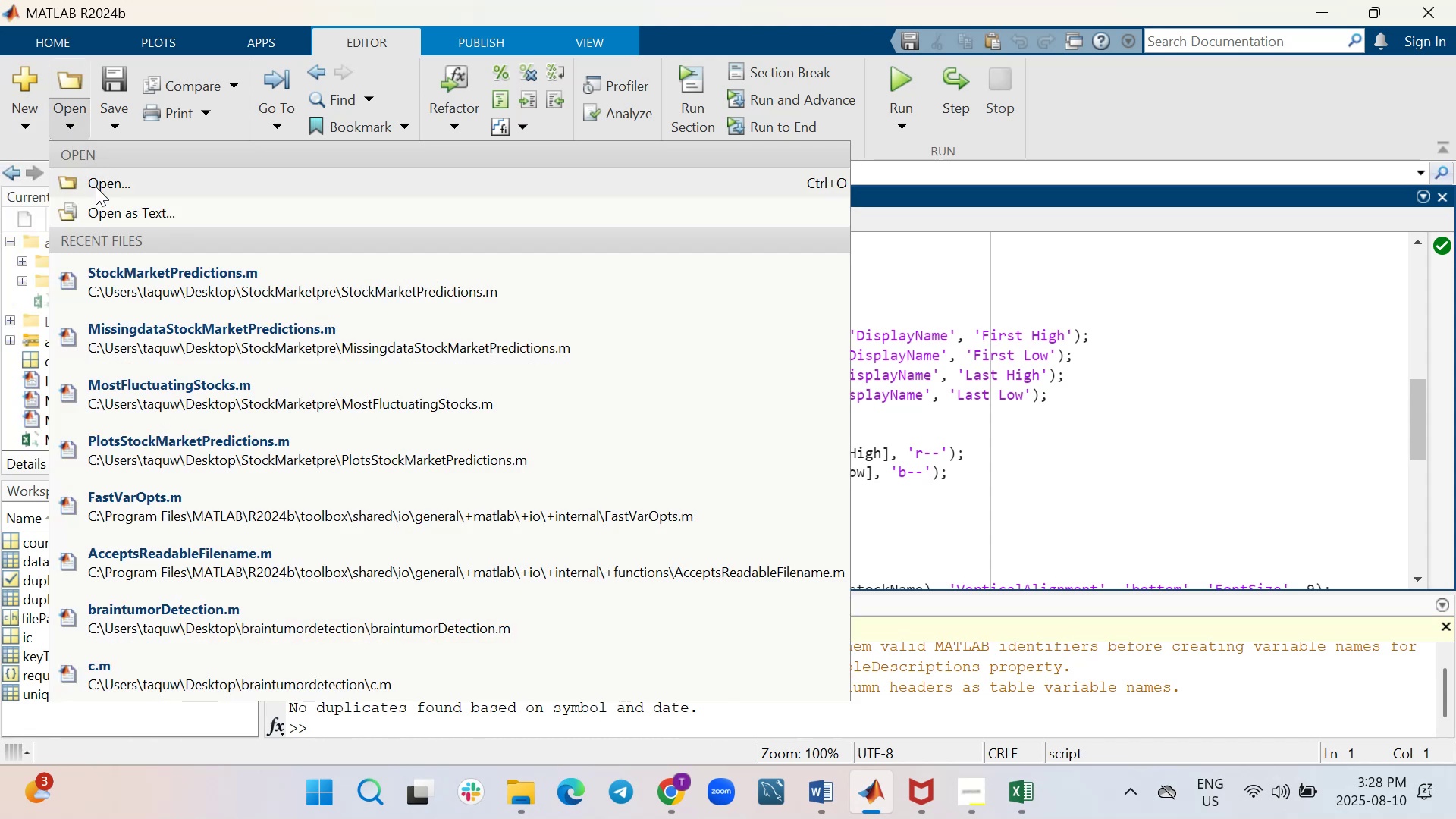 
left_click([96, 187])
 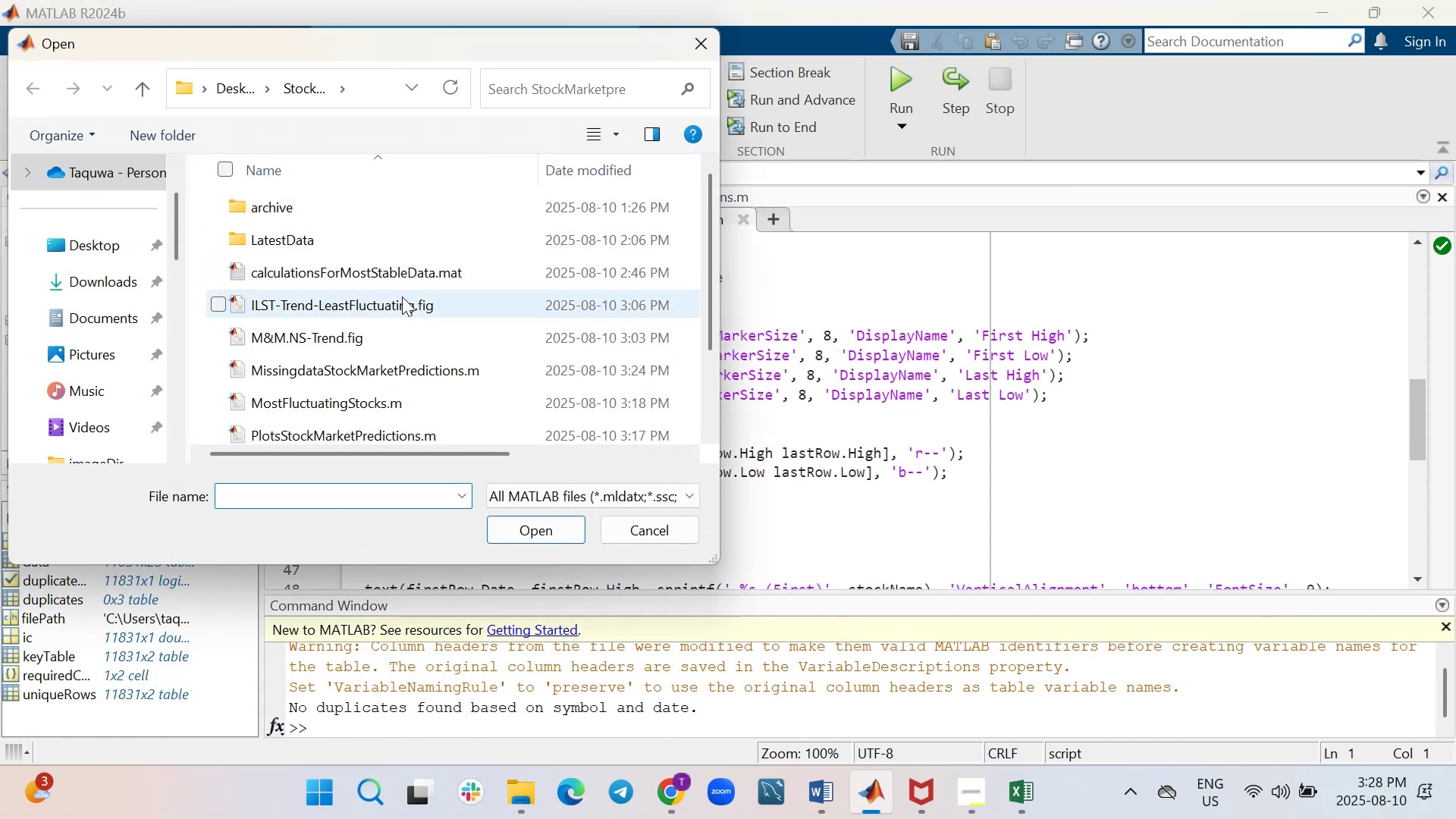 
scroll: coordinate [367, 327], scroll_direction: down, amount: 1.0
 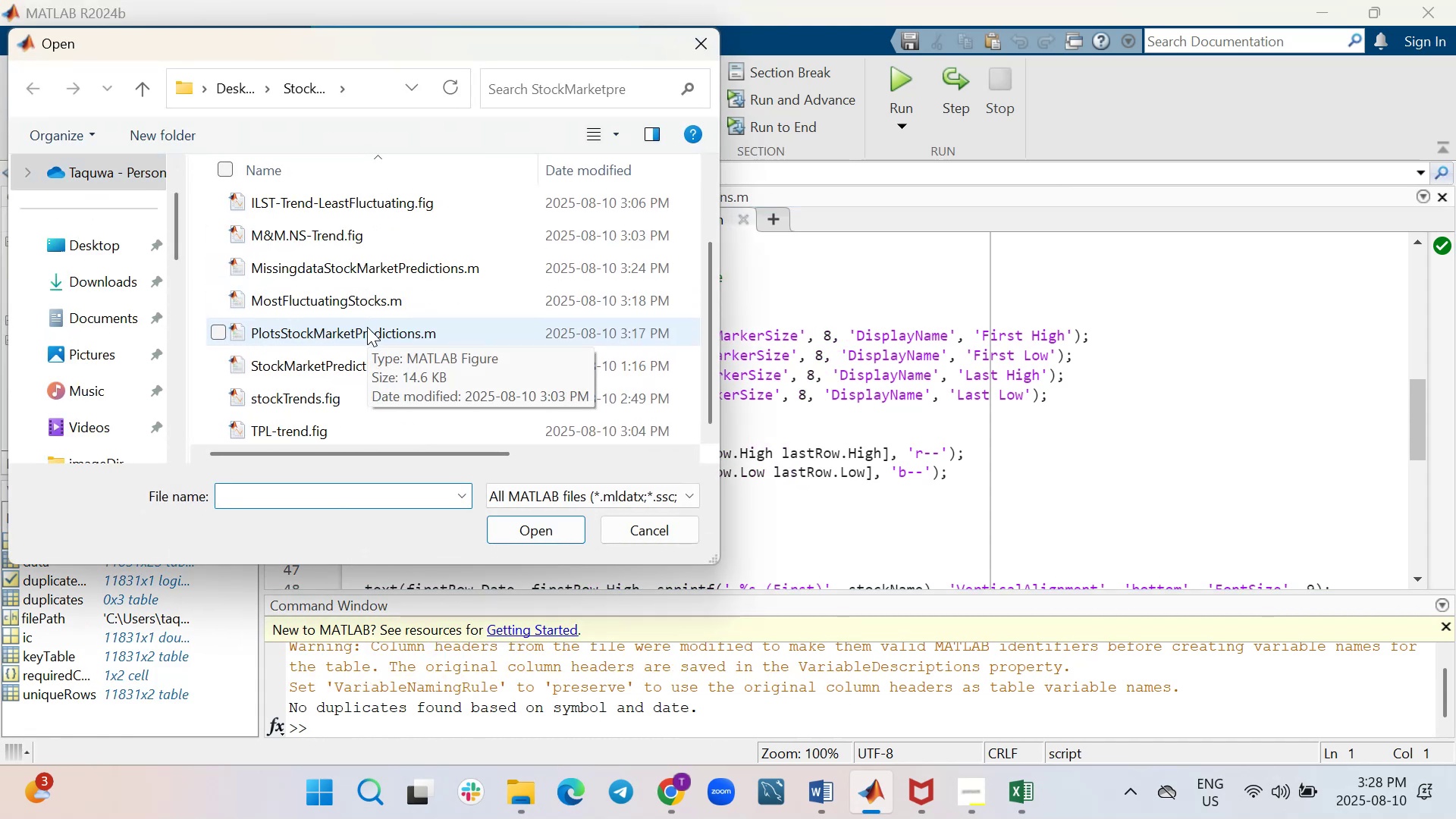 
scroll: coordinate [367, 327], scroll_direction: up, amount: 2.0
 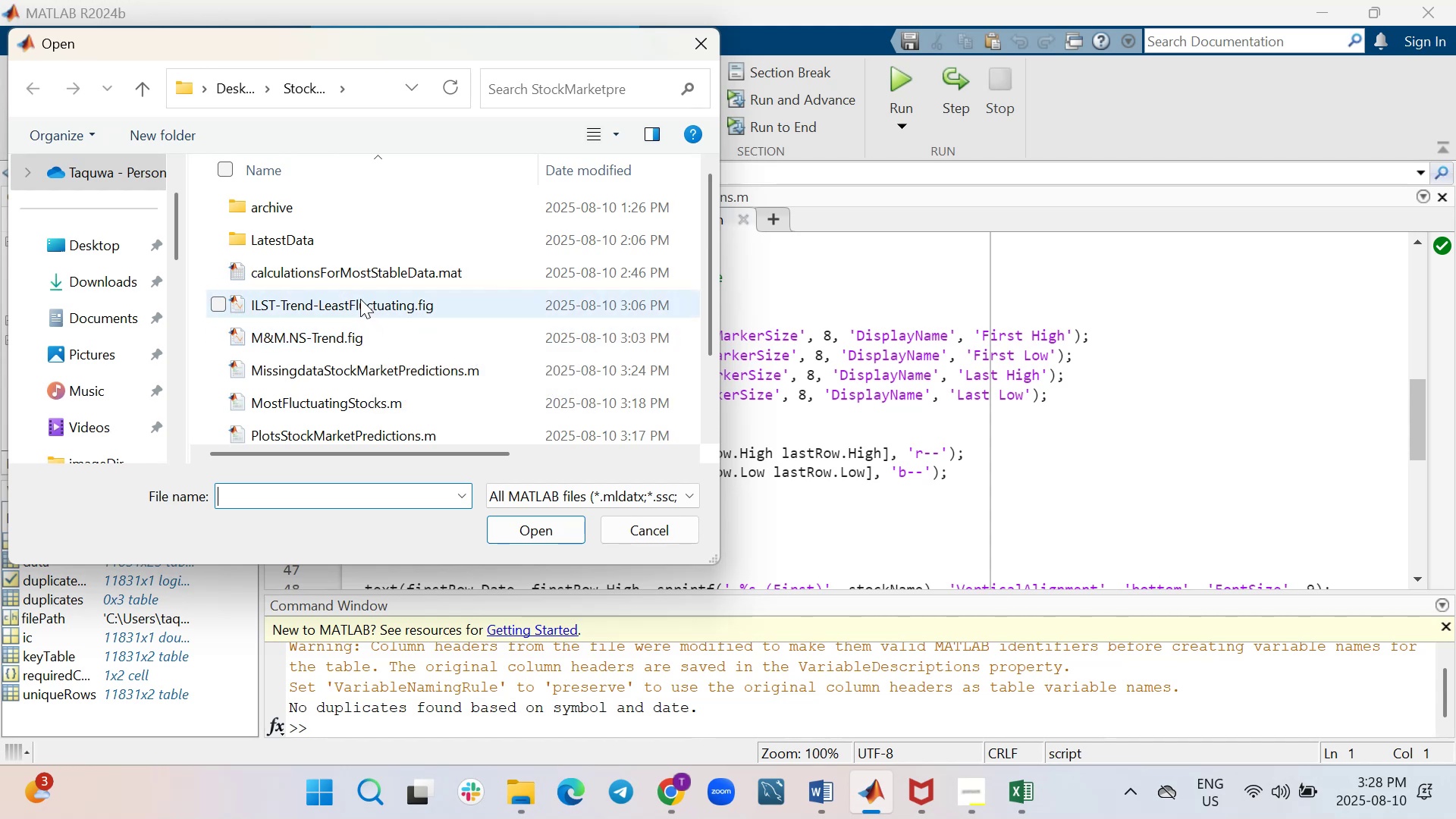 
mouse_move([352, 285])
 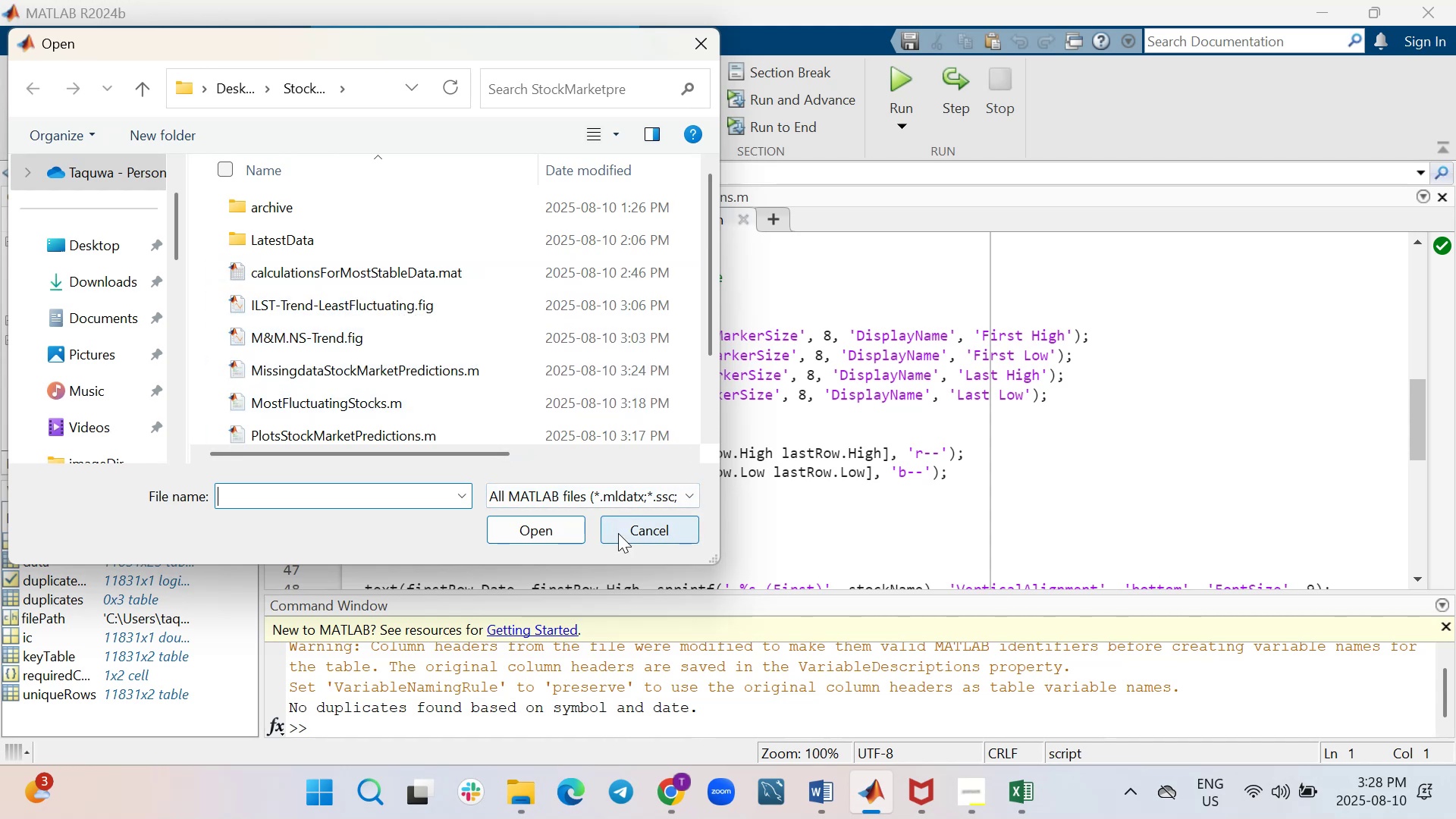 
left_click([618, 533])
 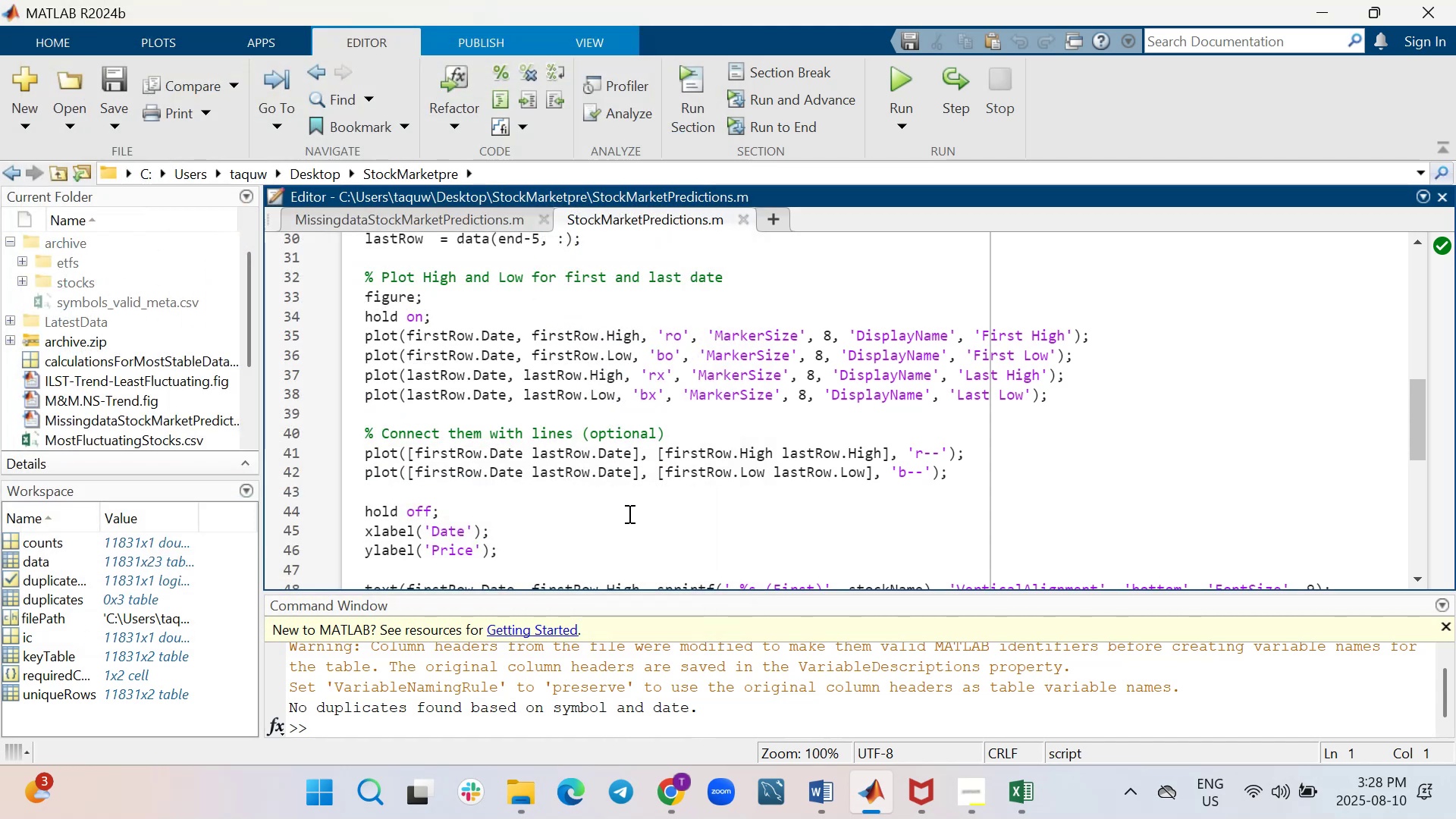 
scroll: coordinate [628, 513], scroll_direction: down, amount: 2.0
 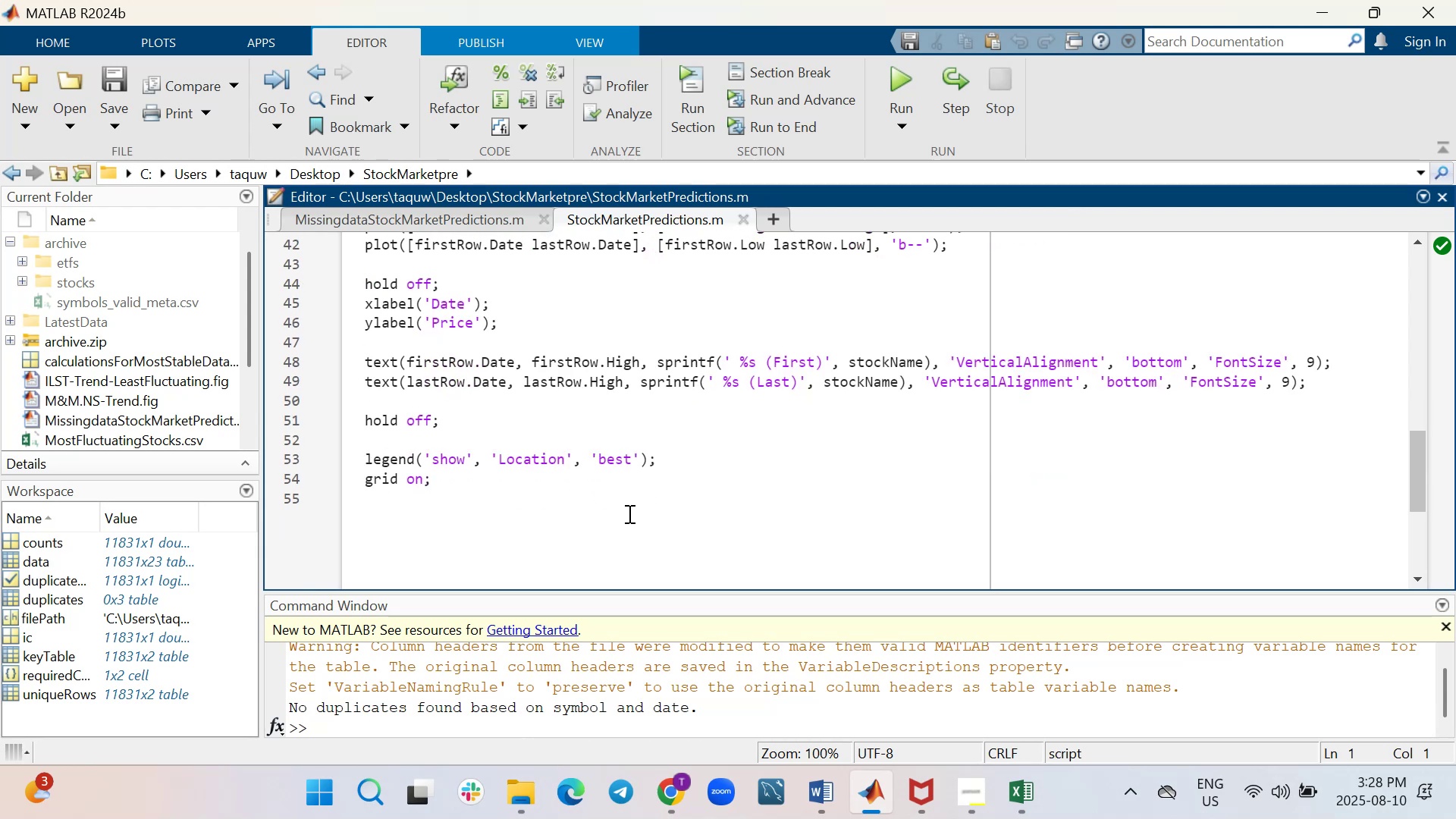 
scroll: coordinate [628, 513], scroll_direction: up, amount: 3.0
 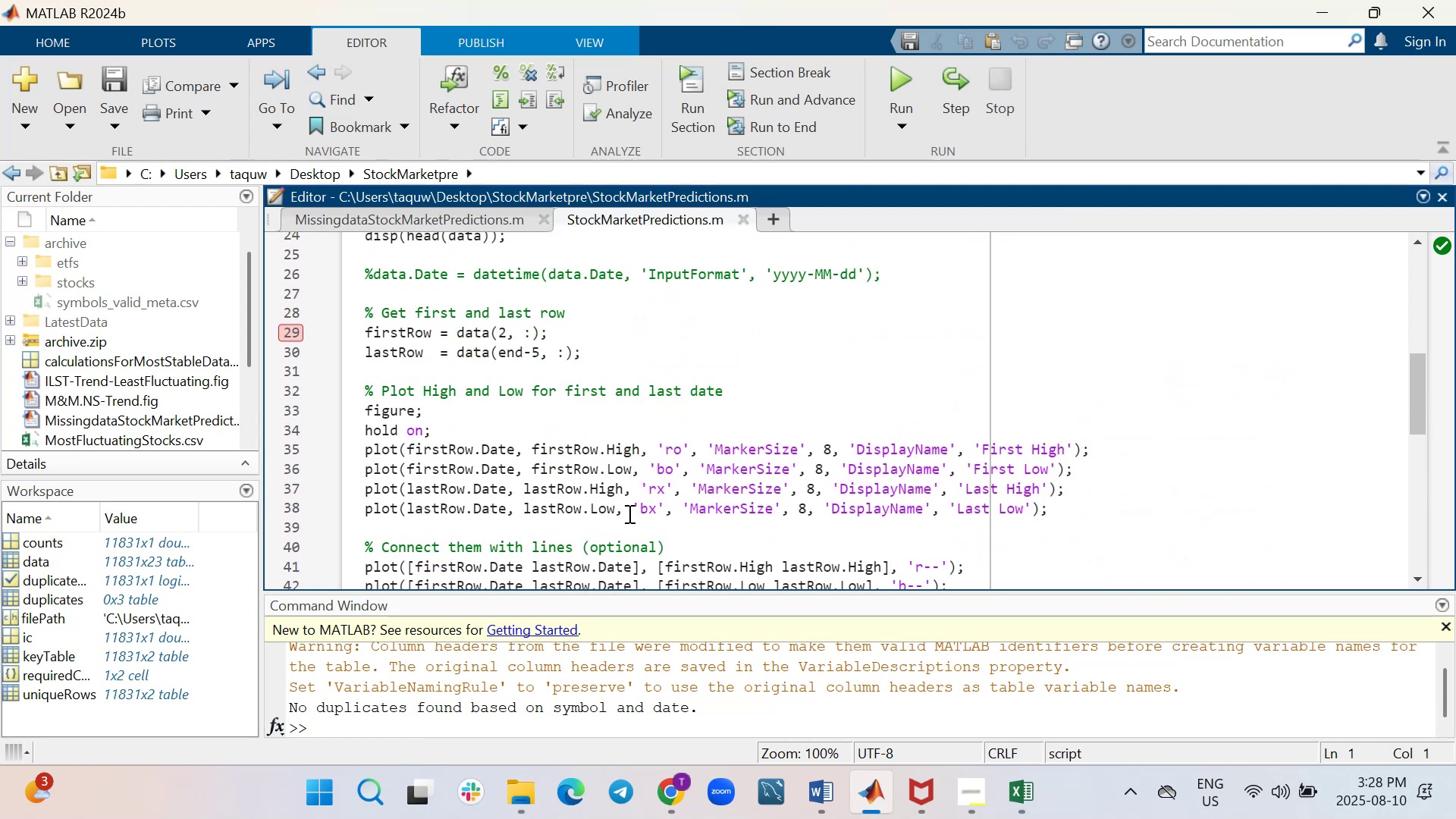 
wait(5.1)
 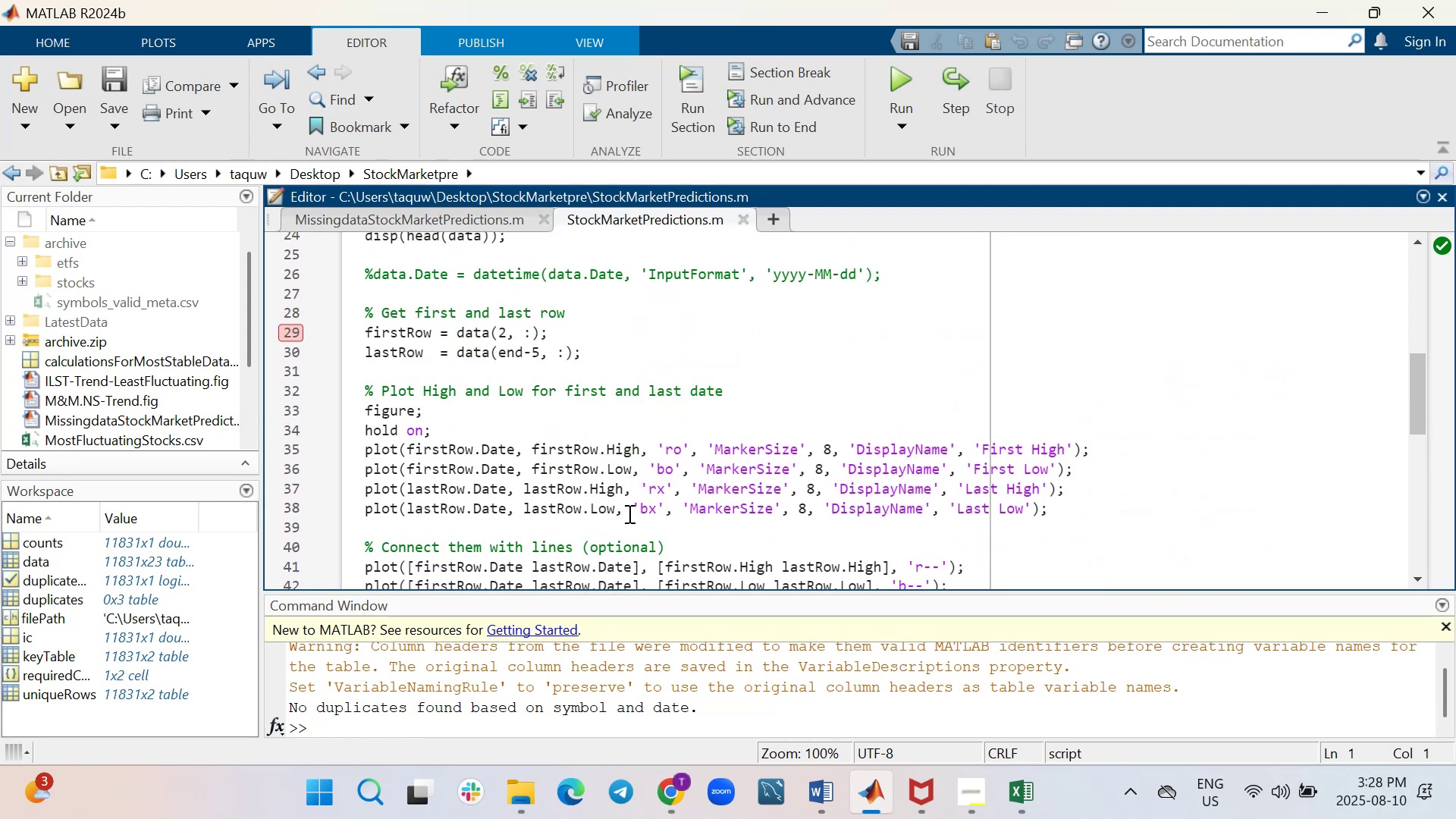 
scroll: coordinate [628, 513], scroll_direction: up, amount: 4.0
 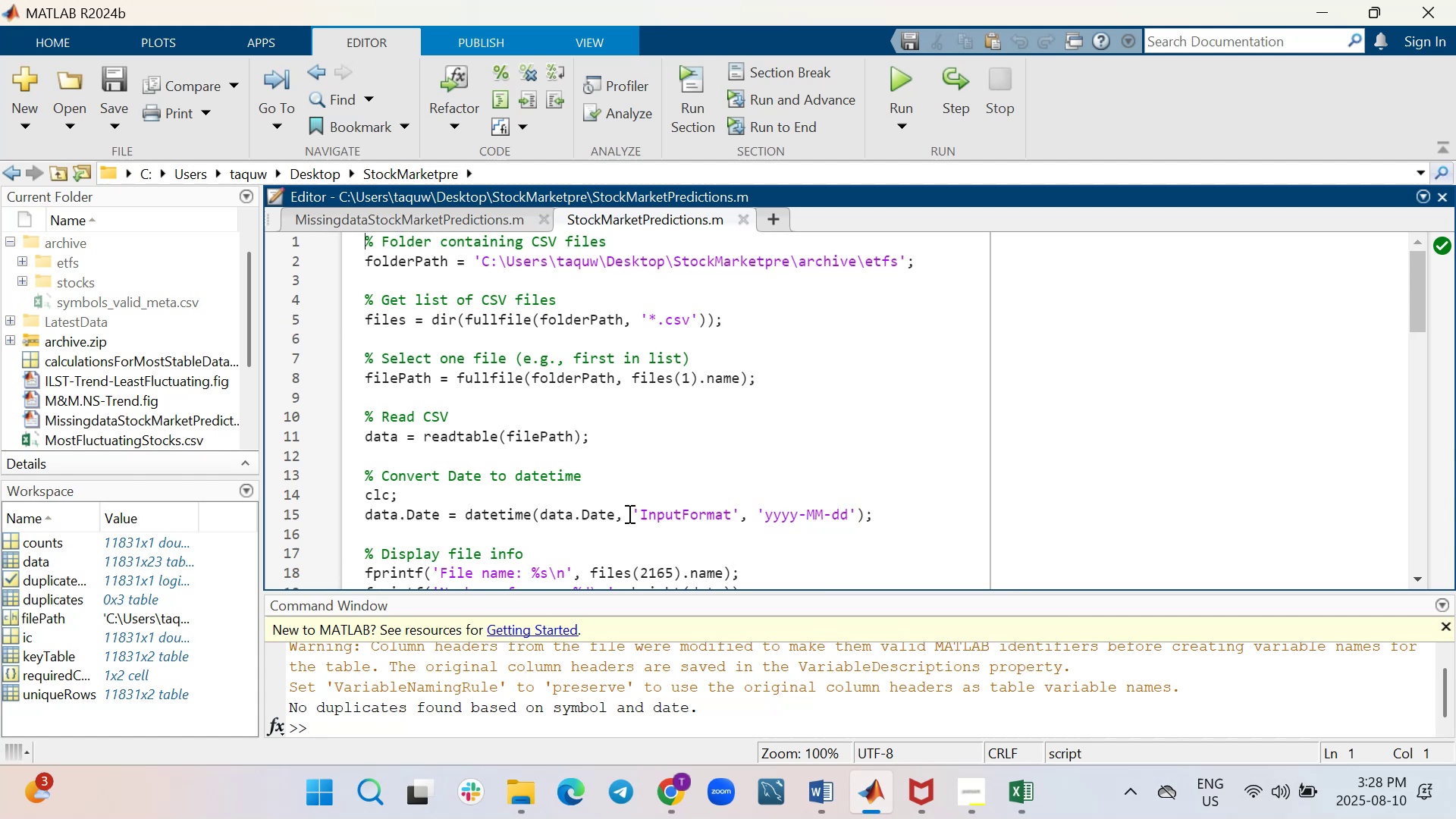 
scroll: coordinate [628, 513], scroll_direction: down, amount: 5.0
 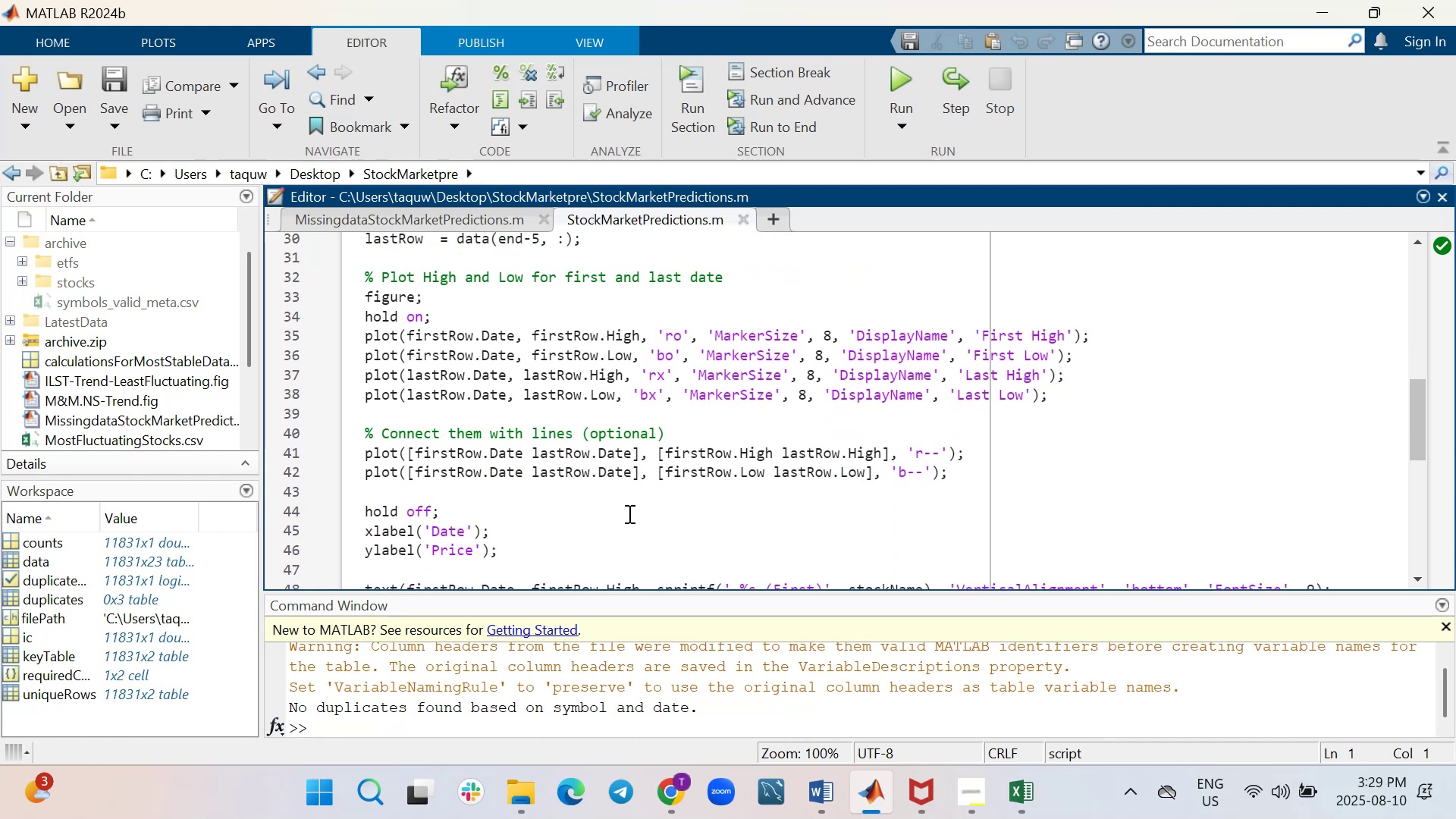 
scroll: coordinate [564, 510], scroll_direction: down, amount: 2.0
 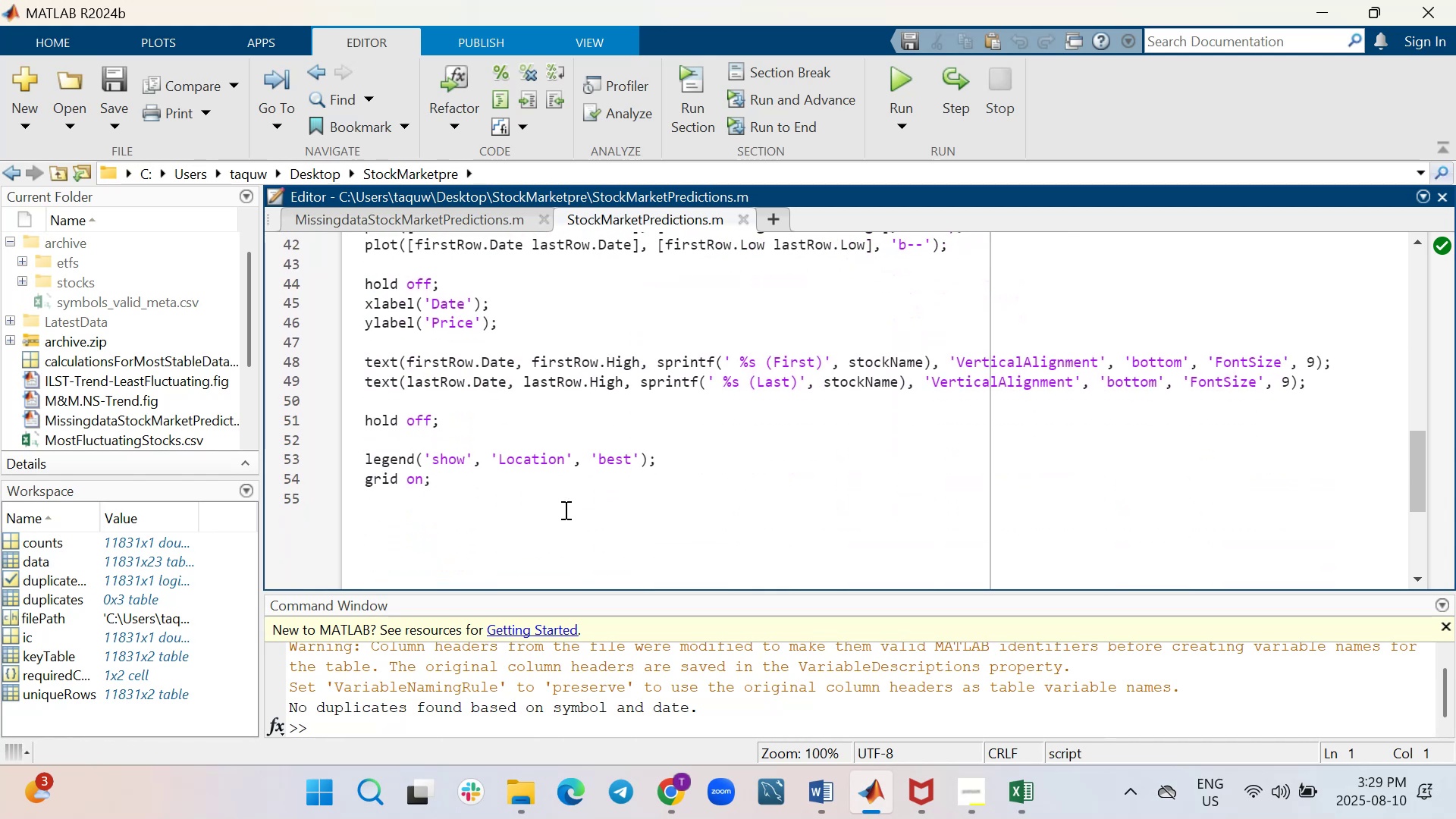 
scroll: coordinate [564, 510], scroll_direction: up, amount: 3.0
 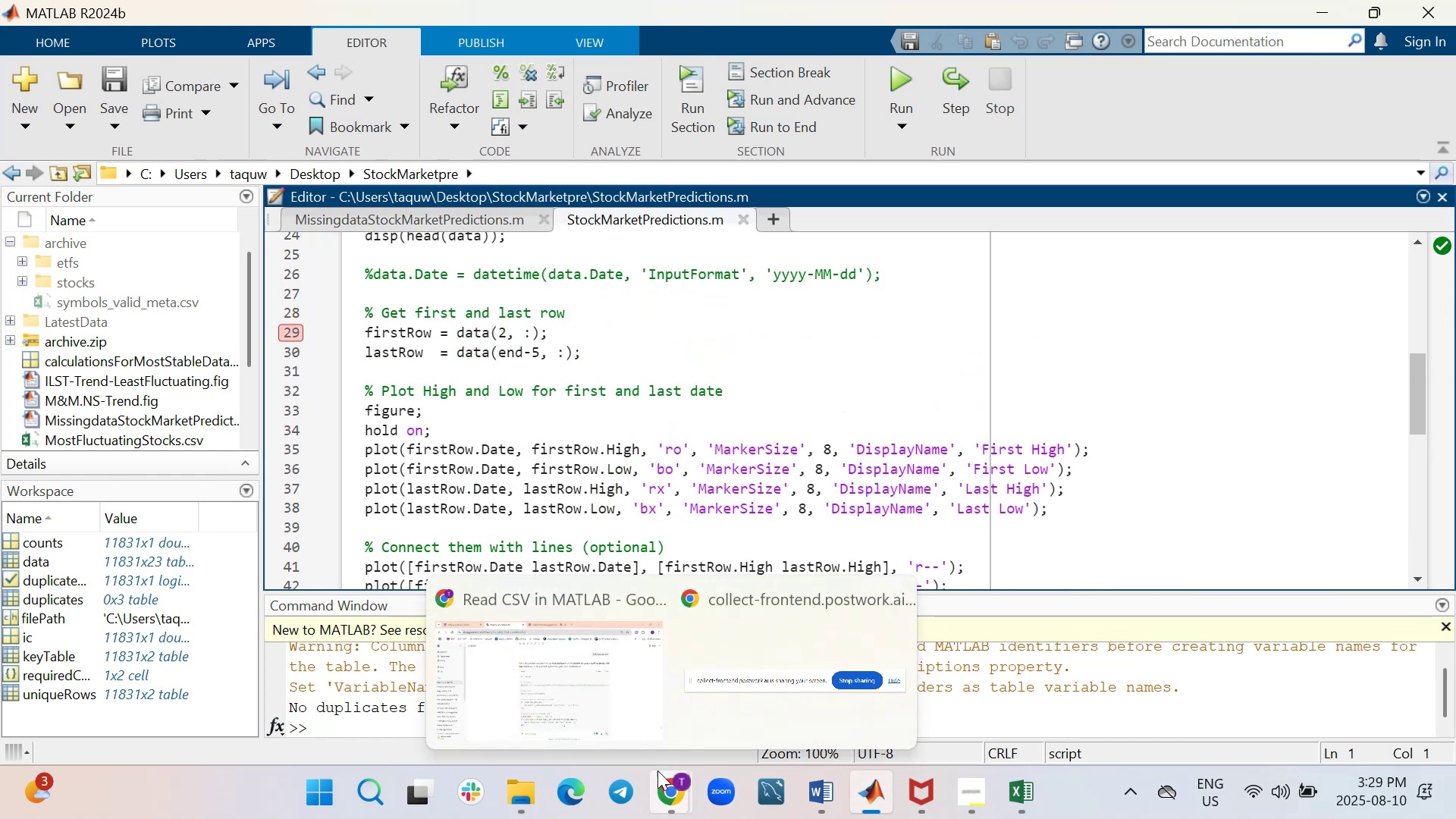 
wait(6.0)
 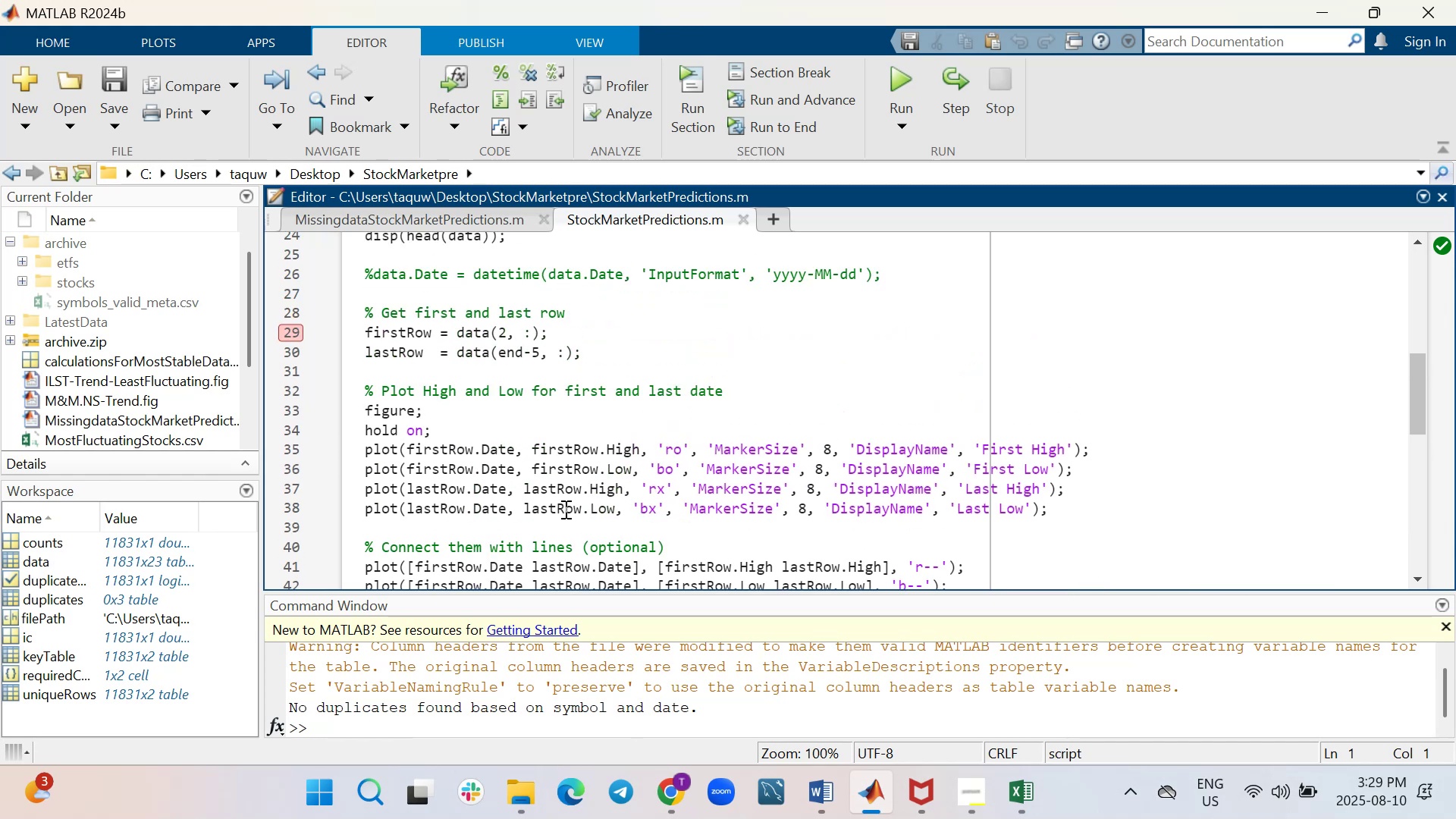 
scroll: coordinate [695, 566], scroll_direction: down, amount: 1.0
 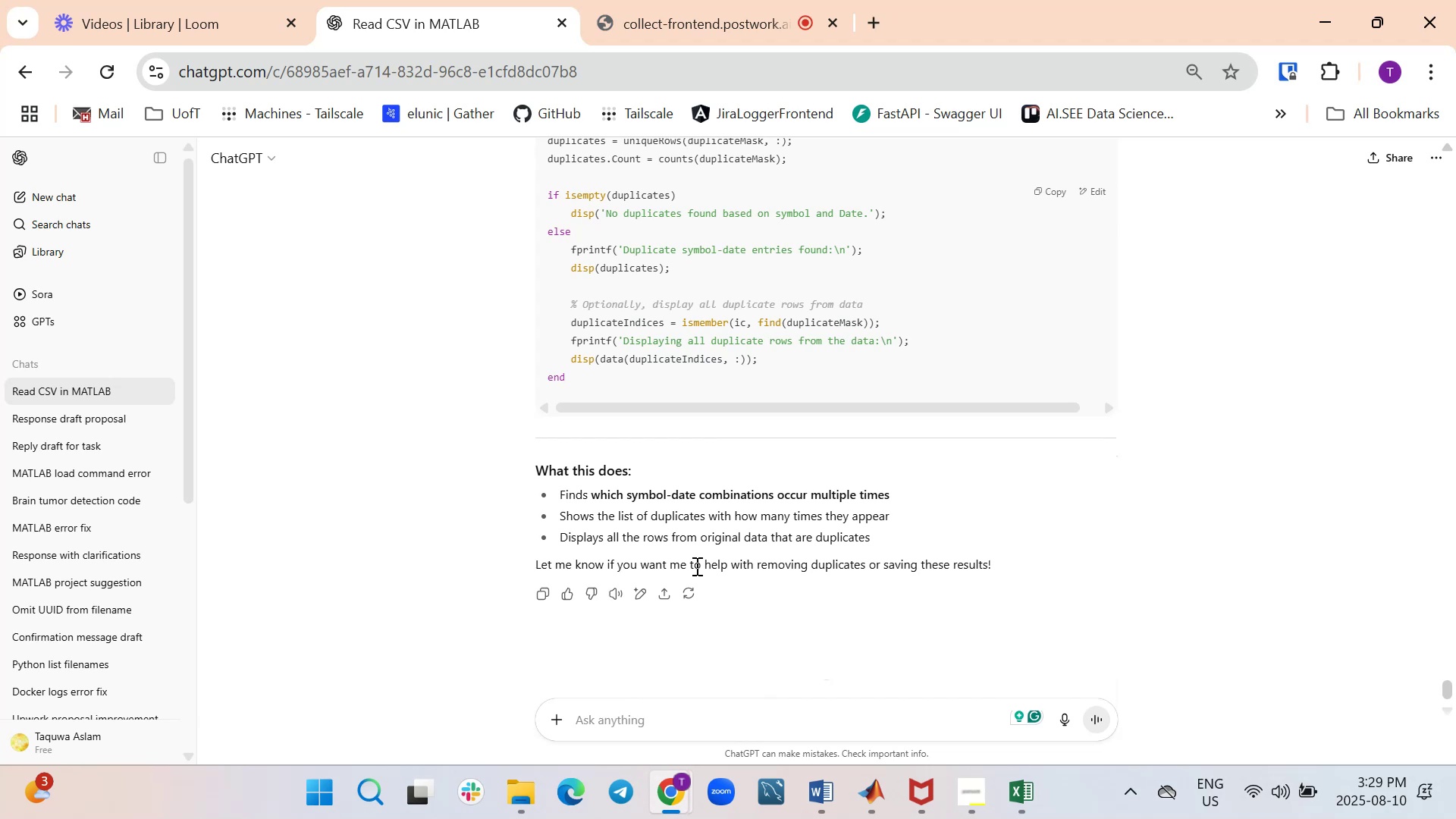 
scroll: coordinate [695, 566], scroll_direction: up, amount: 3.0
 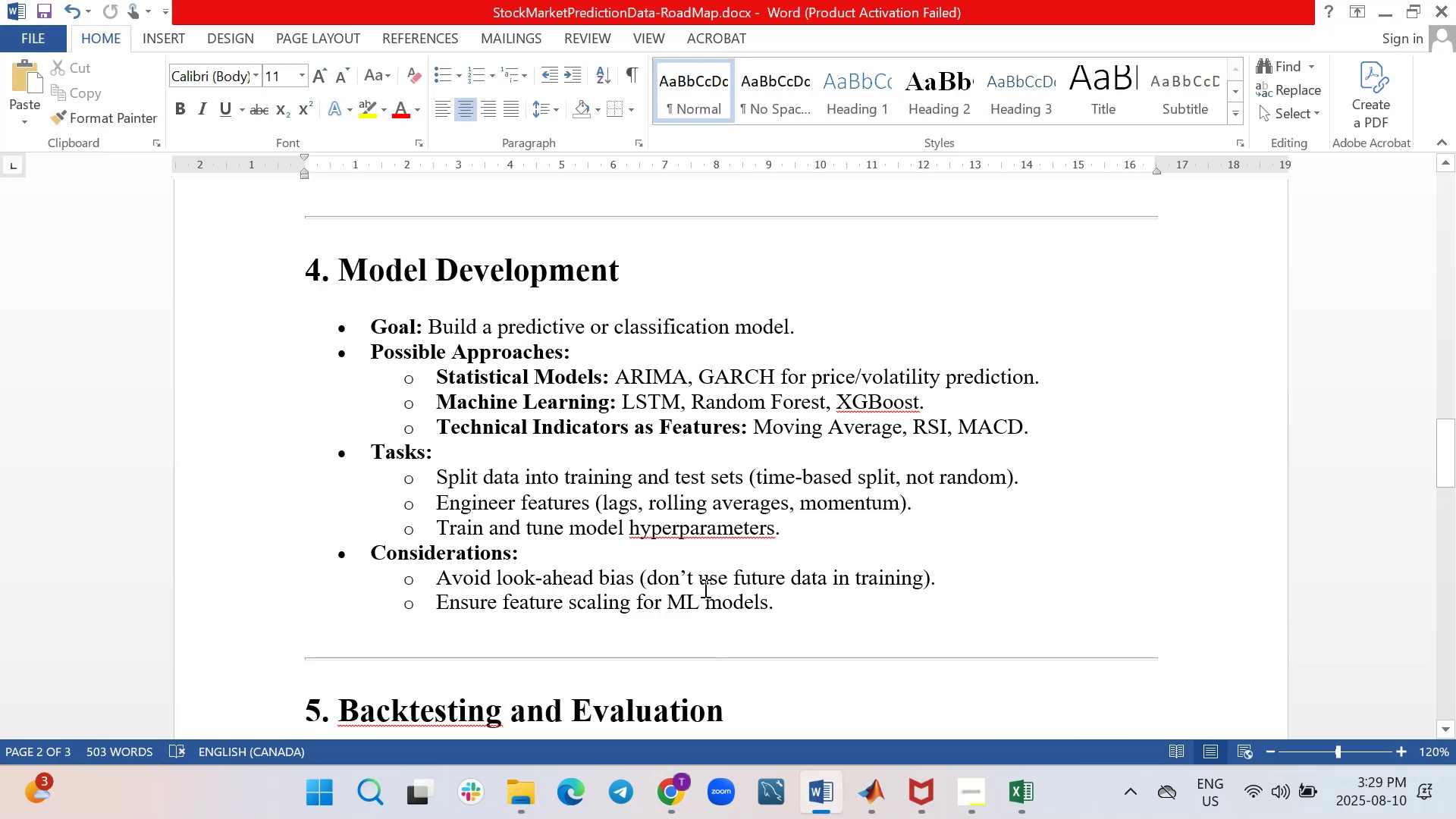 
wait(8.59)
 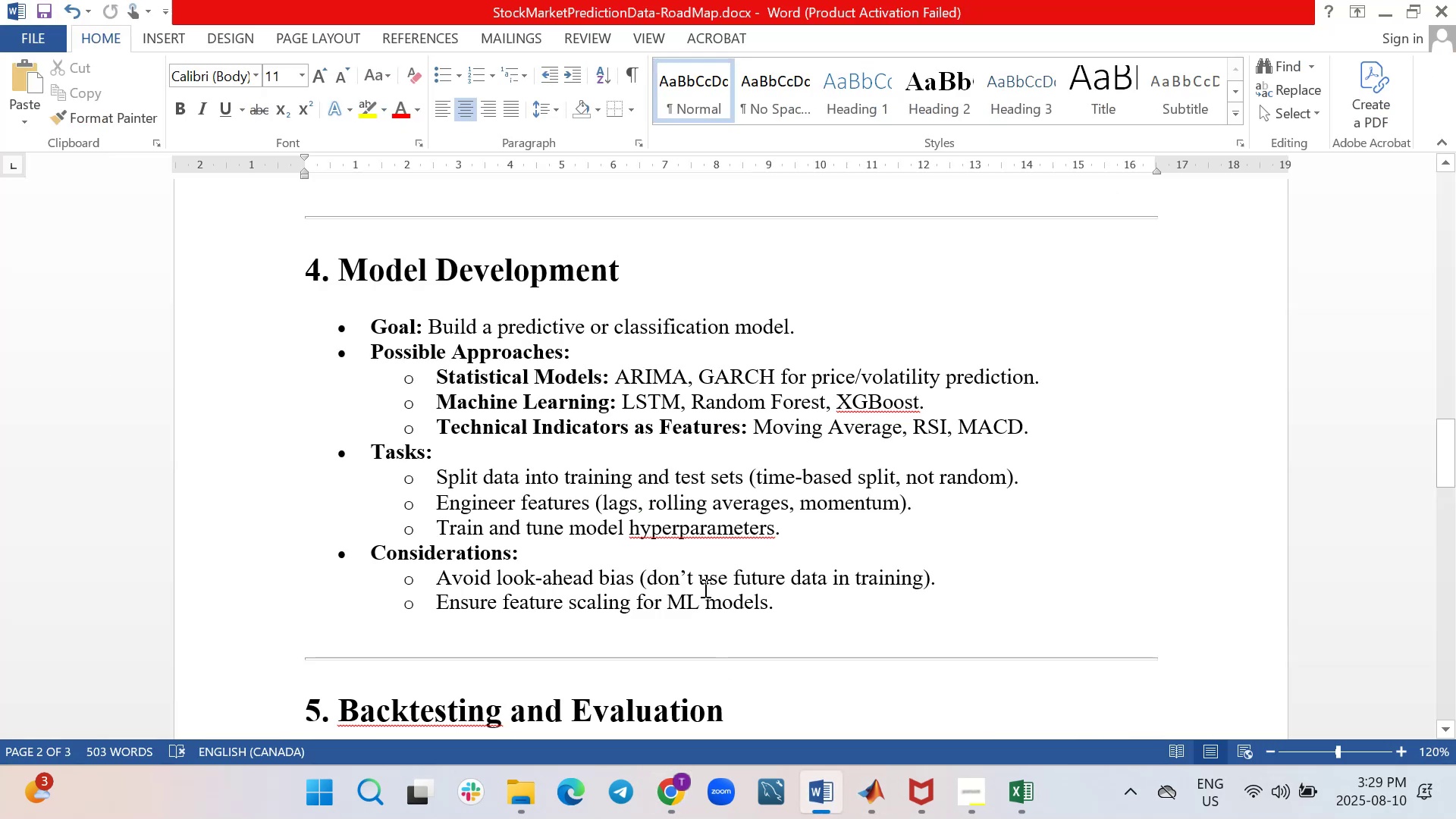 
scroll: coordinate [670, 566], scroll_direction: down, amount: 2.0
 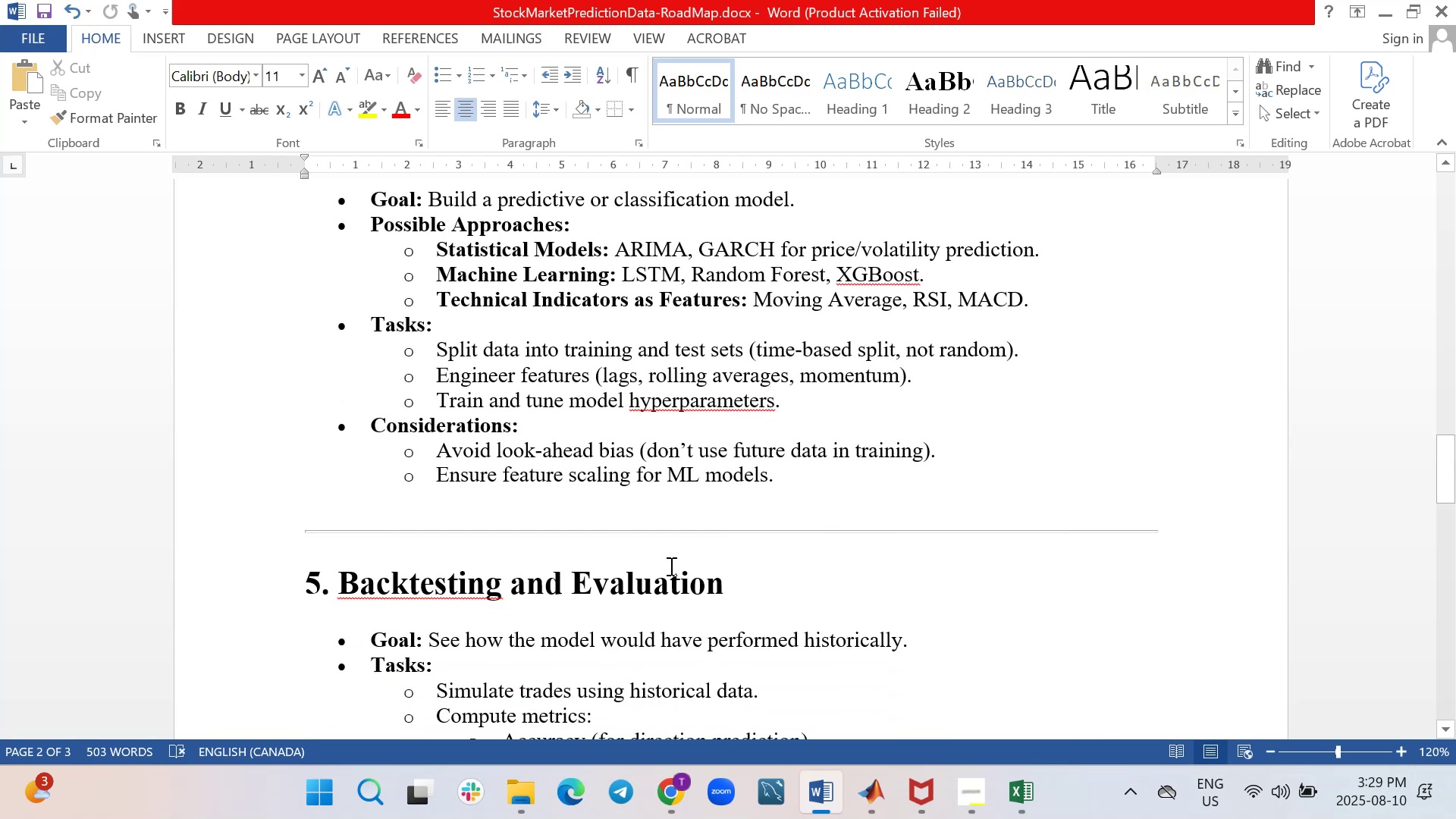 
scroll: coordinate [670, 566], scroll_direction: up, amount: 1.0
 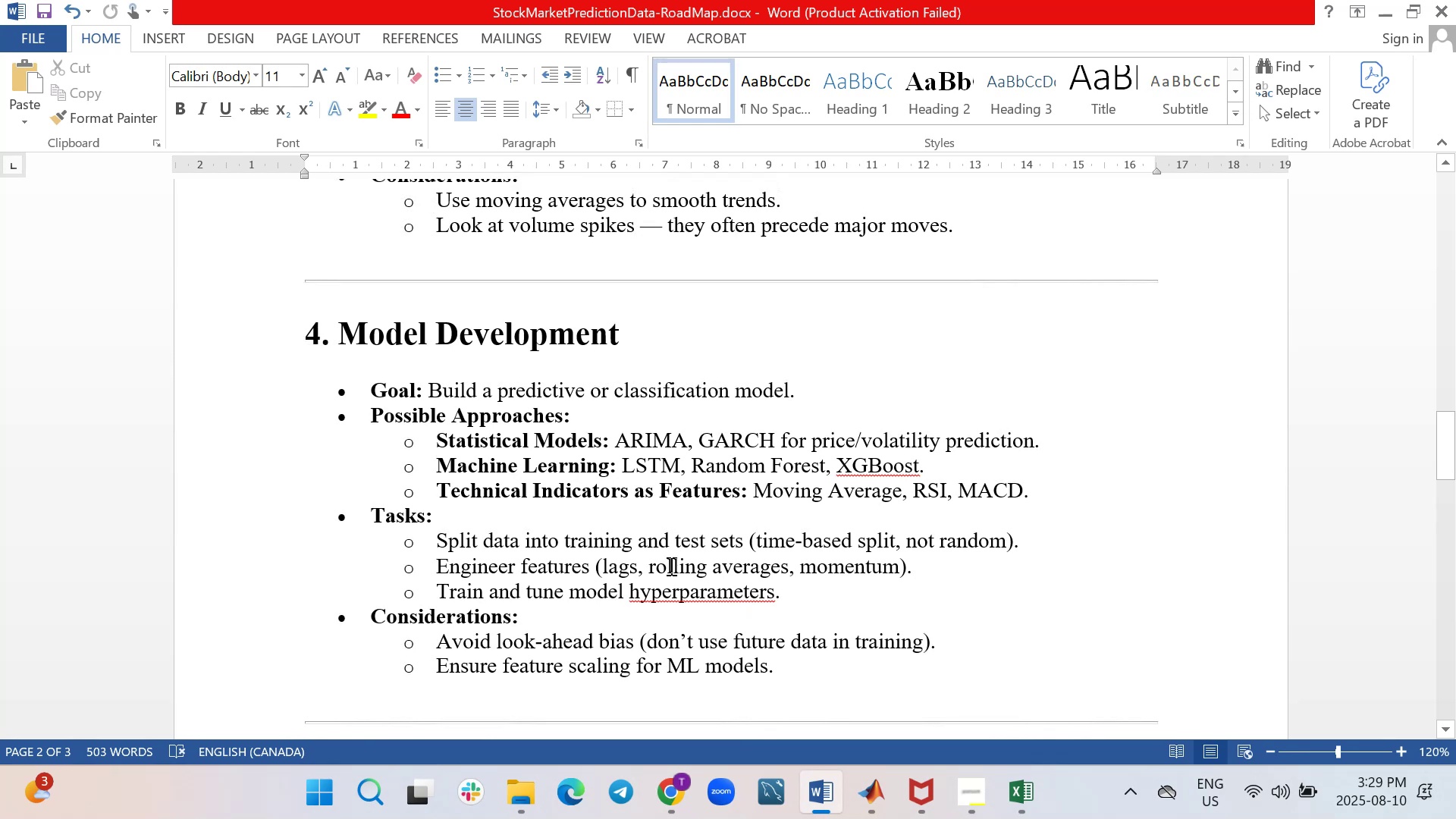 
wait(5.78)
 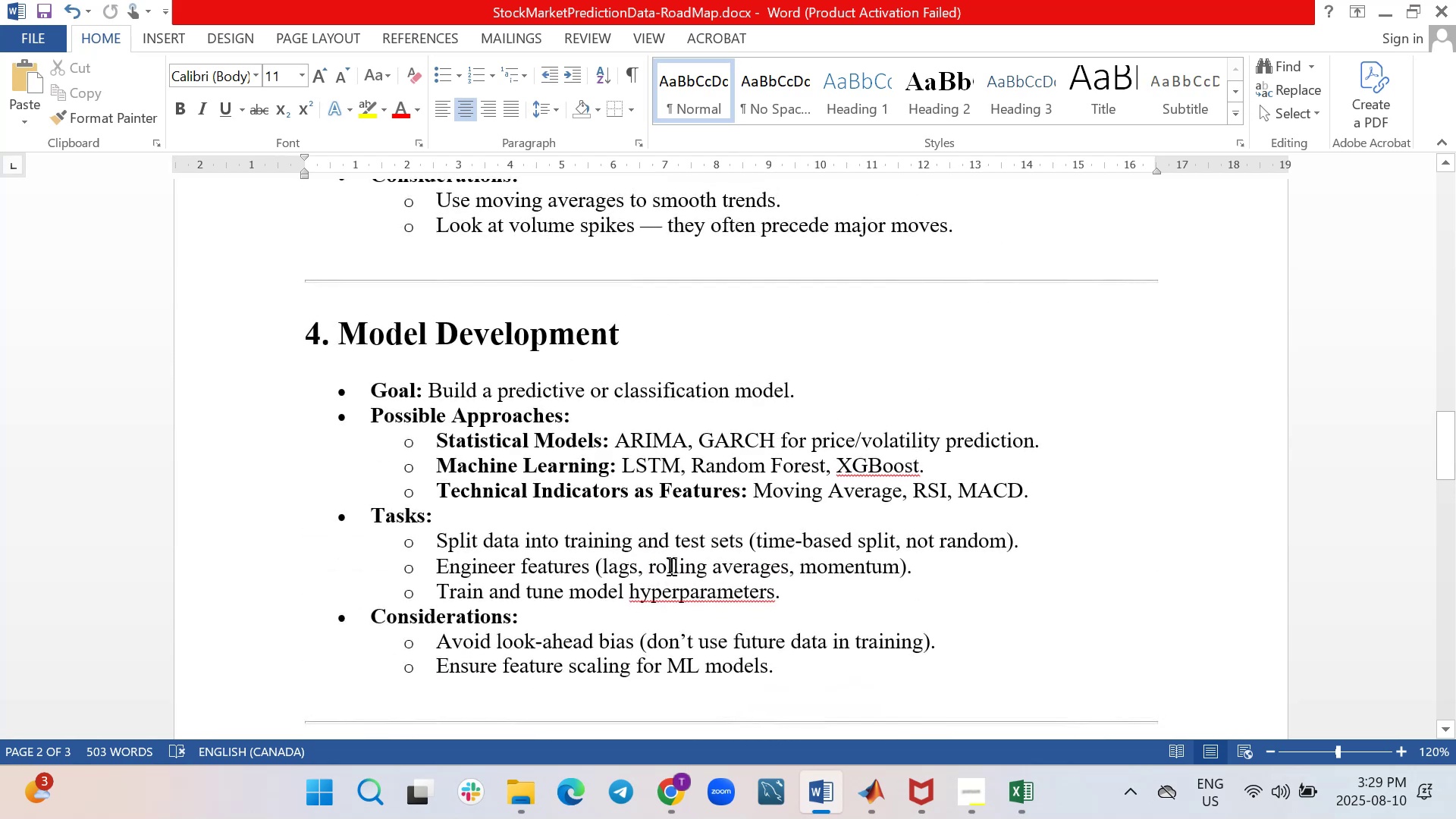 
scroll: coordinate [670, 566], scroll_direction: up, amount: 1.0
 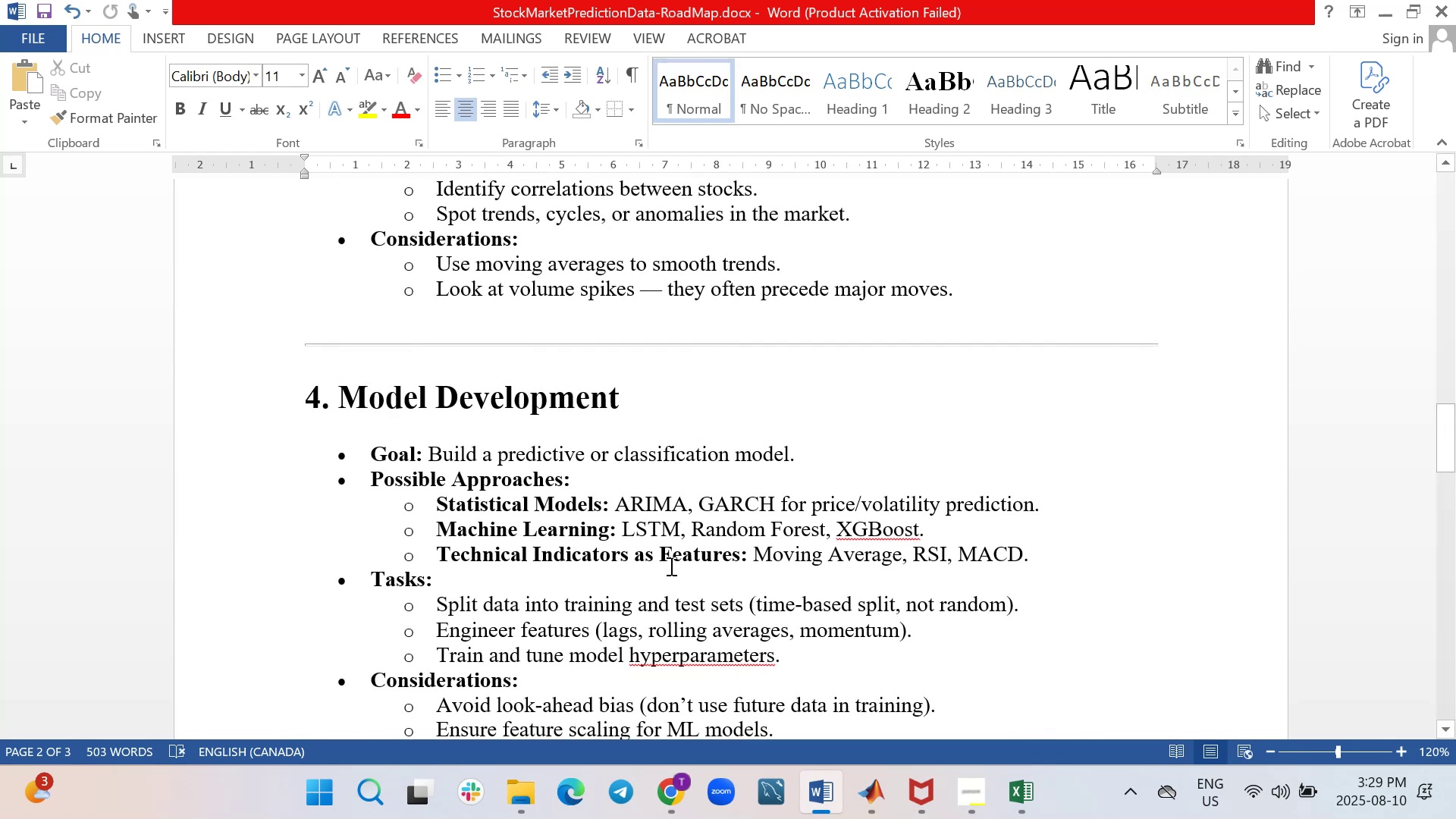 
scroll: coordinate [670, 566], scroll_direction: down, amount: 1.0
 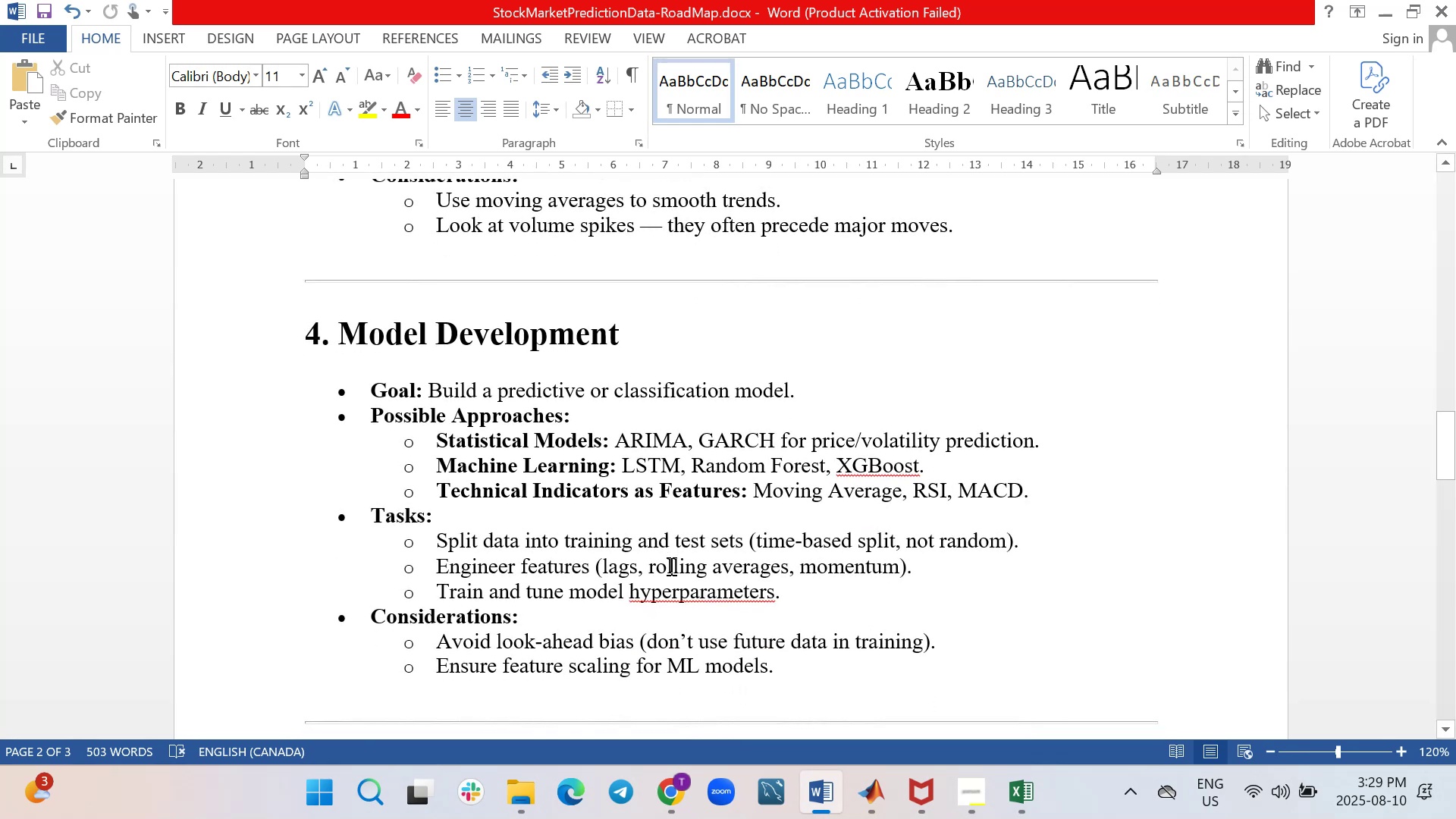 
scroll: coordinate [670, 566], scroll_direction: up, amount: 1.0
 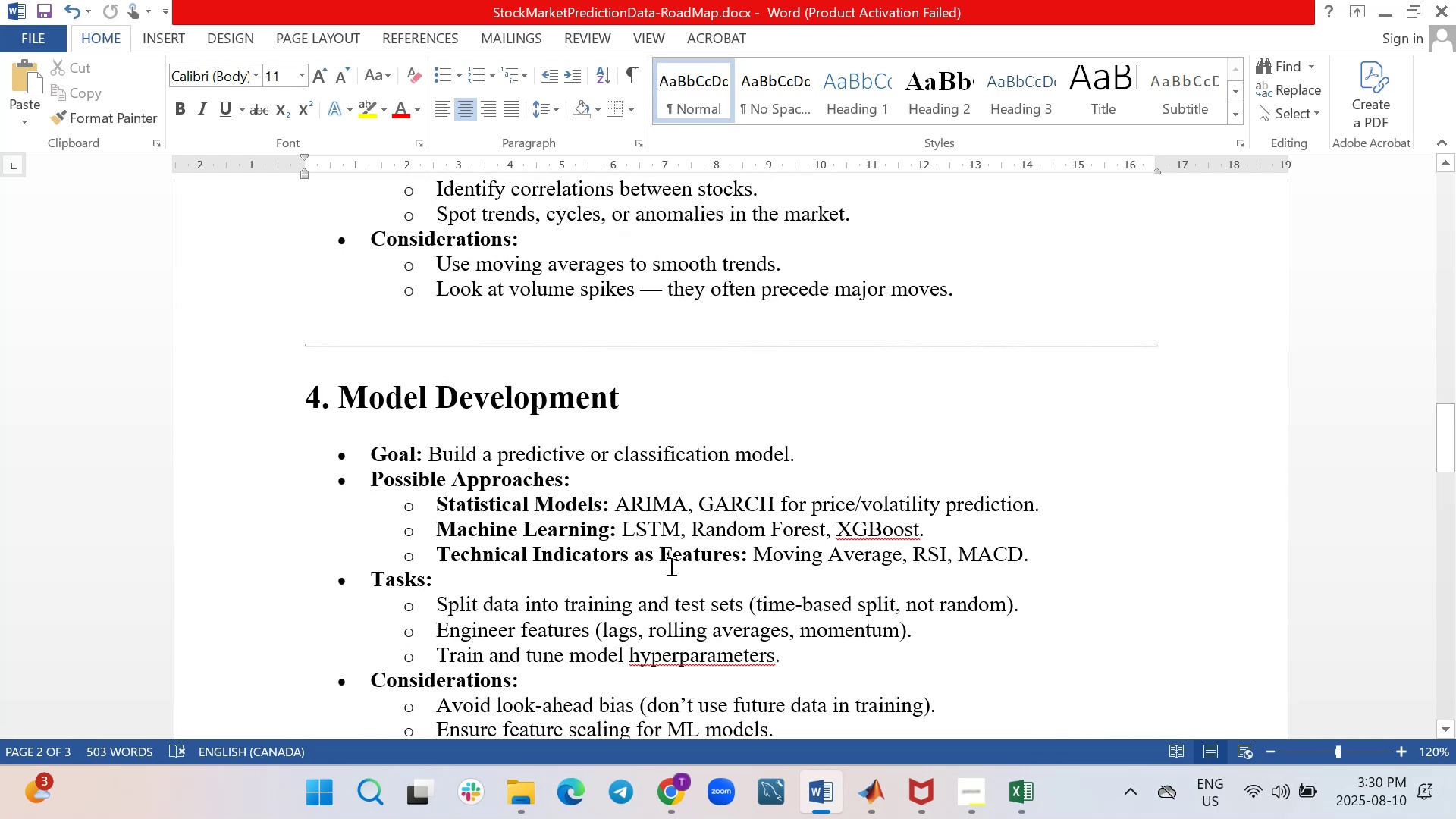 
wait(5.54)
 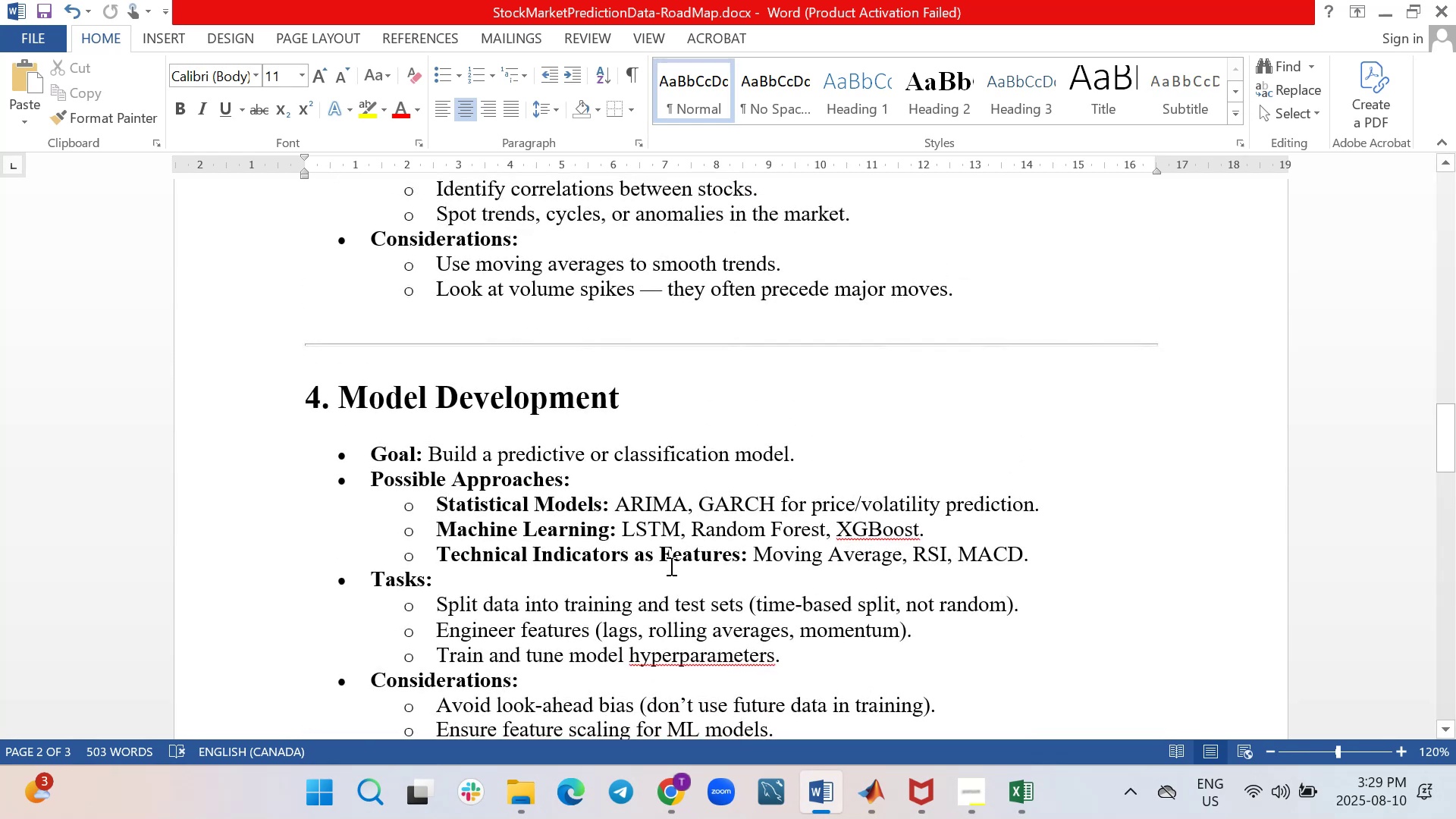 
scroll: coordinate [670, 566], scroll_direction: up, amount: 2.0
 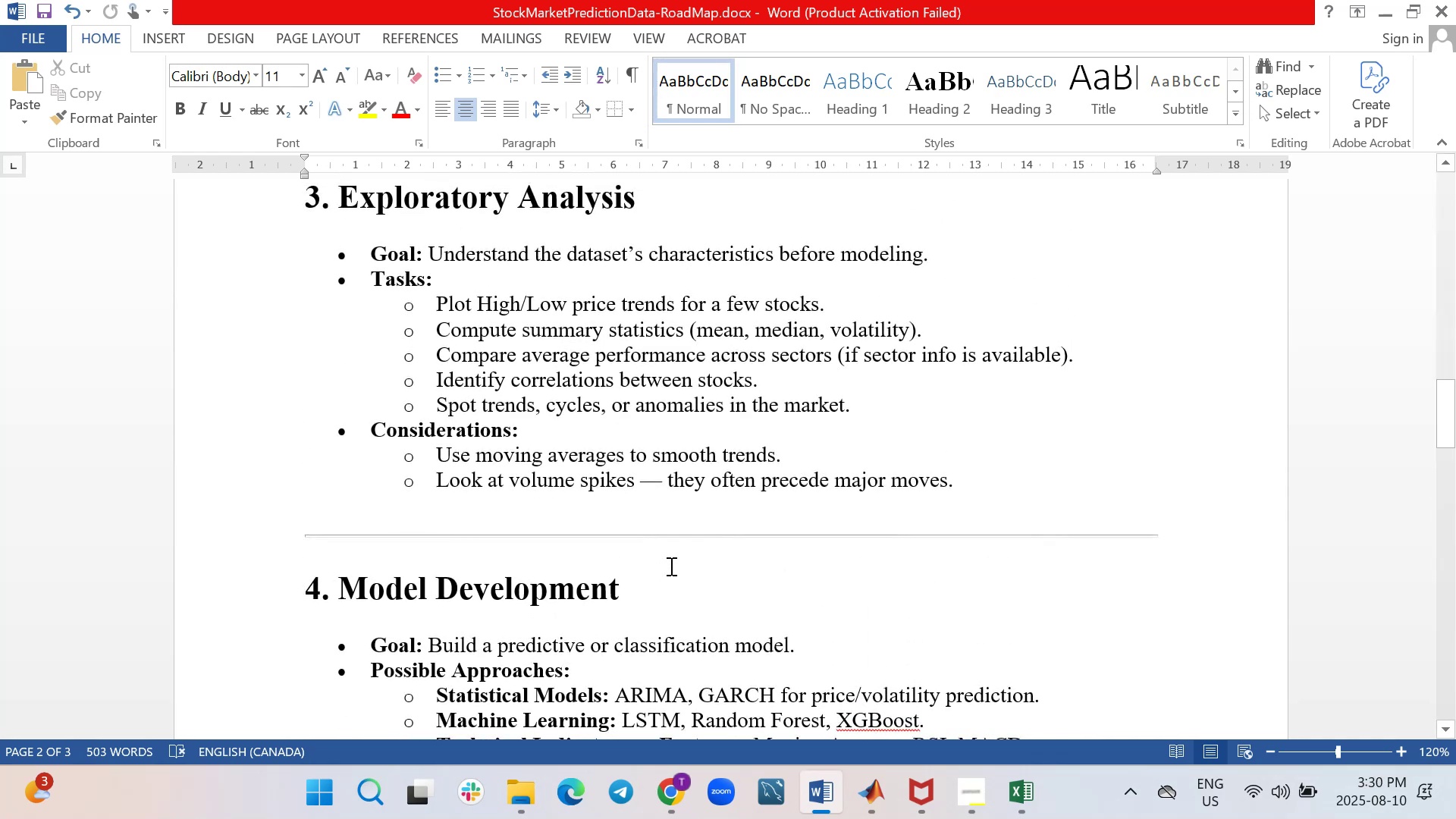 
scroll: coordinate [670, 566], scroll_direction: down, amount: 2.0
 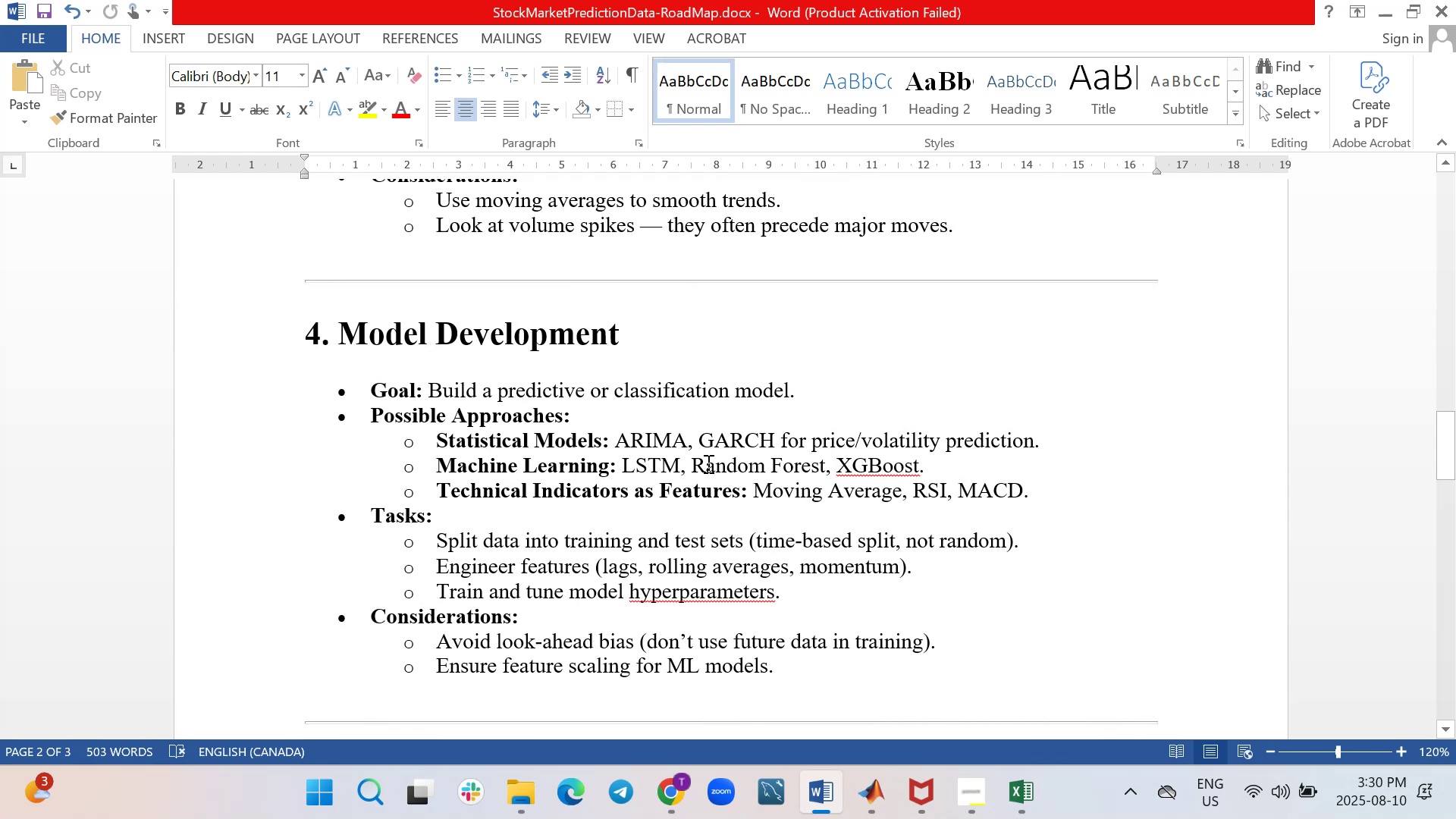 
wait(6.99)
 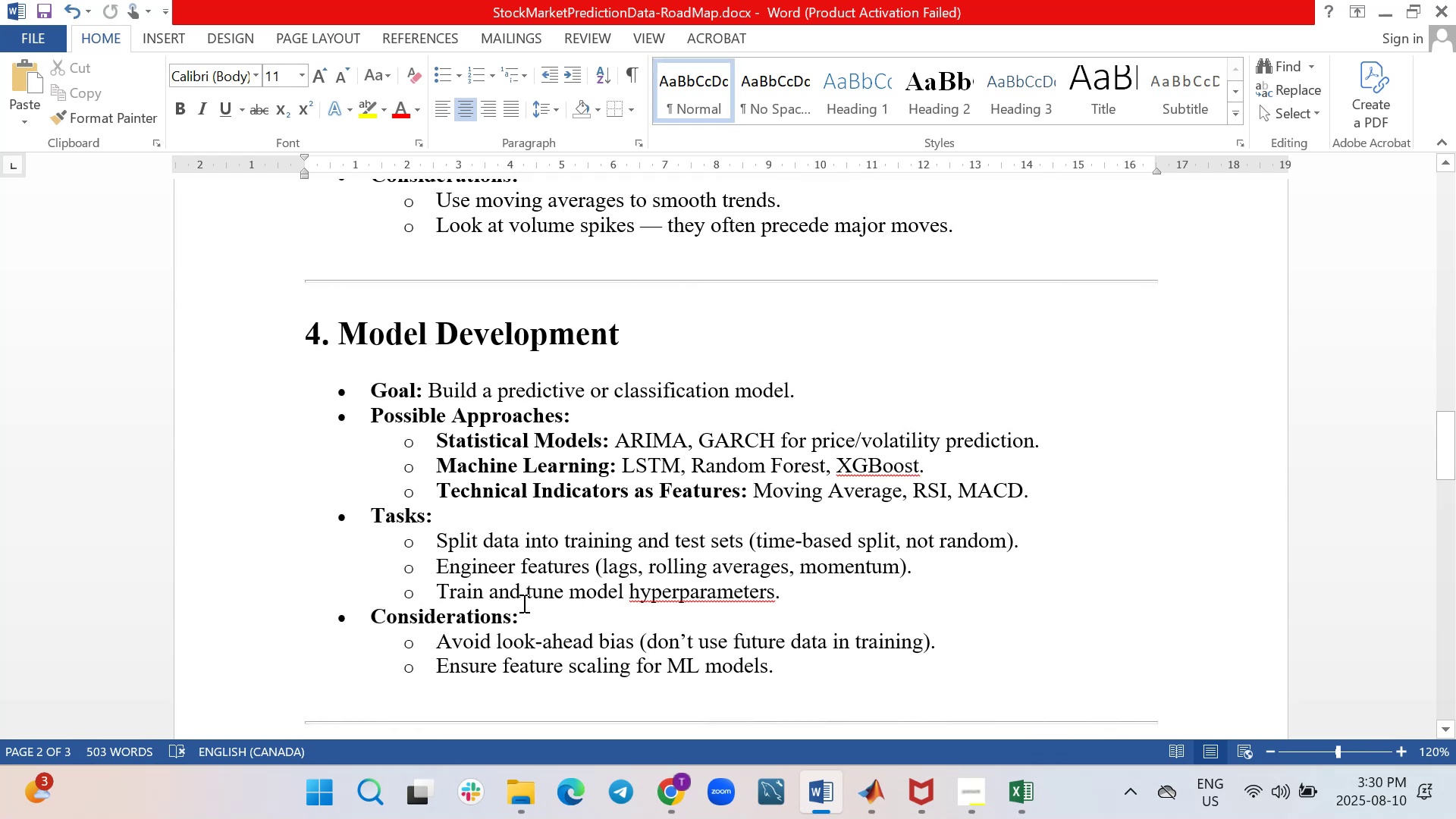 
scroll: coordinate [558, 591], scroll_direction: up, amount: 1.0
 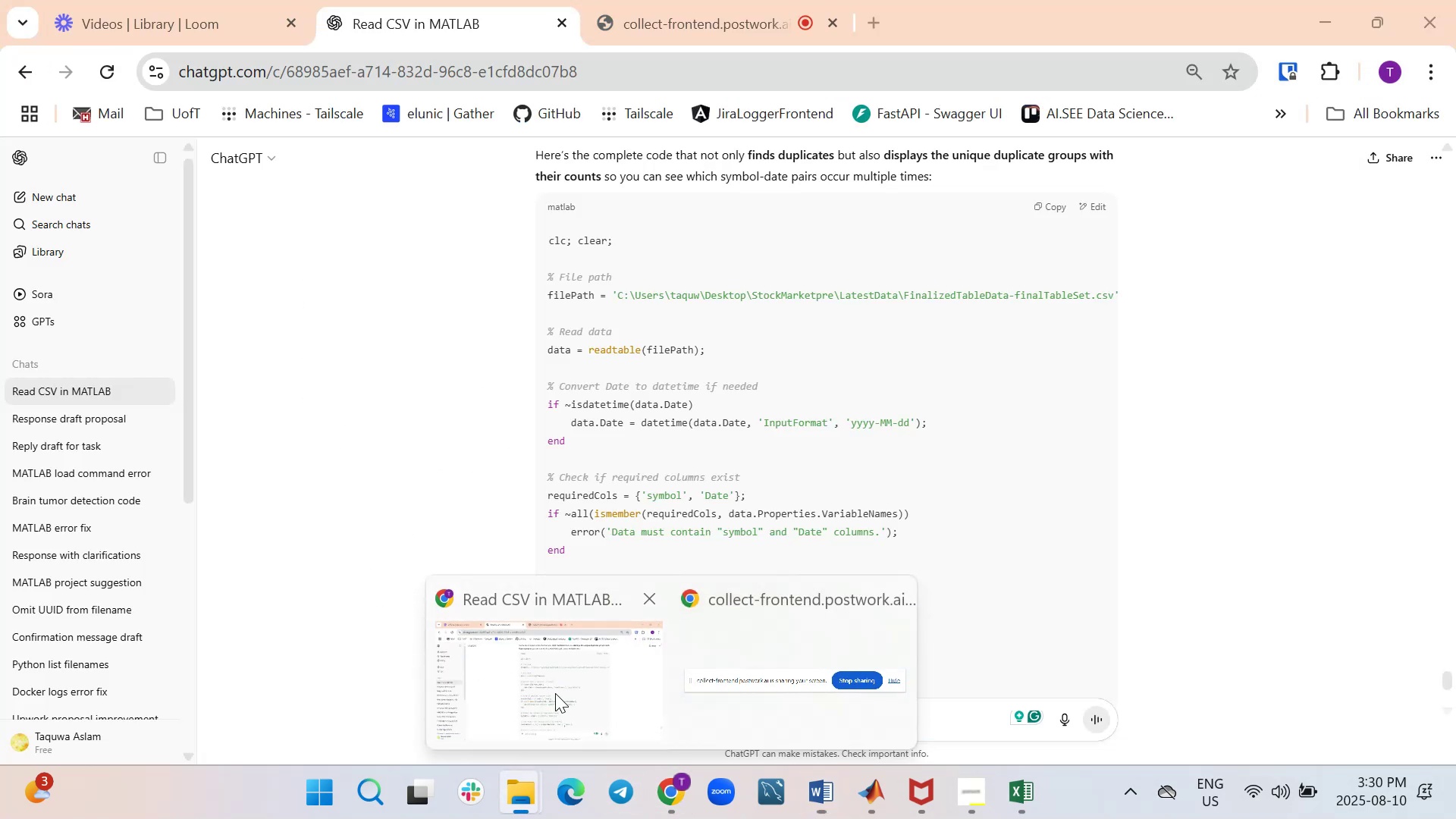 
scroll: coordinate [833, 544], scroll_direction: down, amount: 6.0
 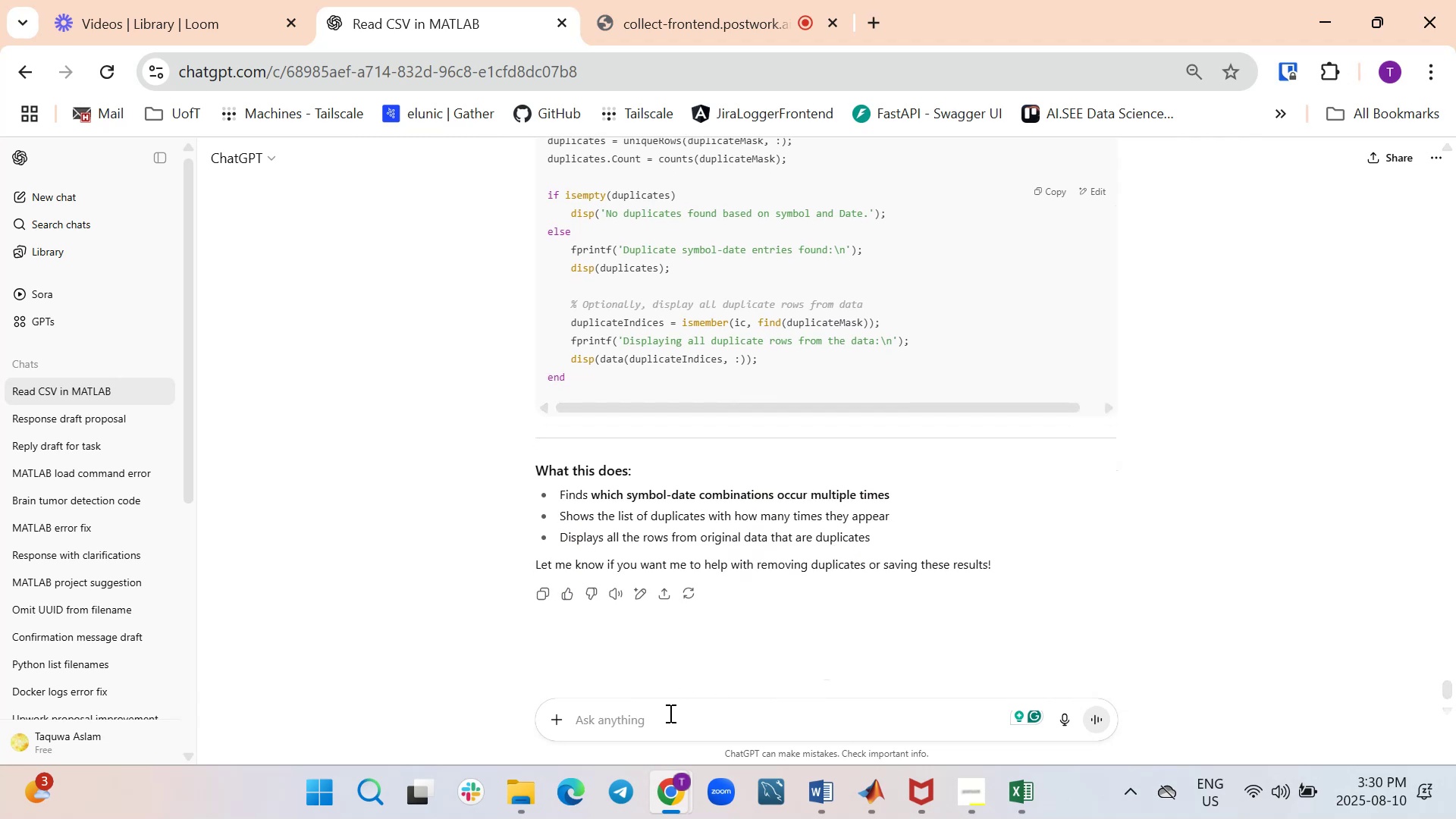 
left_click([669, 713])
 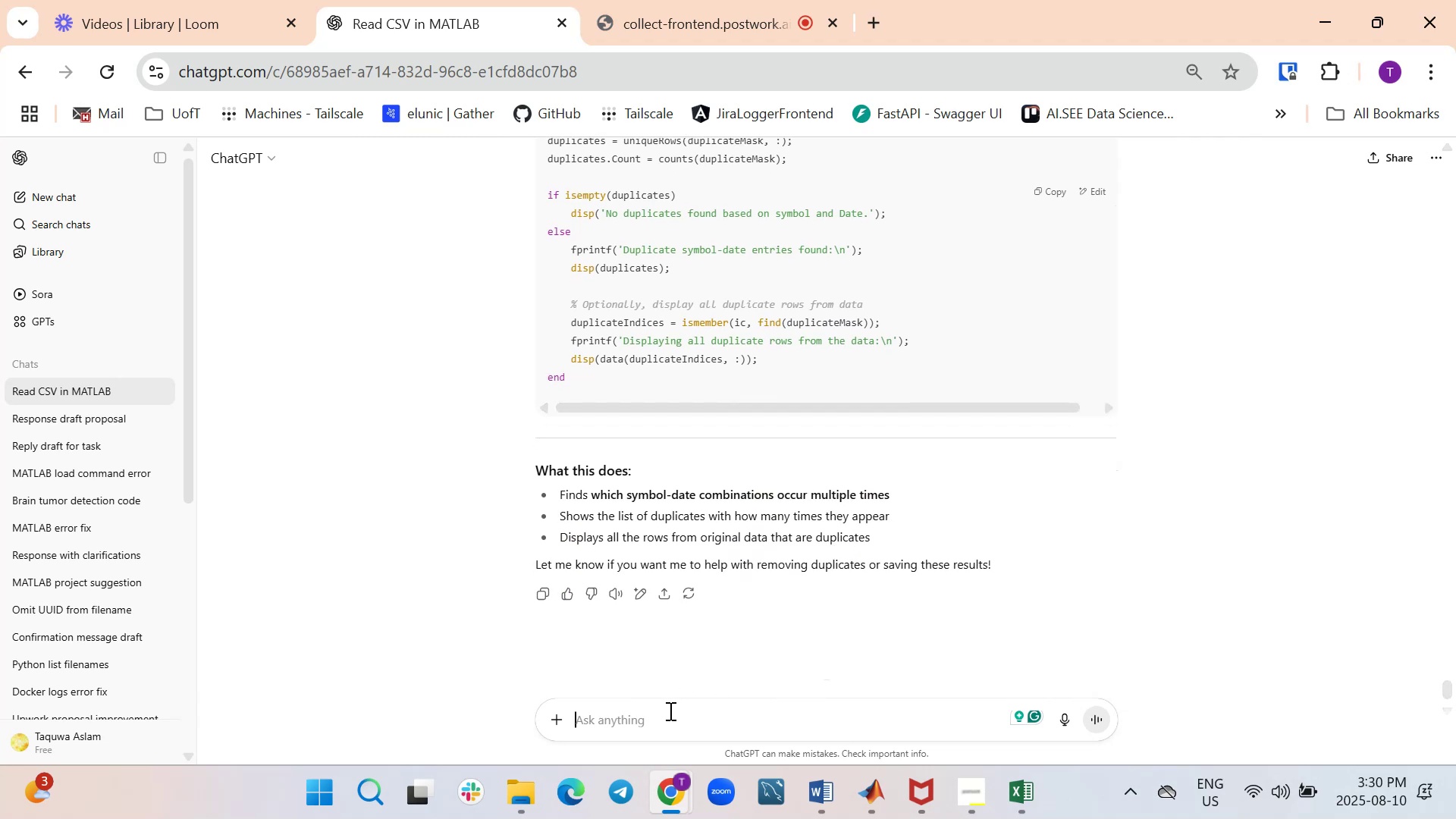 
type(how )
 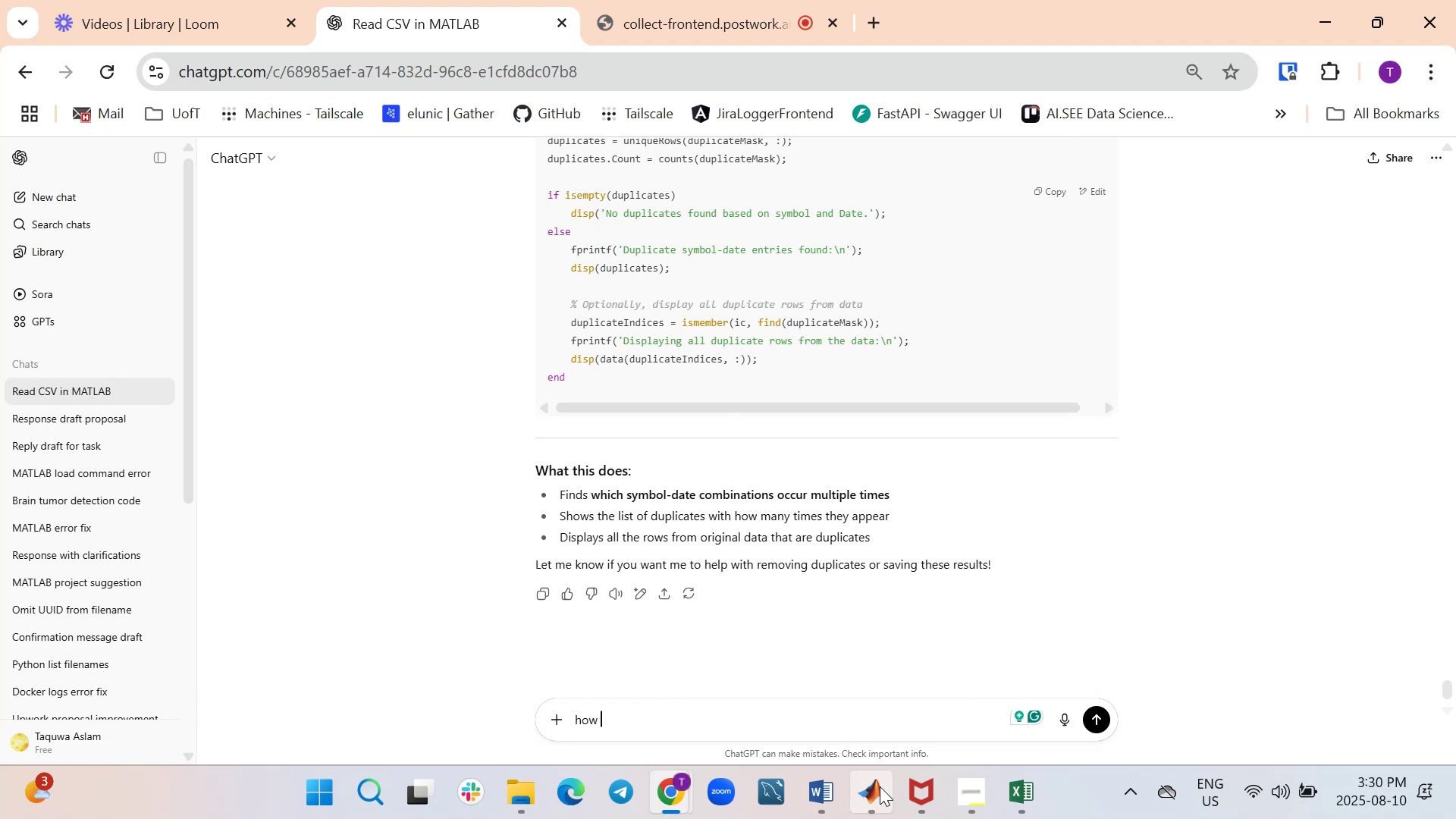 
wait(13.97)
 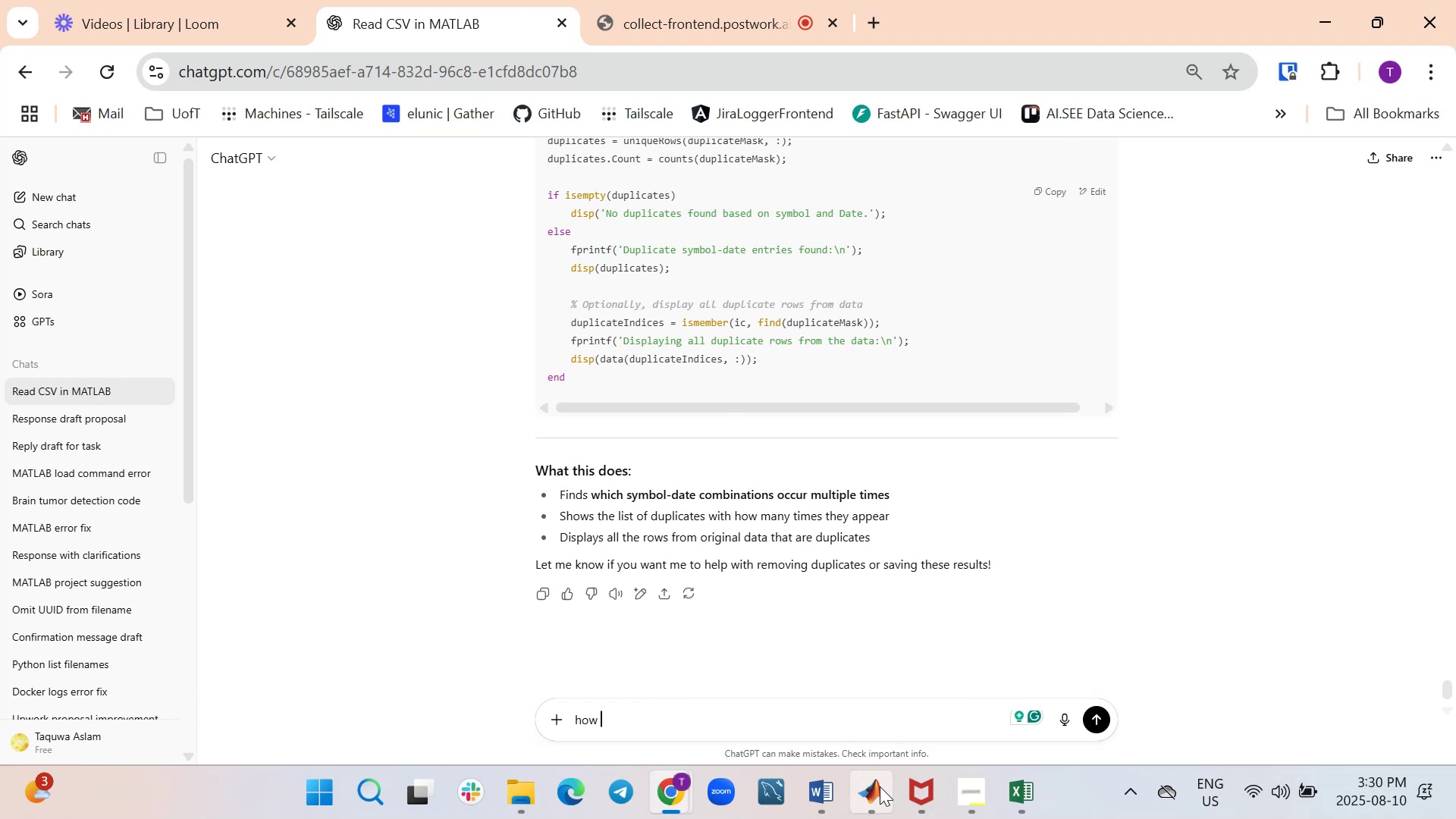 
key(Backspace)
key(Backspace)
key(Backspace)
key(Backspace)
type(how cacan I train )
 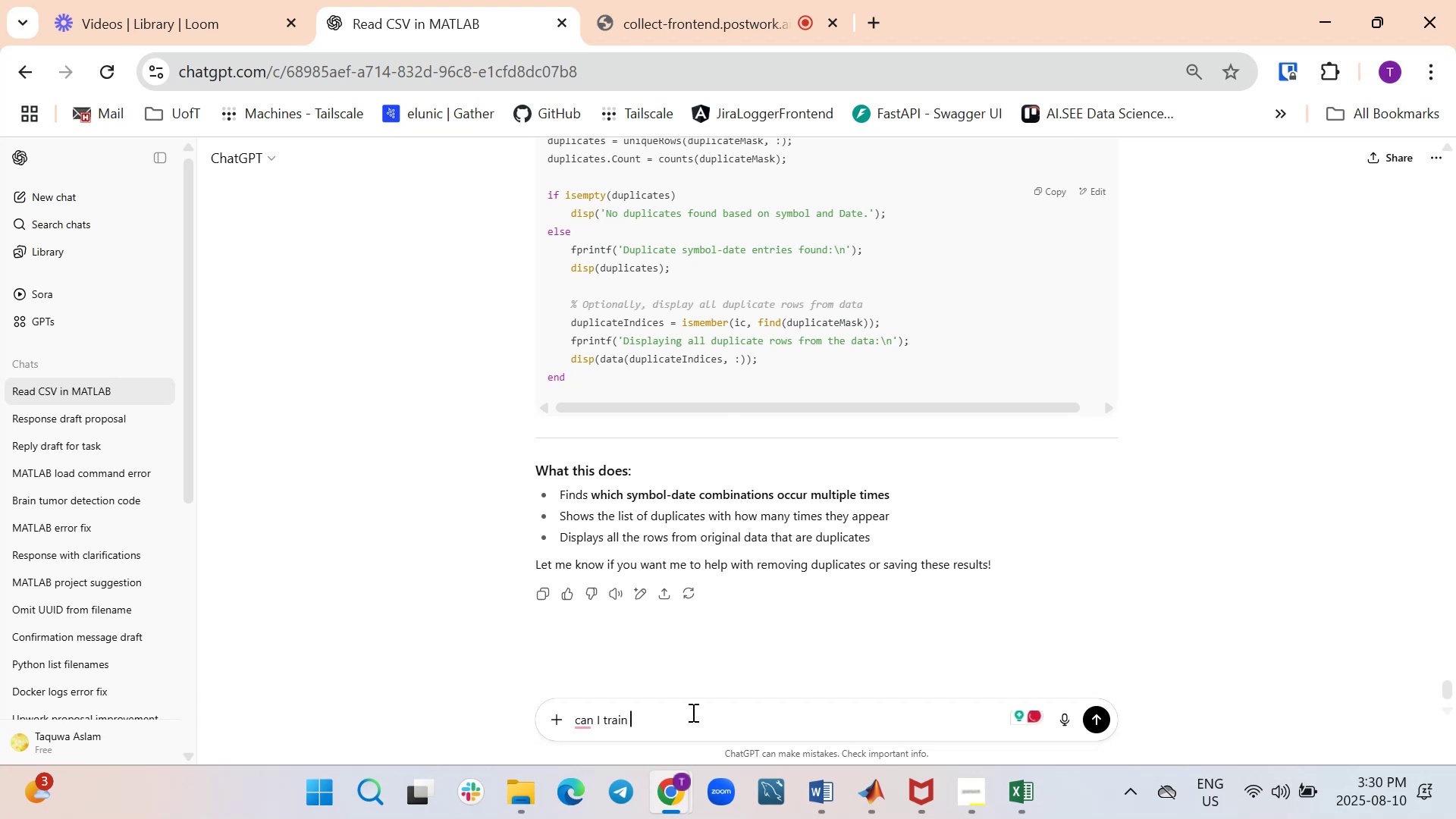 
wait(9.75)
 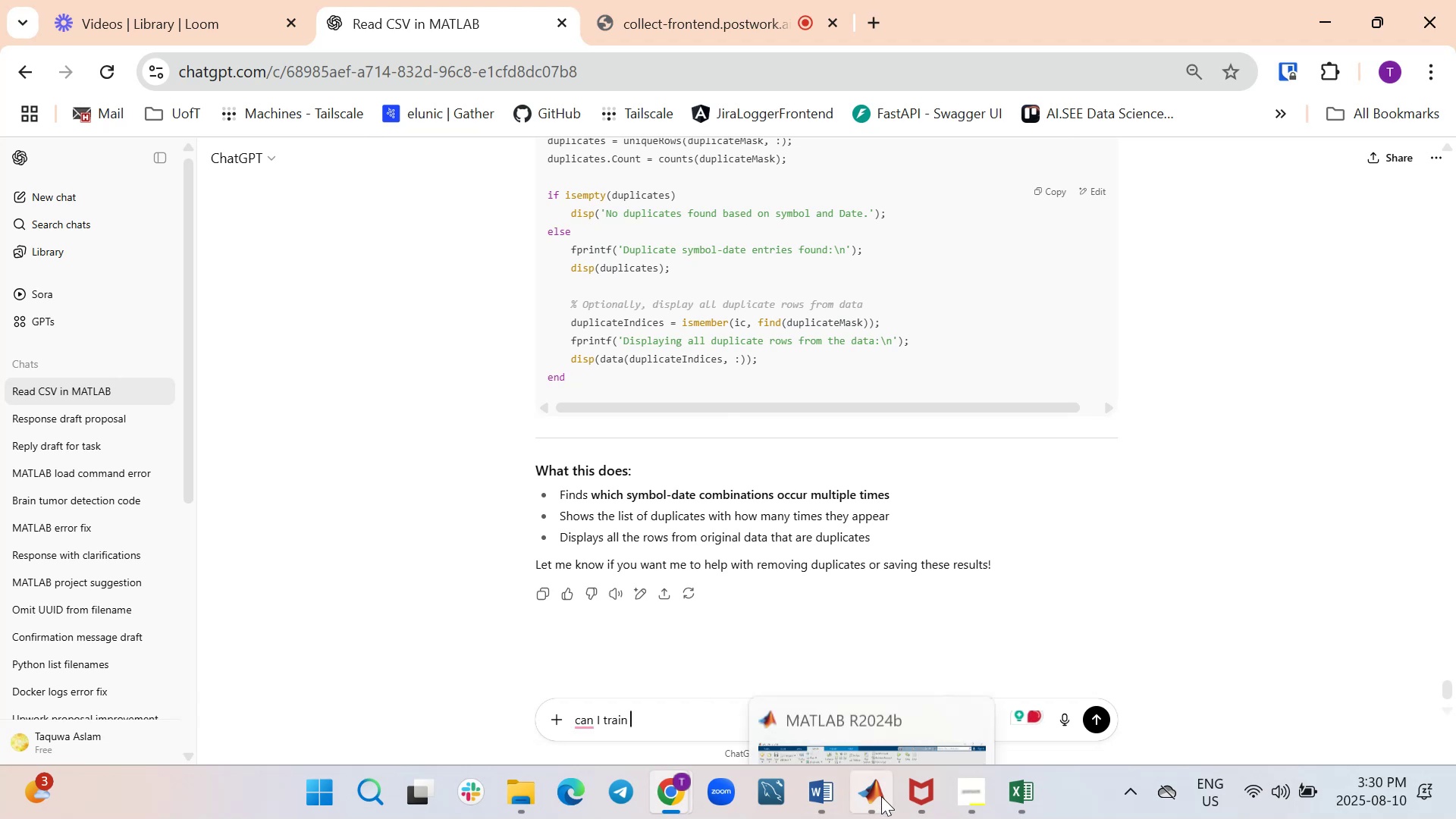 
scroll: coordinate [801, 511], scroll_direction: up, amount: 5.0
 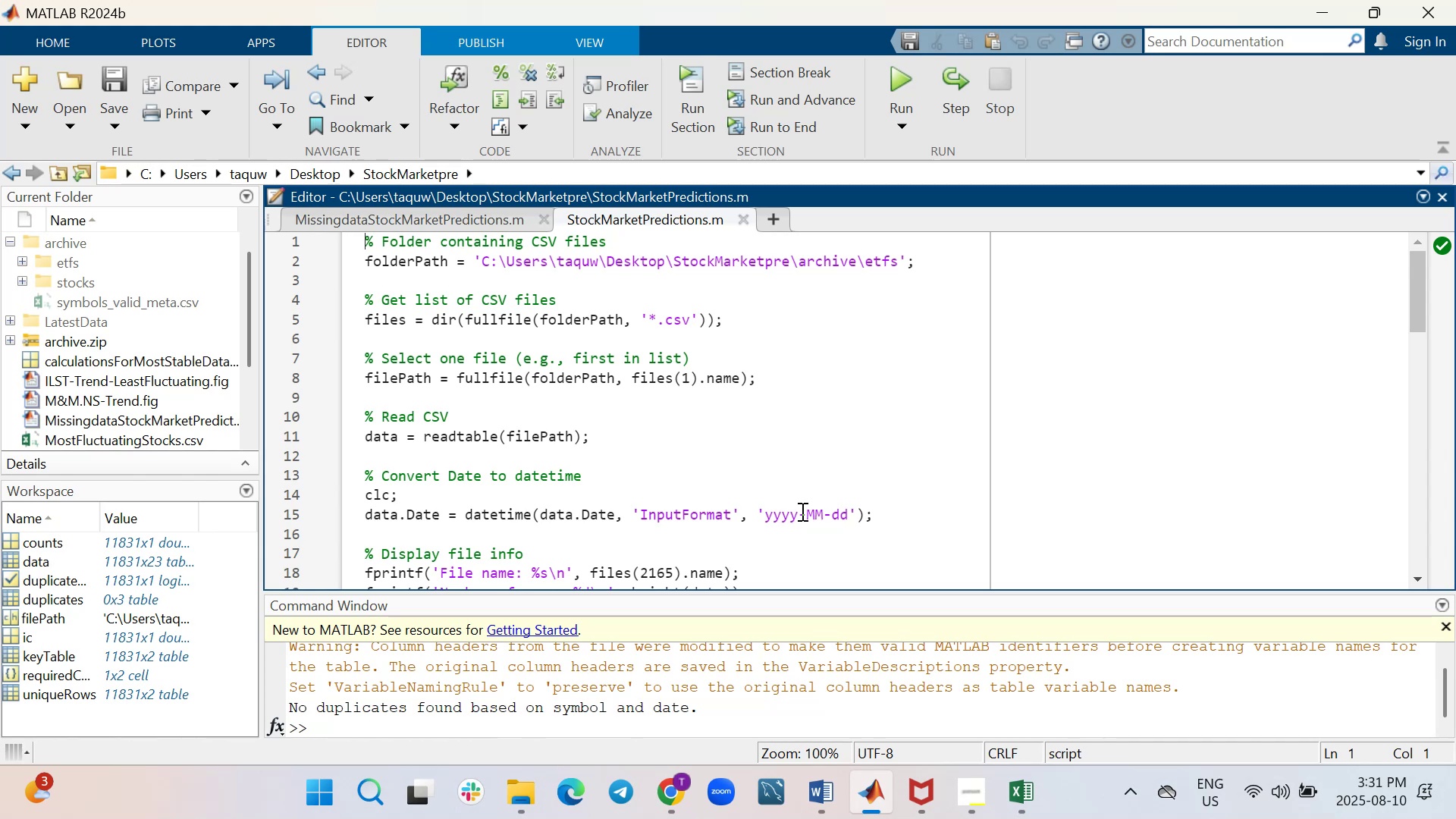 
scroll: coordinate [801, 511], scroll_direction: down, amount: 1.0
 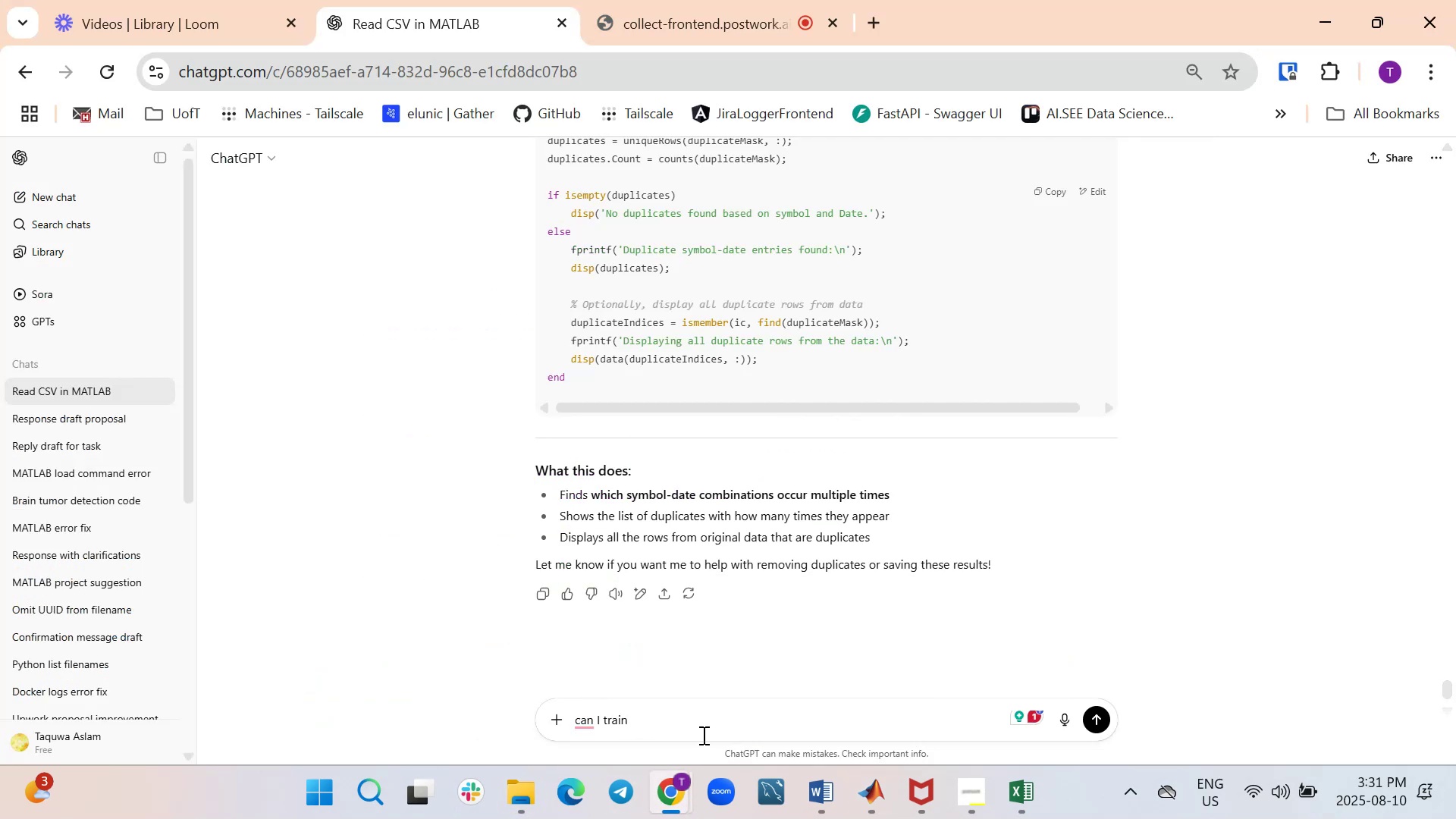 
type(prediction model )
 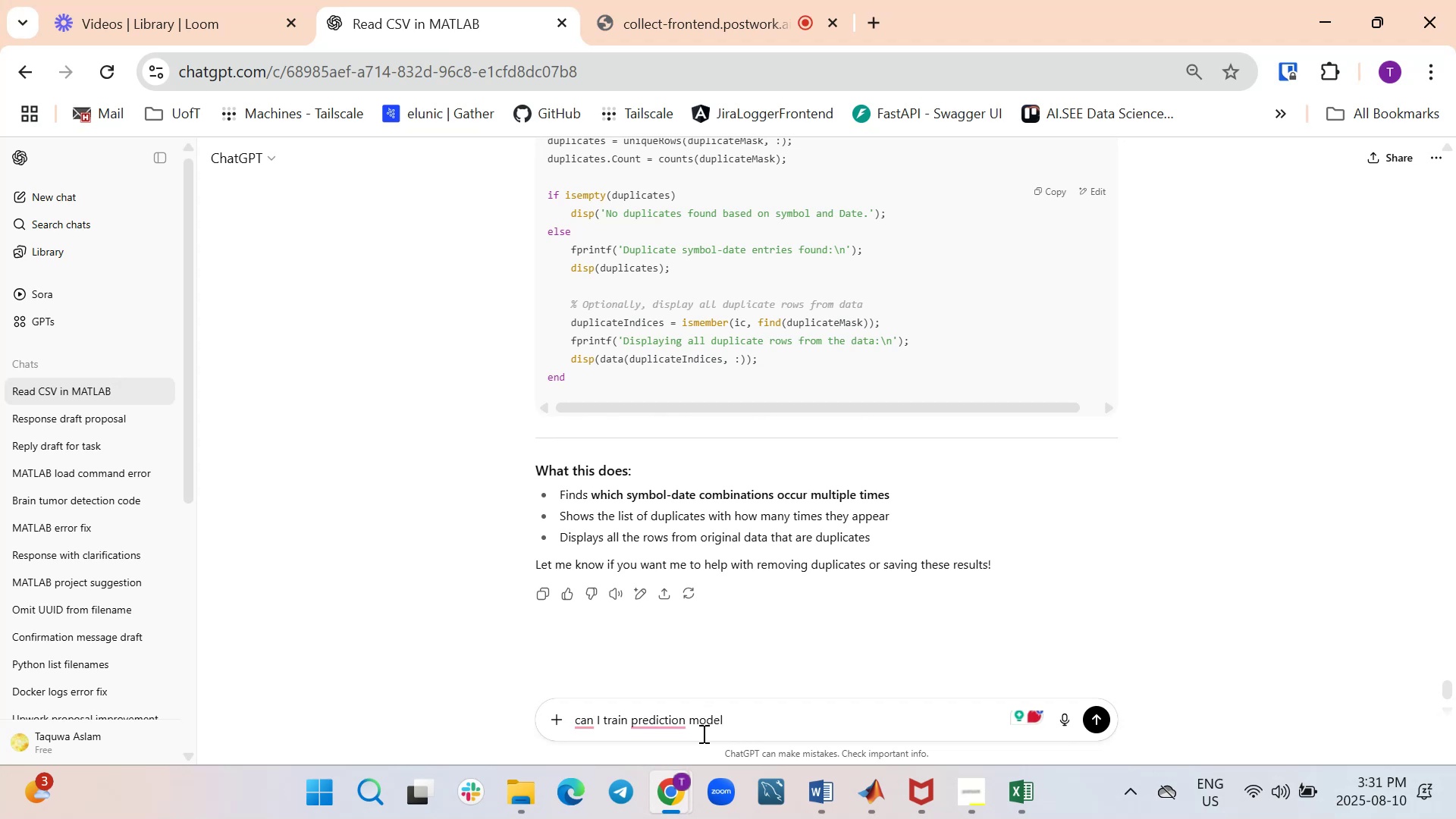 
type(n this data)
 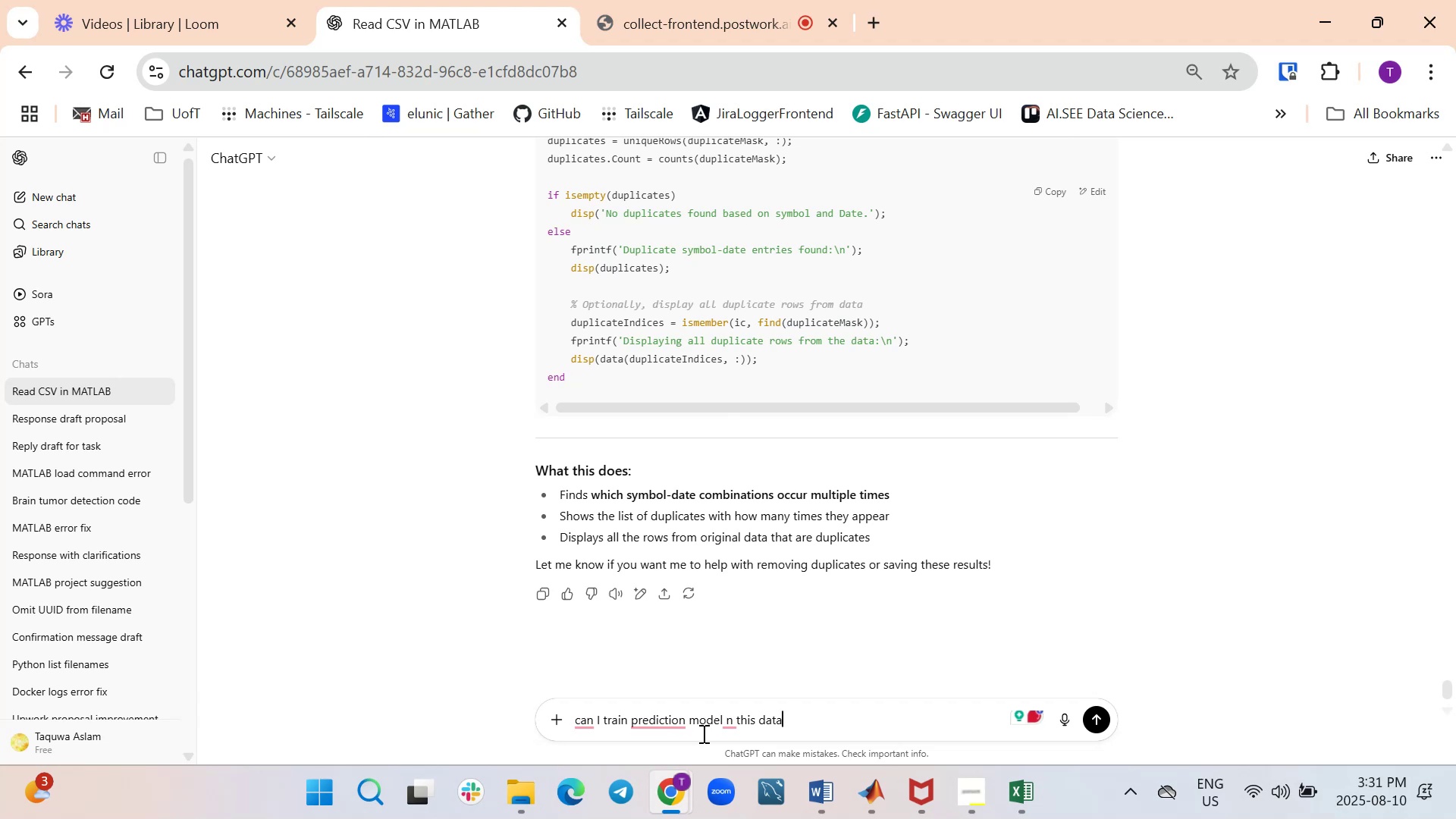 
hold_key(key=ArrowLeft, duration=0.67)
 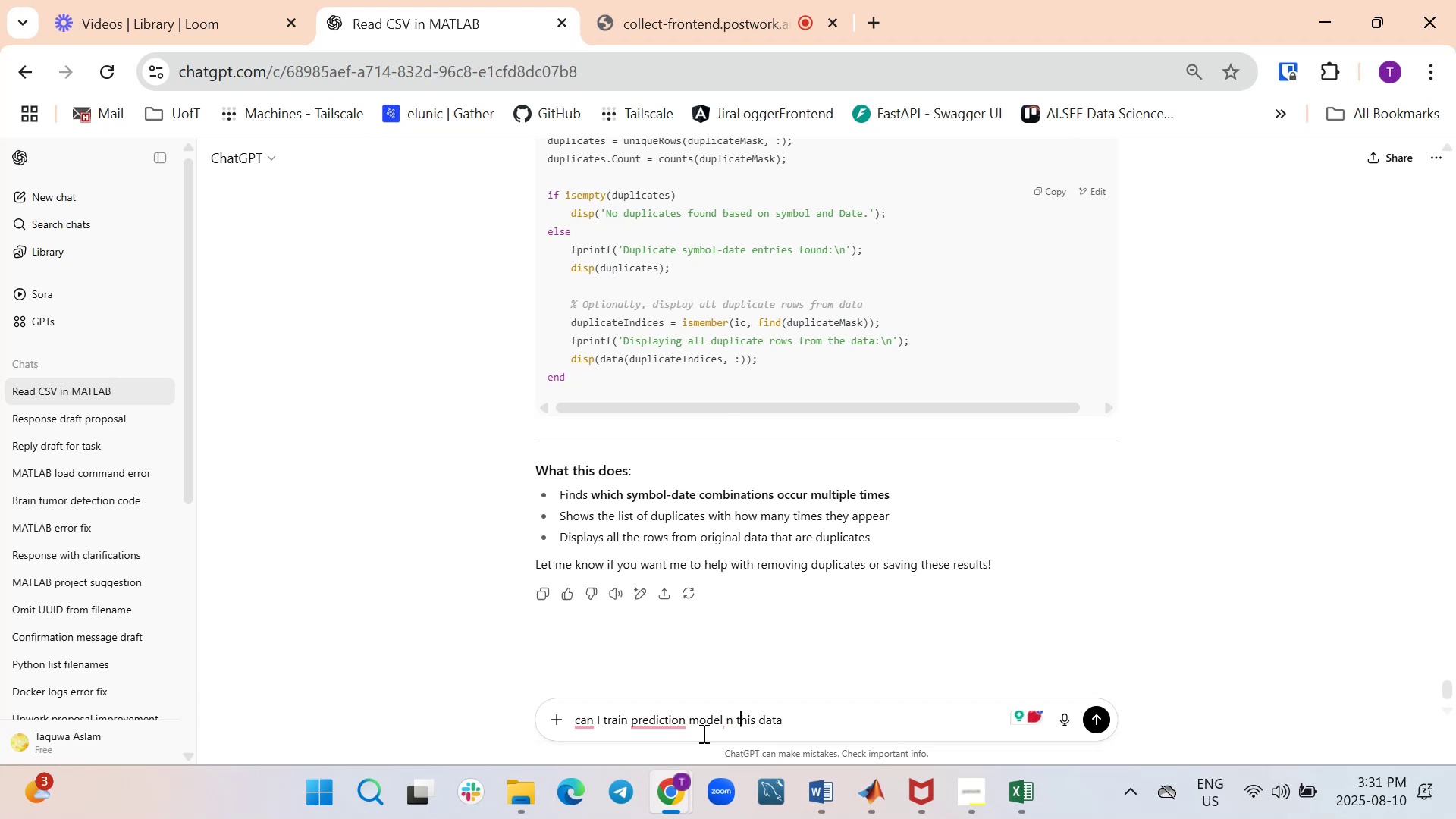 
key(ArrowLeft)
 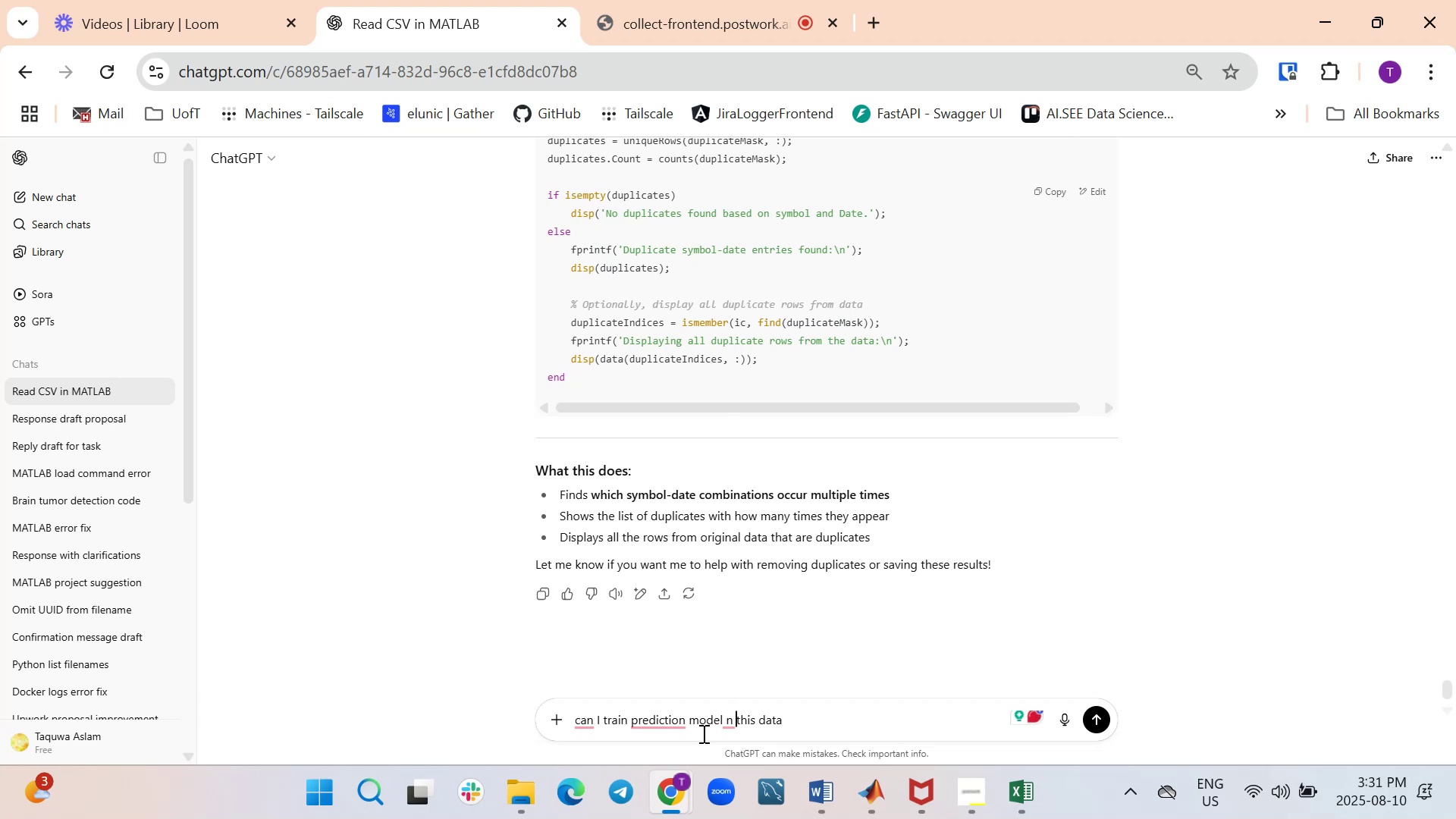 
key(ArrowLeft)
 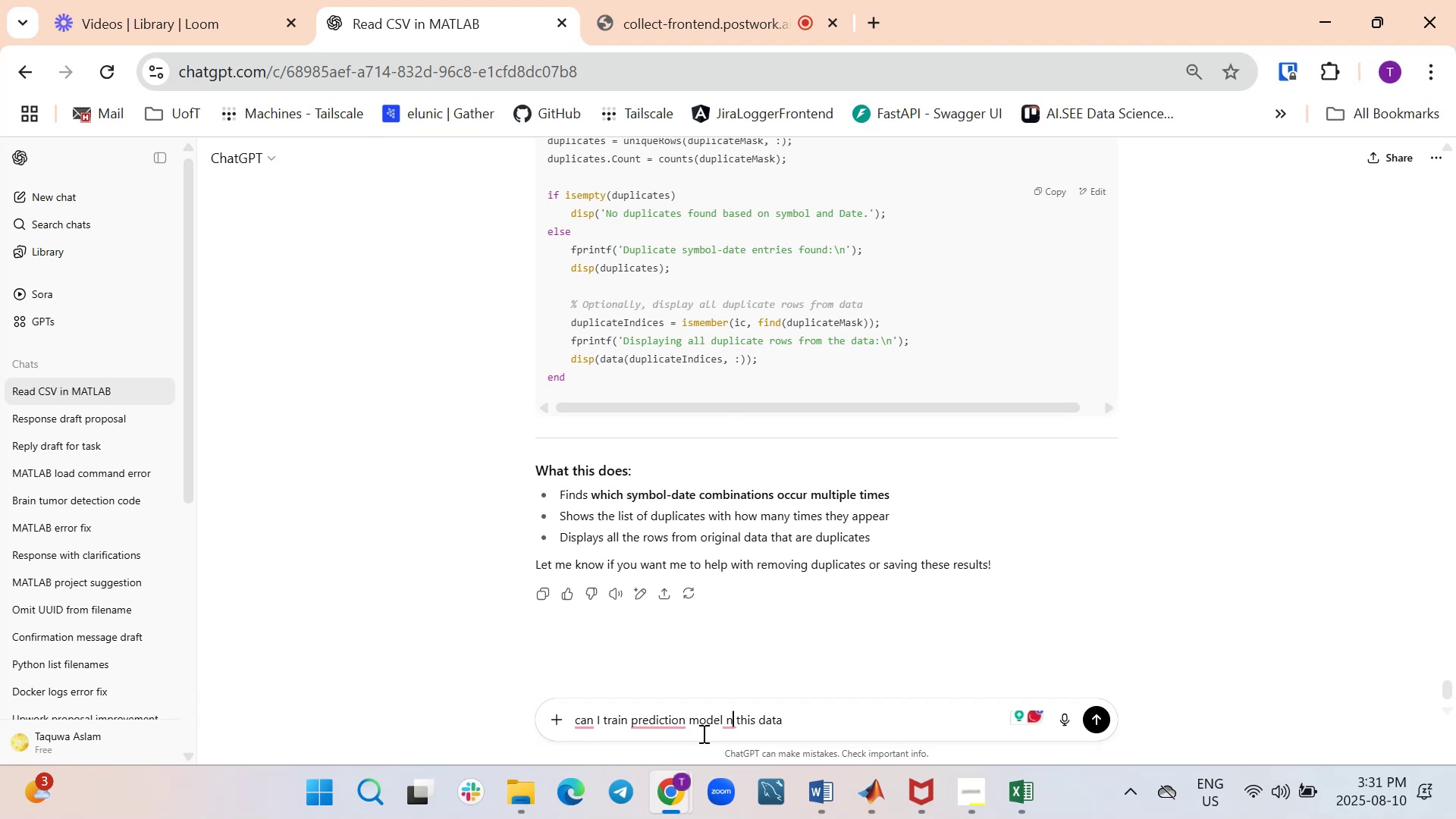 
key(ArrowLeft)
 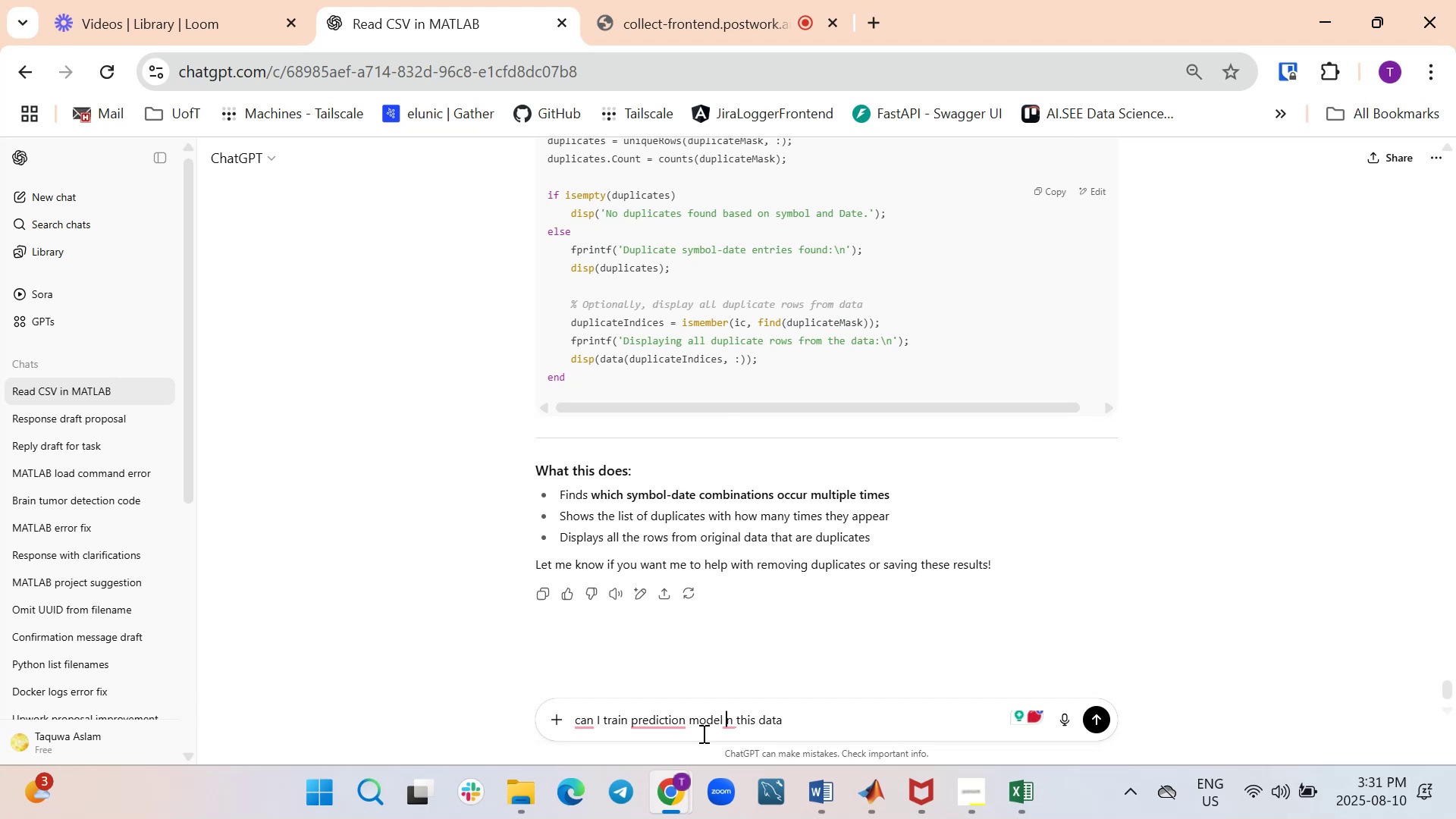 
key(O)
 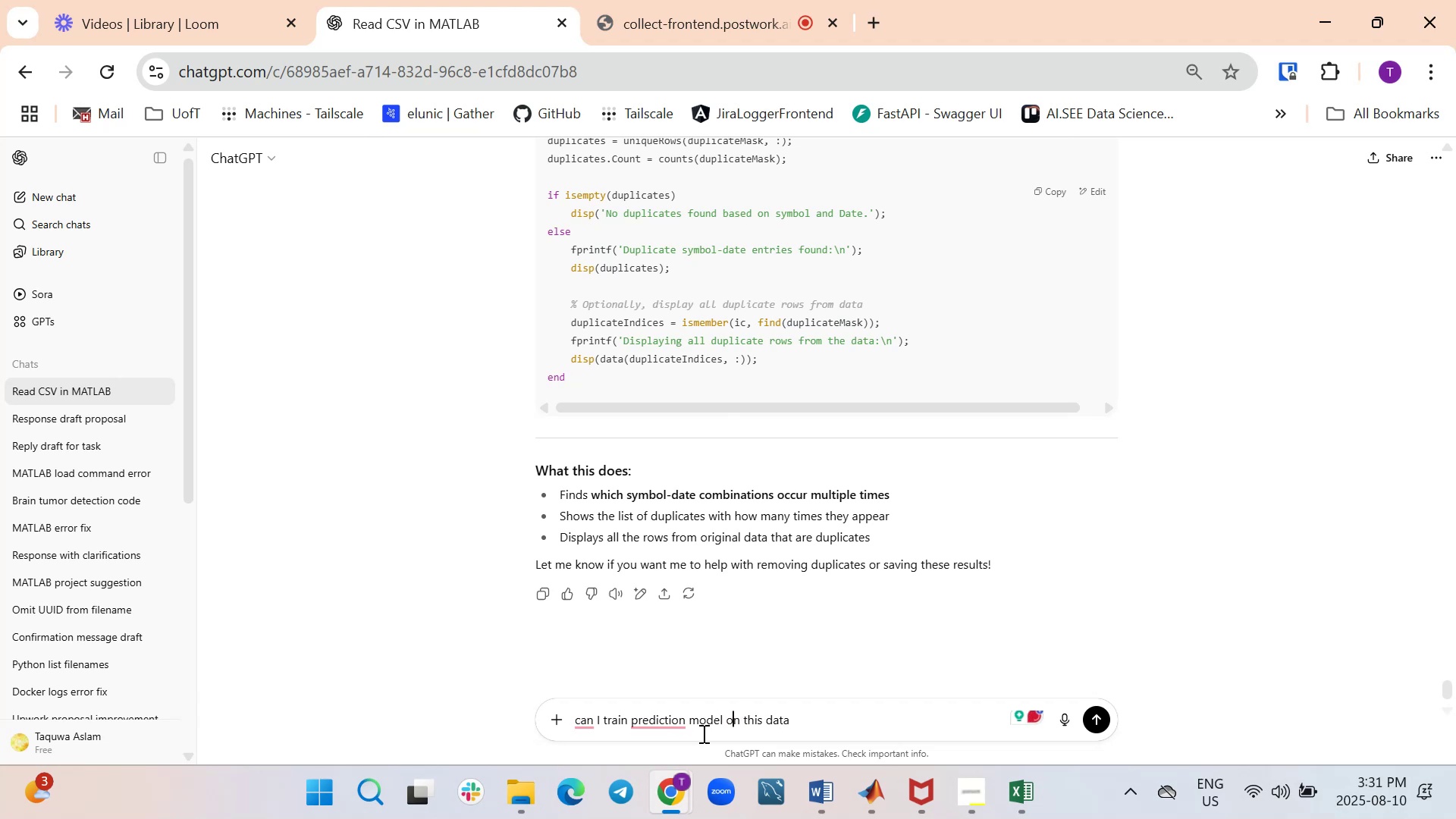 
key(Enter)
 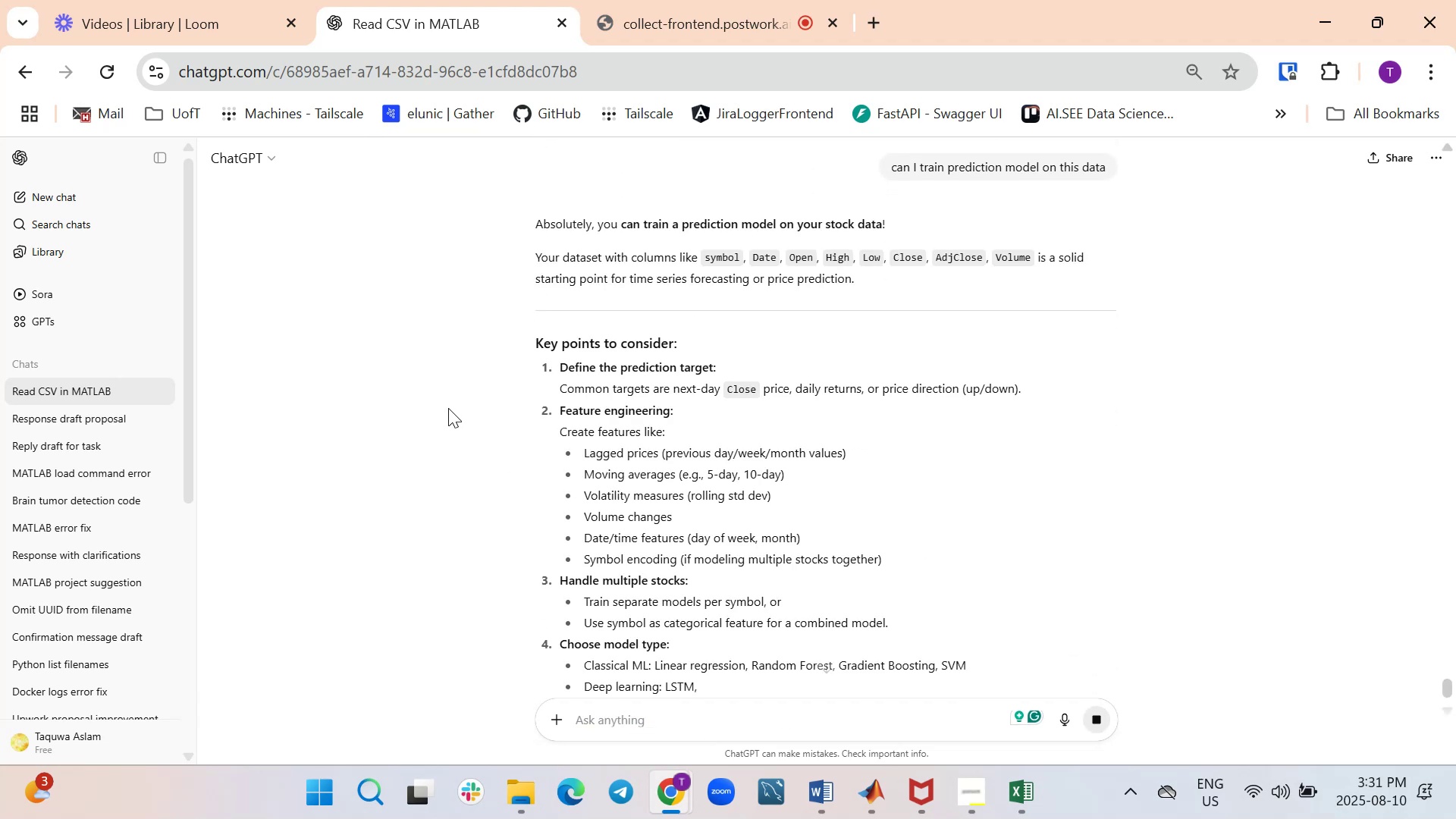 
wait(7.29)
 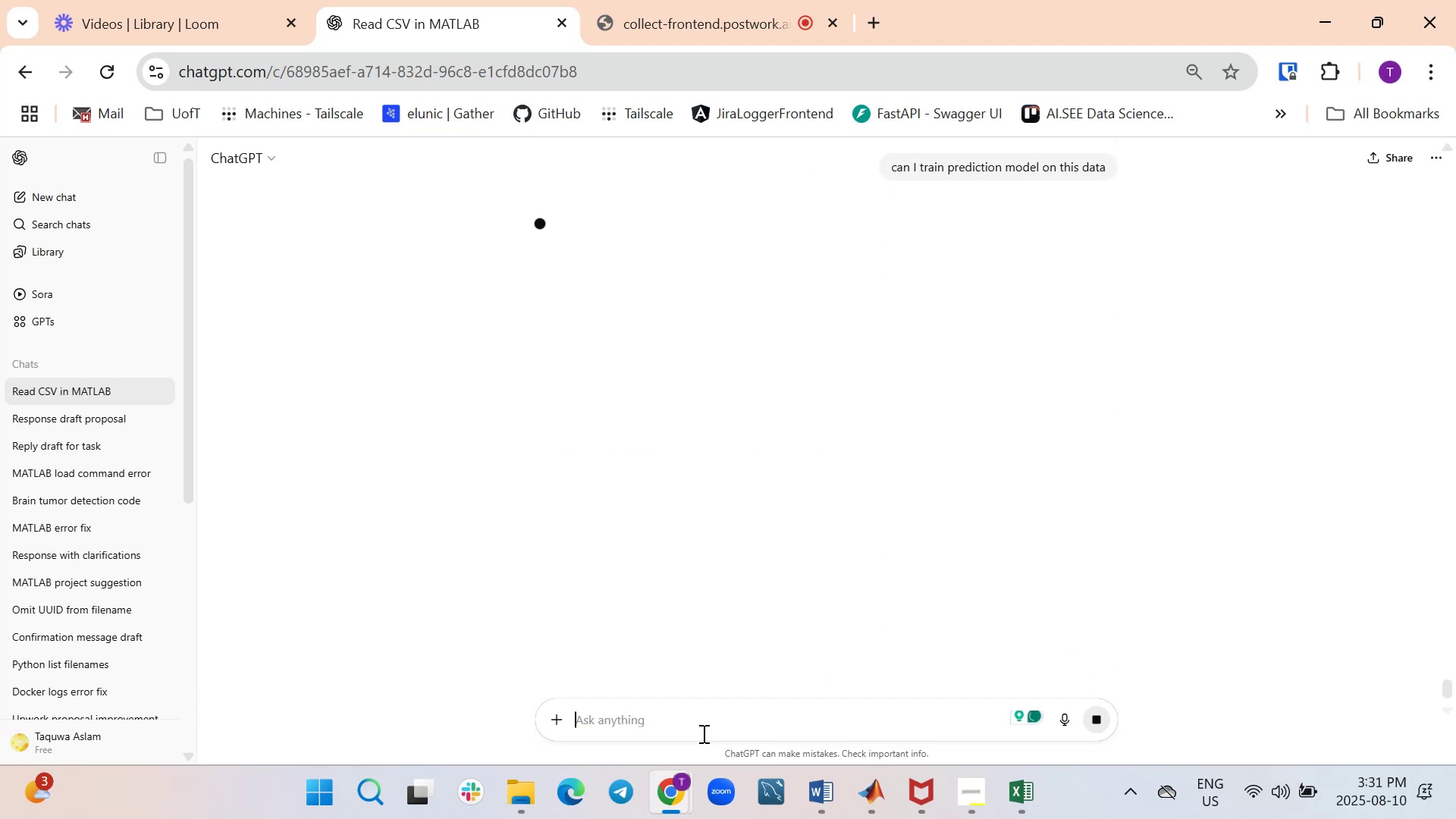 
scroll: coordinate [448, 408], scroll_direction: down, amount: 5.0
 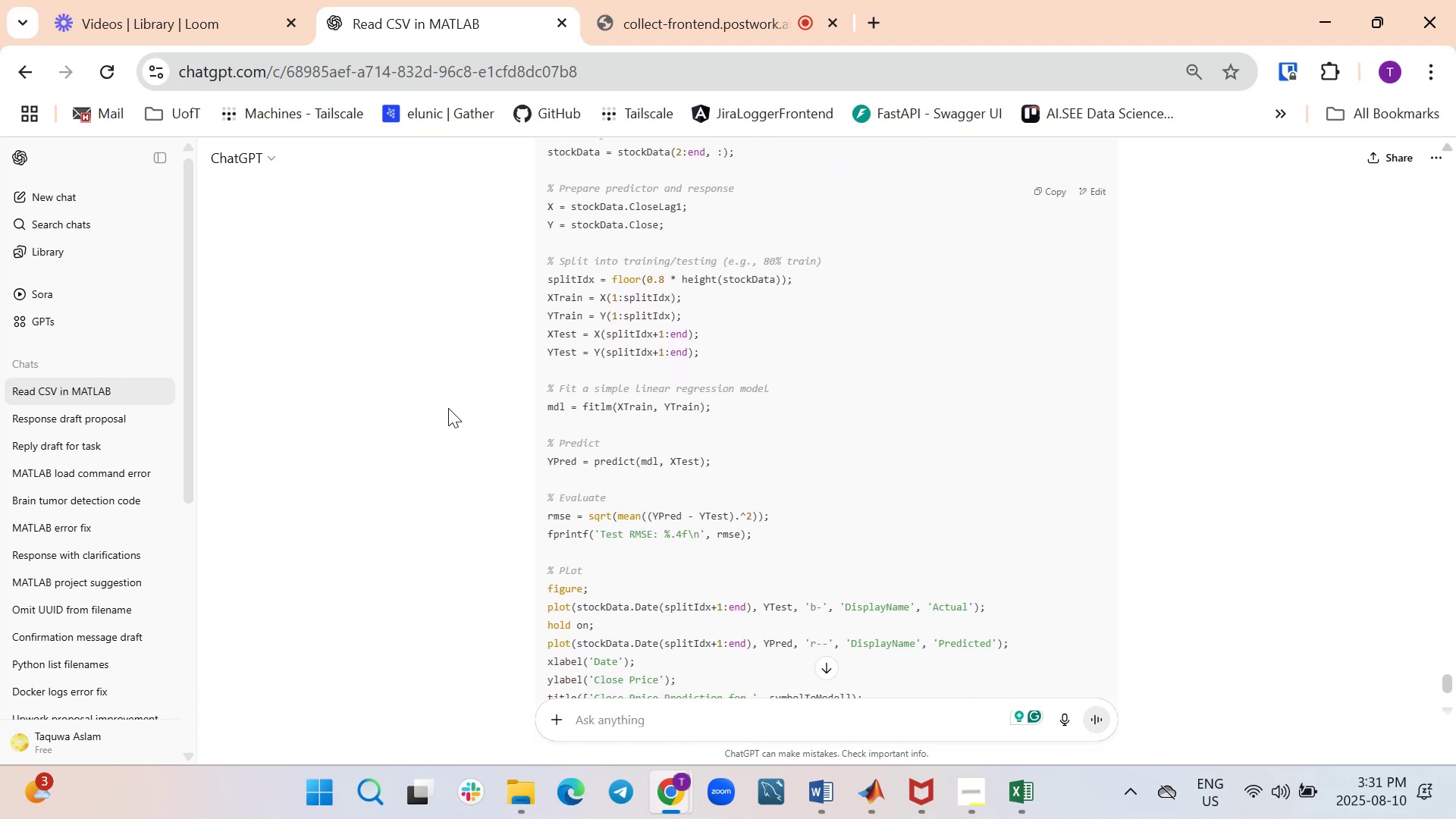 
scroll: coordinate [448, 408], scroll_direction: down, amount: 1.0
 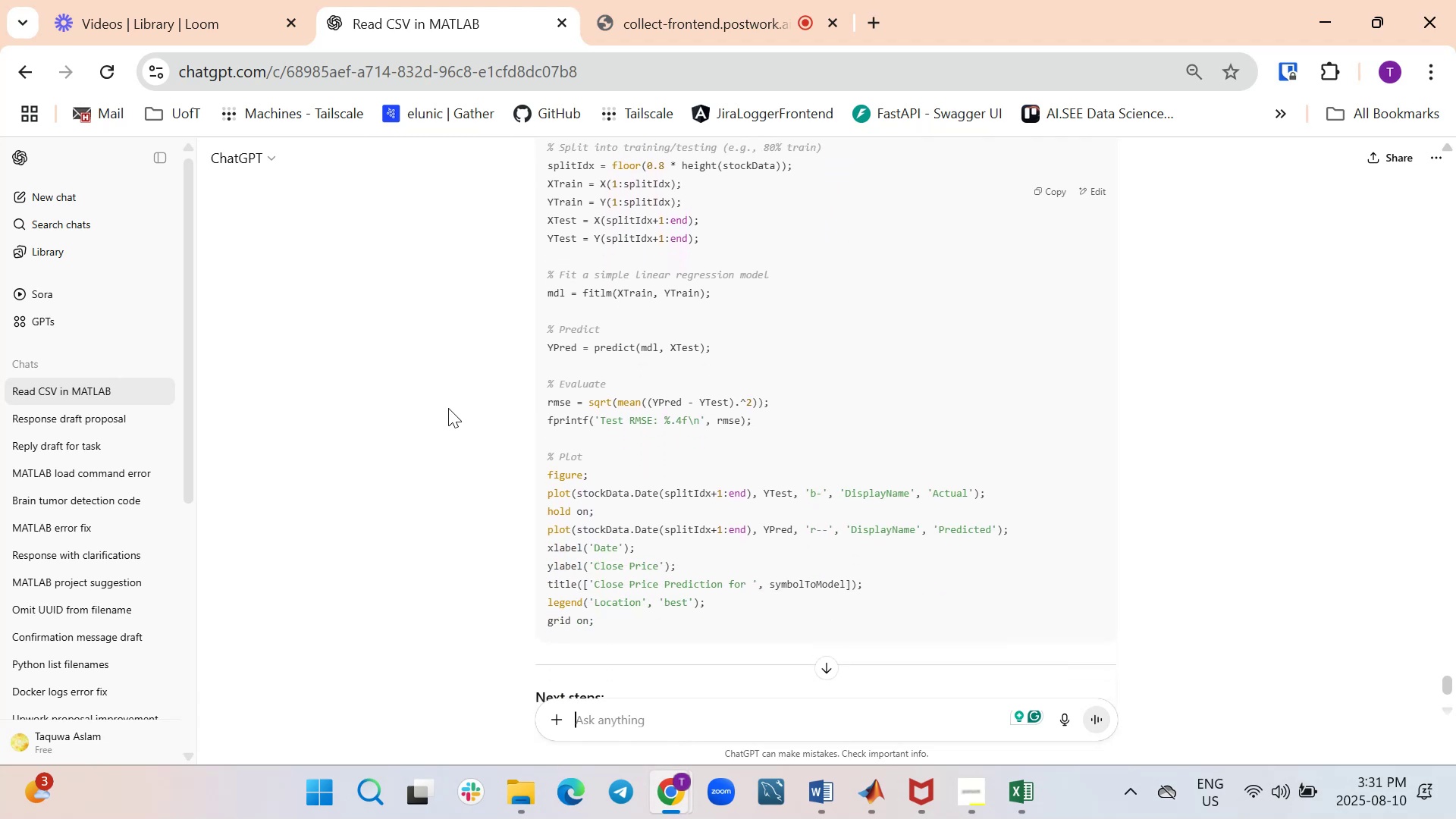 
scroll: coordinate [448, 408], scroll_direction: up, amount: 1.0
 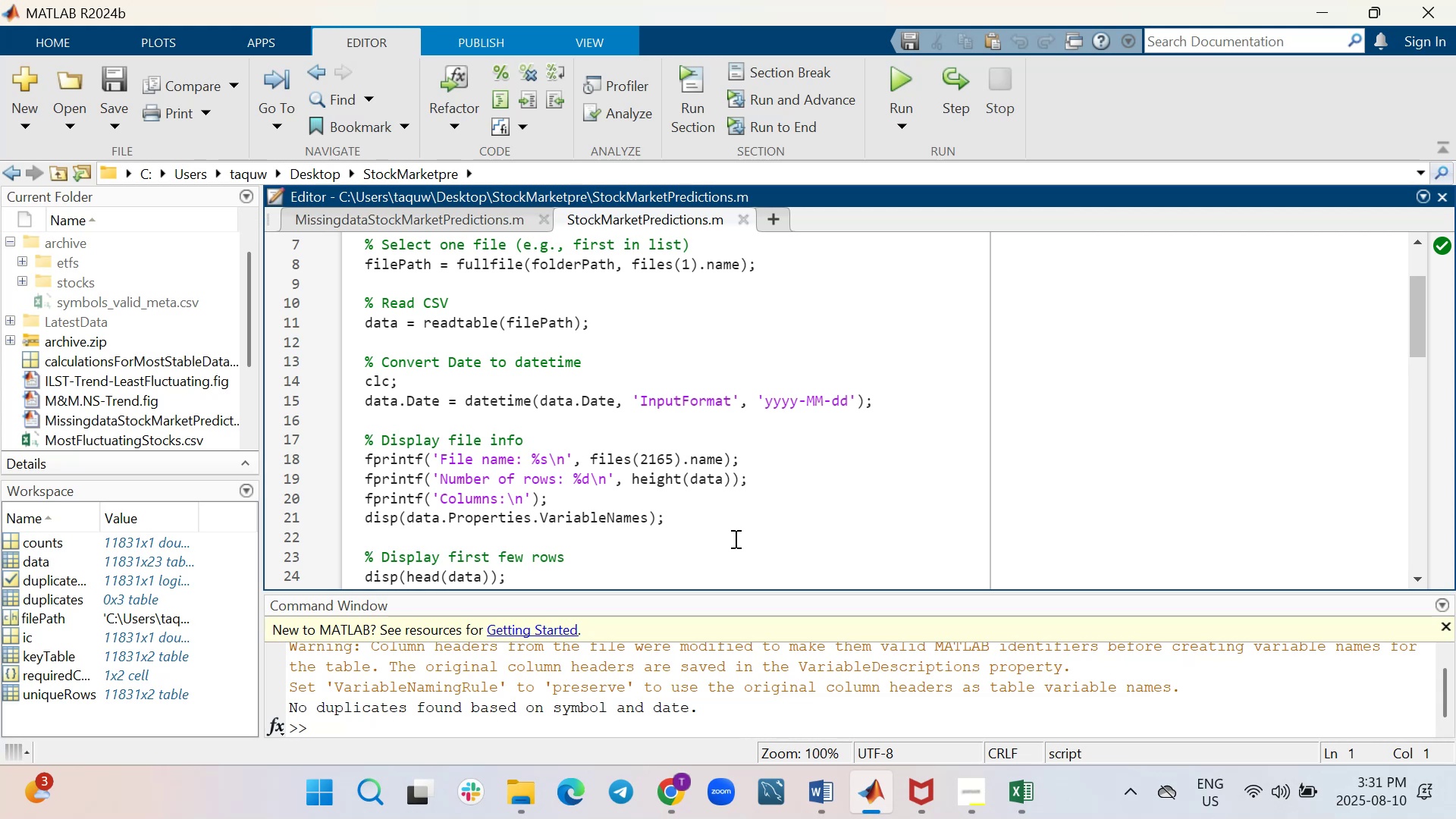 
wait(6.31)
 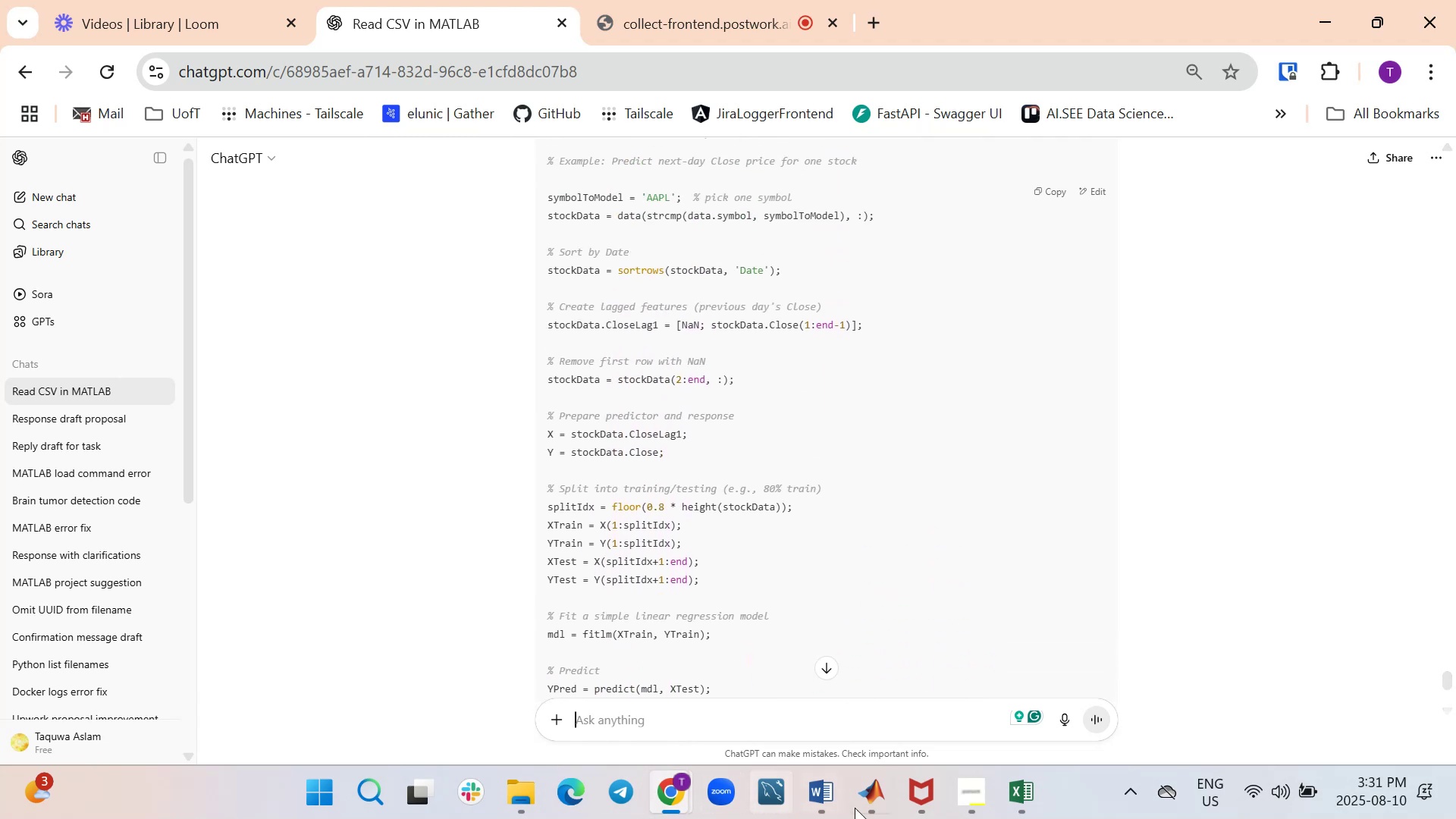 
scroll: coordinate [734, 538], scroll_direction: up, amount: 1.0
 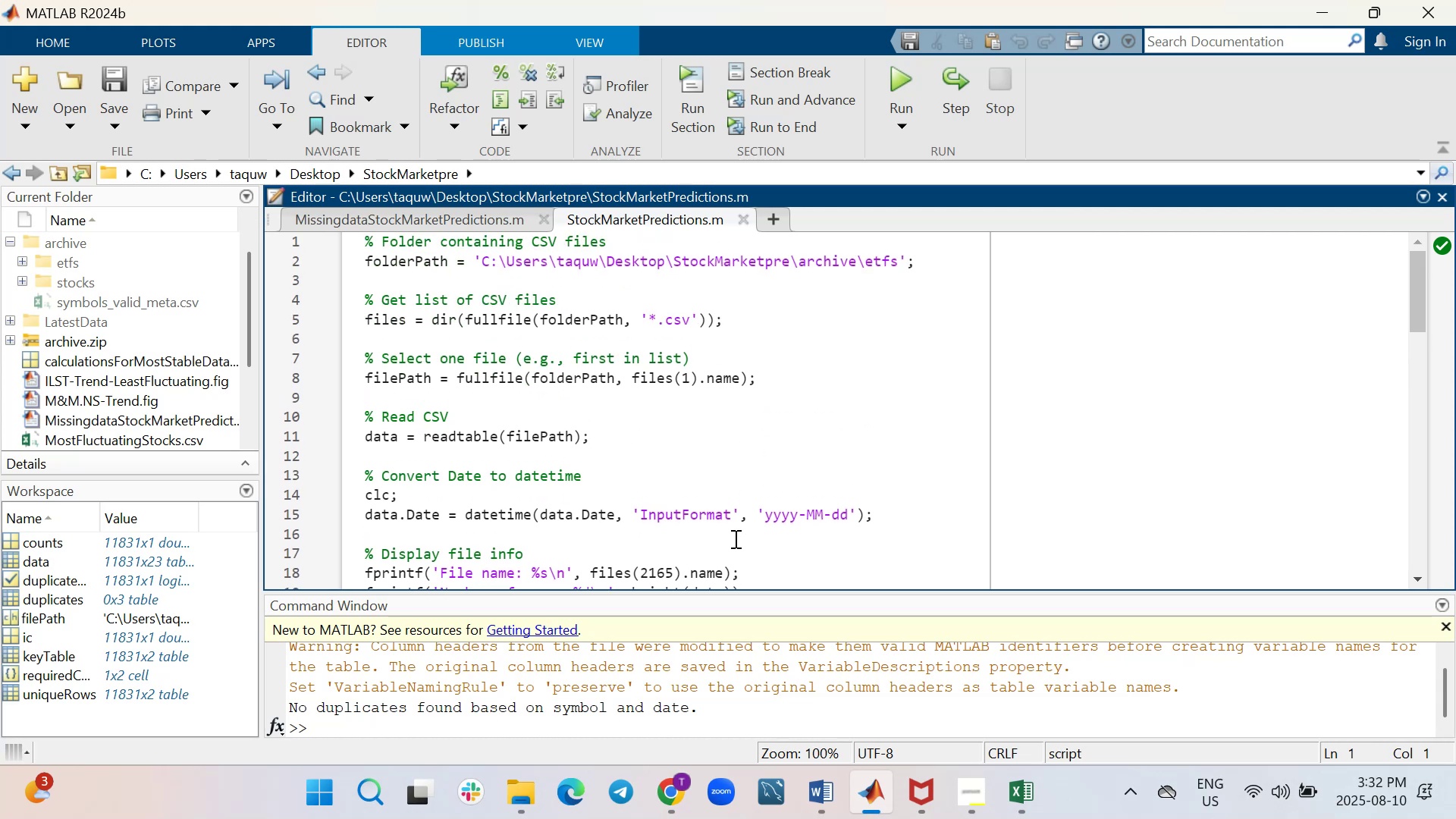 
wait(6.07)
 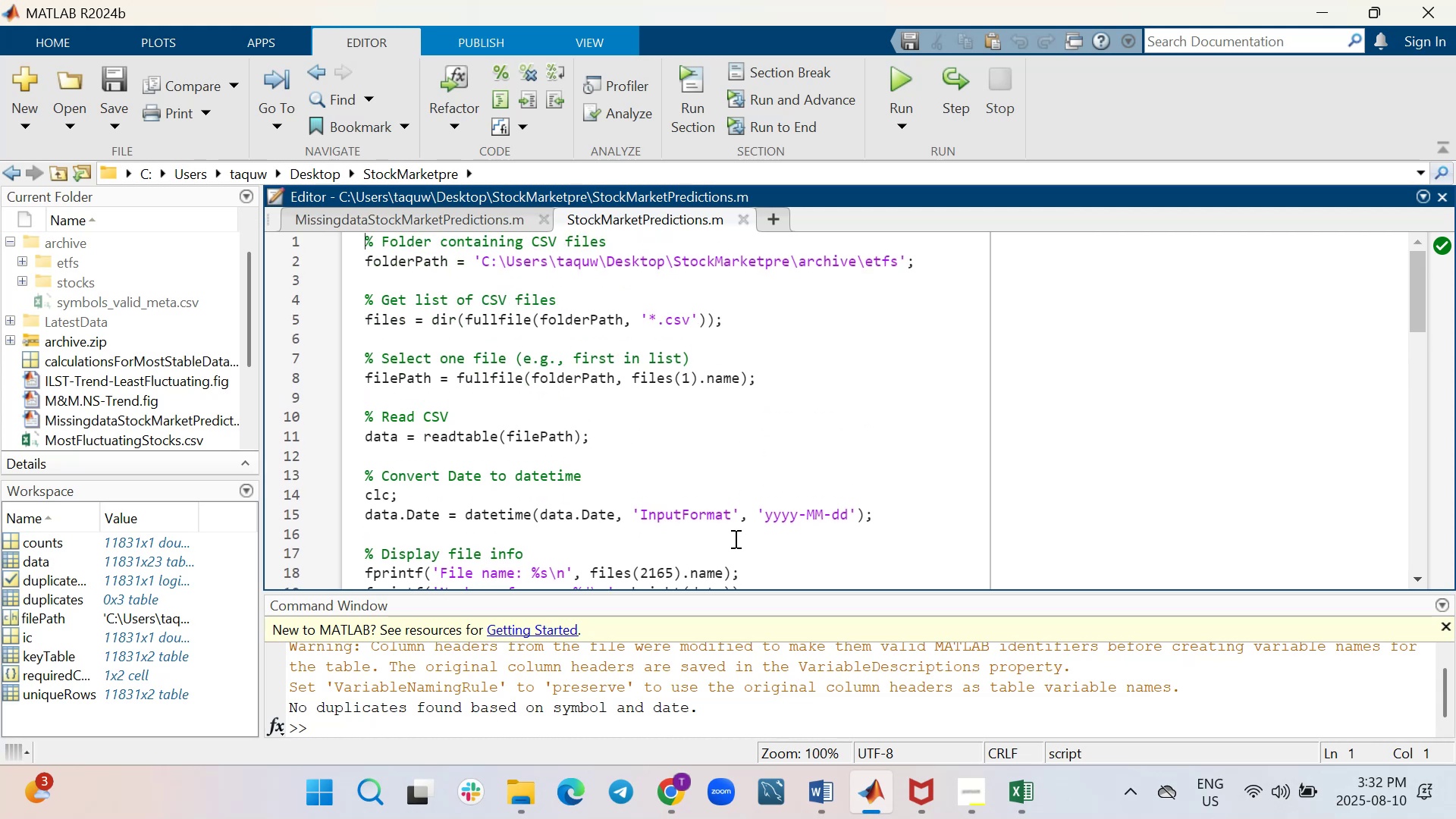 
scroll: coordinate [734, 538], scroll_direction: up, amount: 1.0
 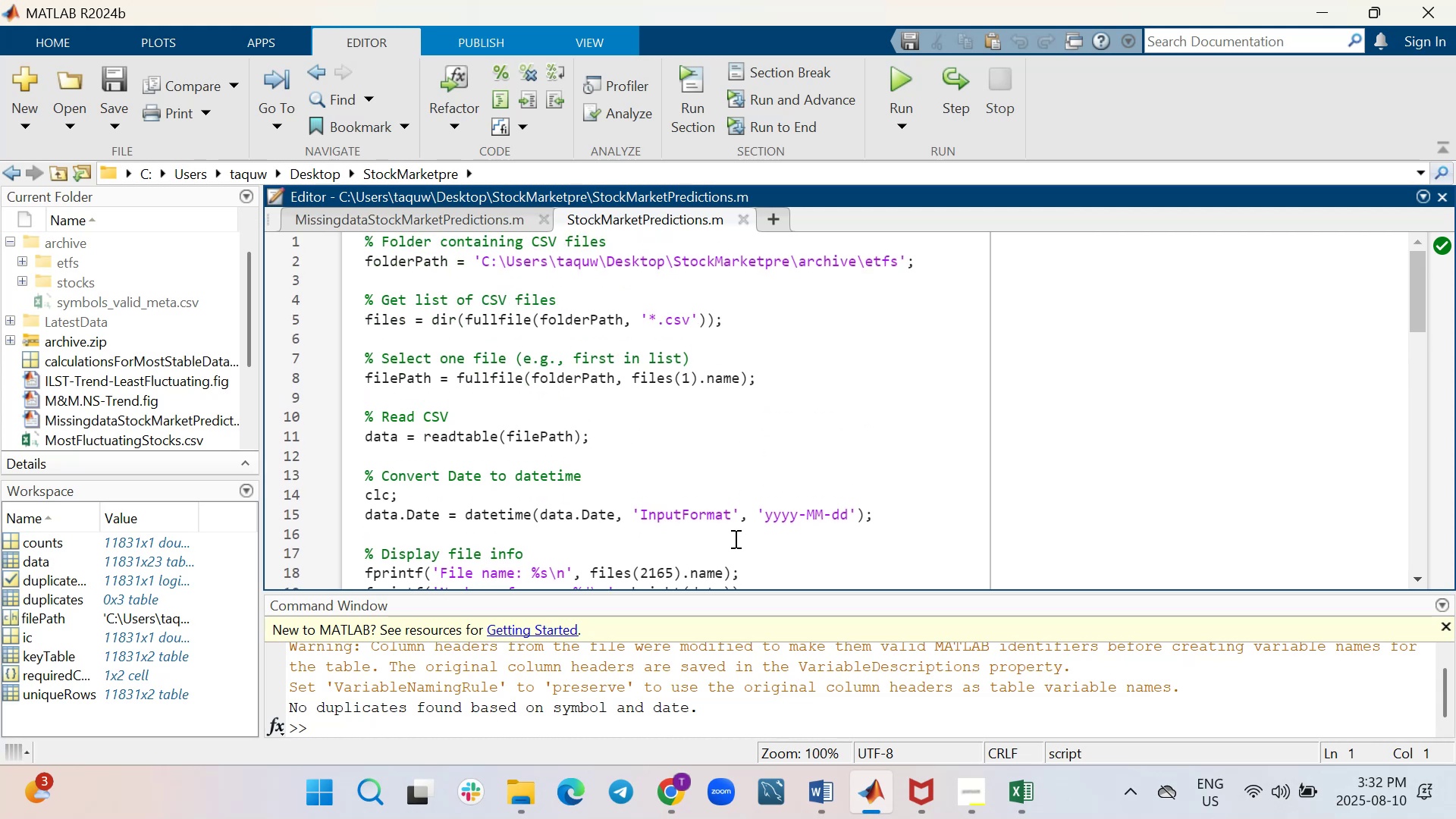 
scroll: coordinate [734, 538], scroll_direction: down, amount: 5.0
 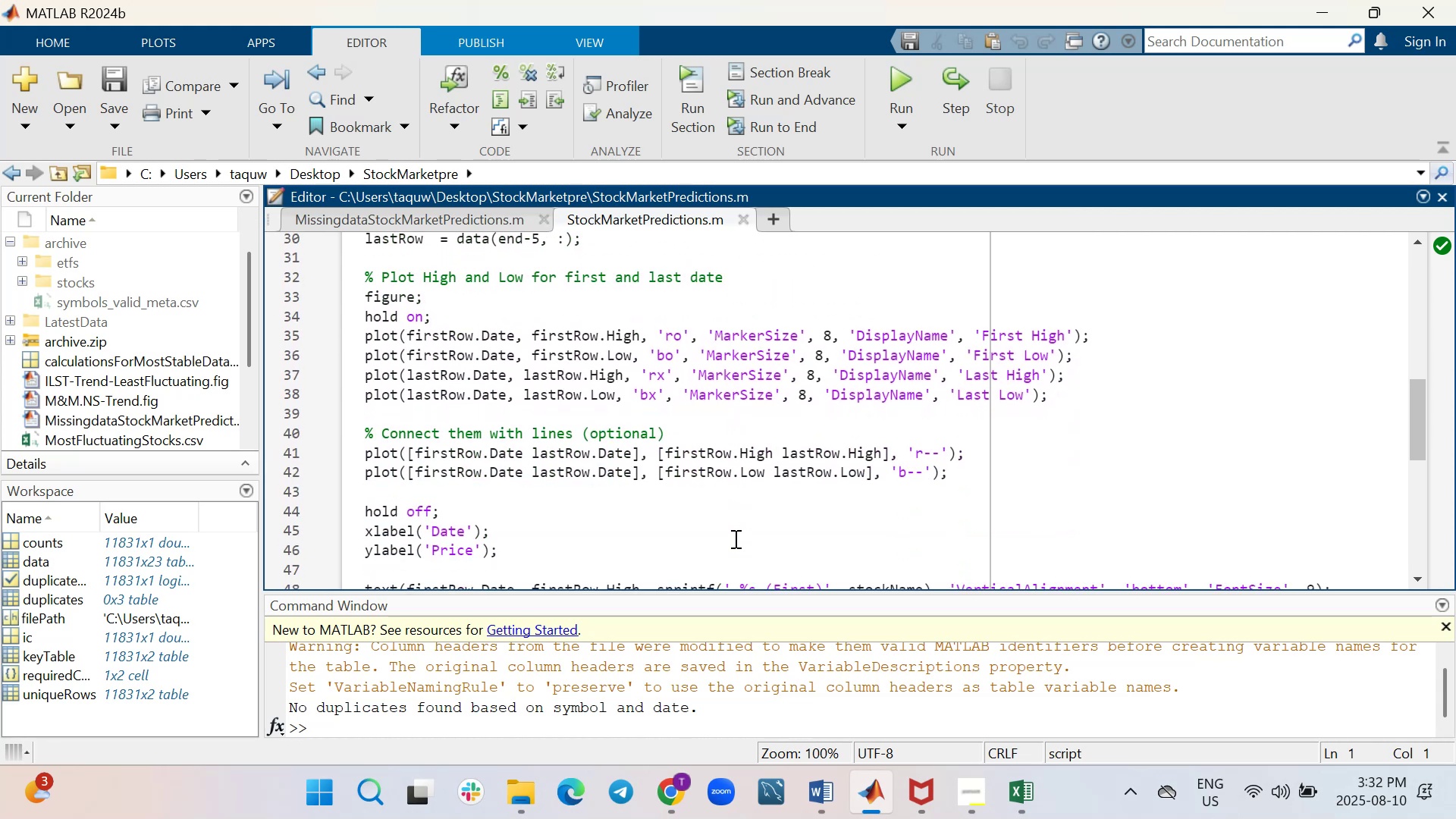 
scroll: coordinate [734, 538], scroll_direction: down, amount: 1.0
 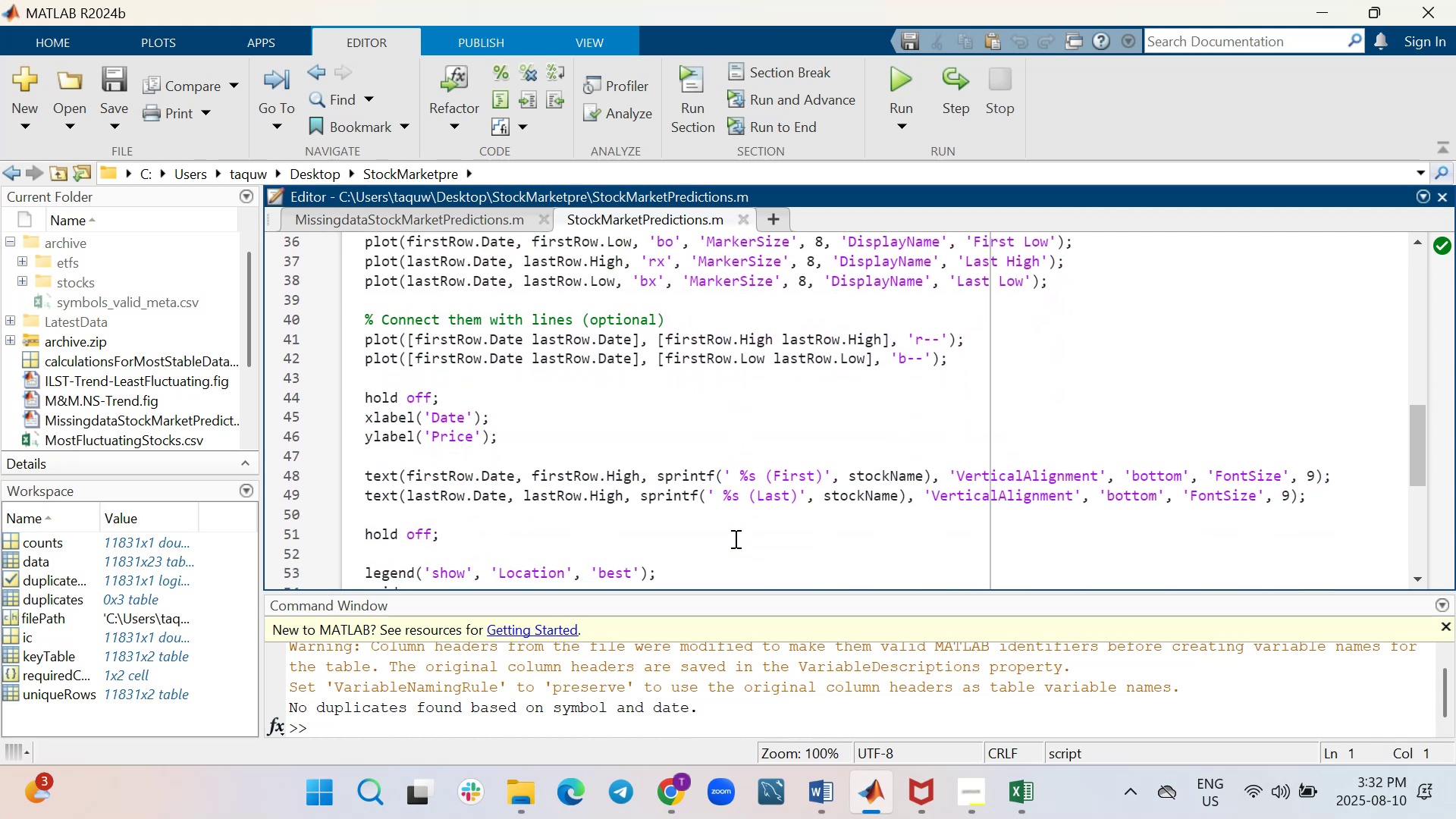 
scroll: coordinate [734, 538], scroll_direction: up, amount: 4.0
 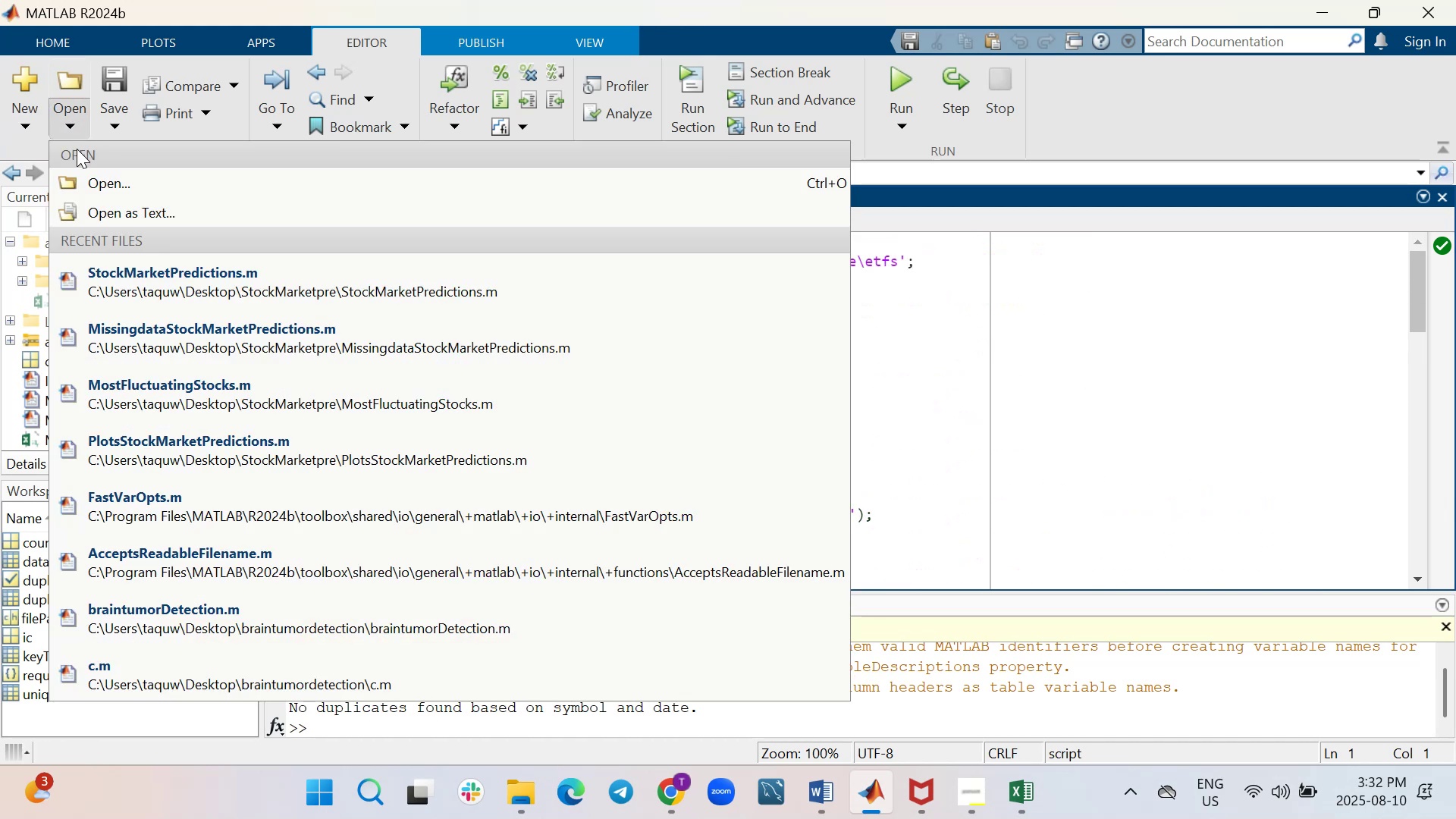 
wait(11.01)
 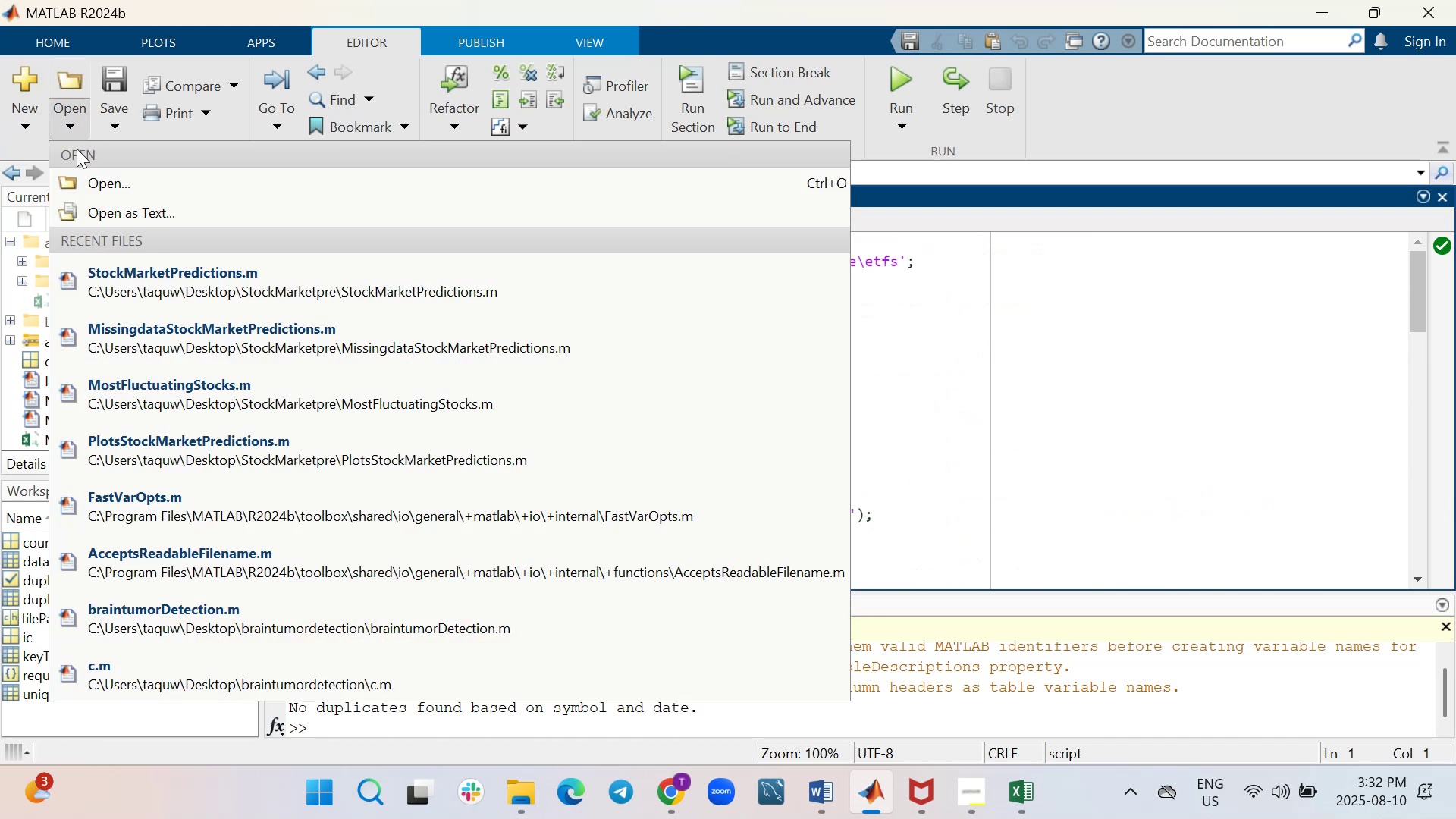 
mouse_move([30, 136])
 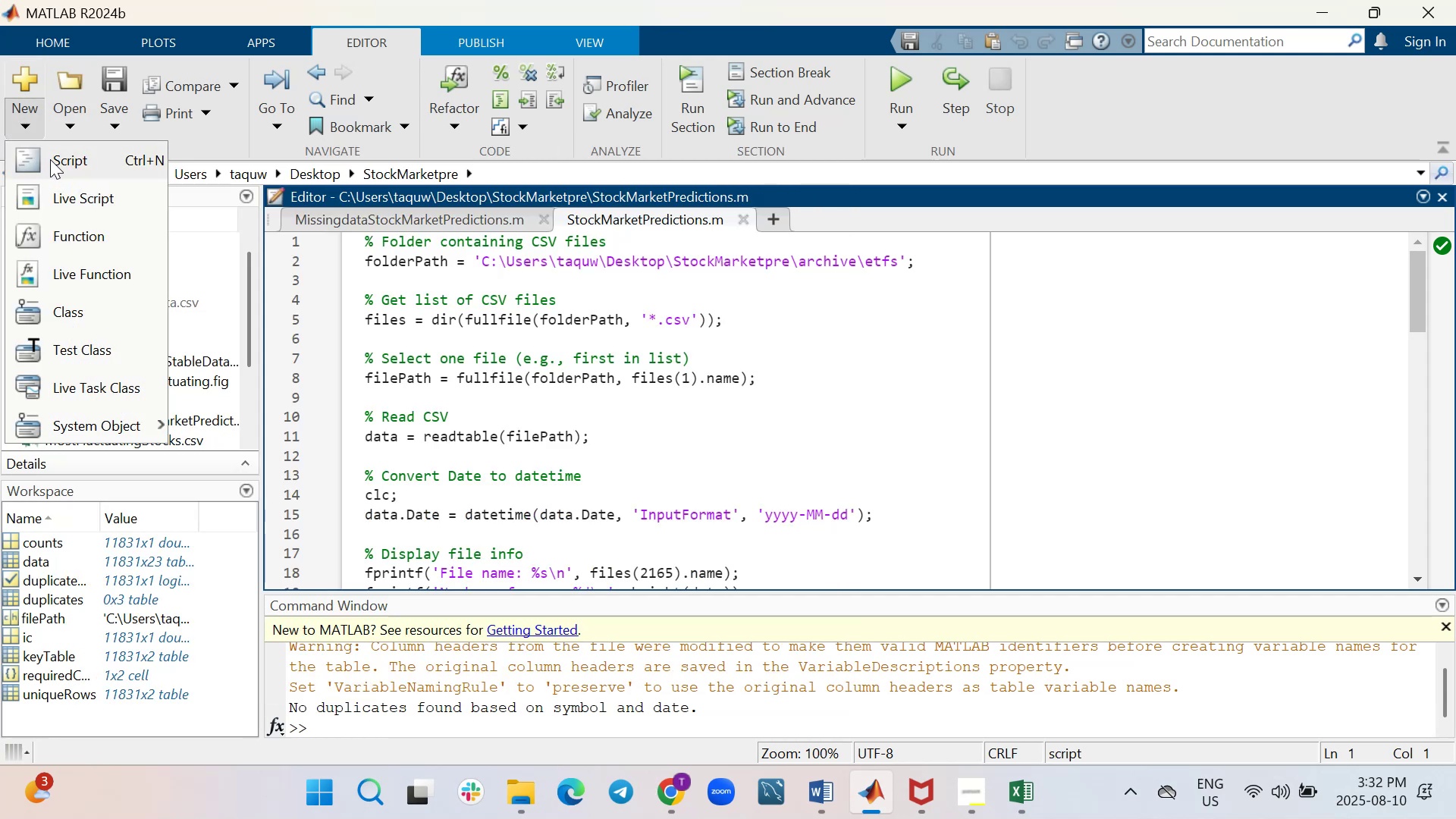 
left_click([50, 159])
 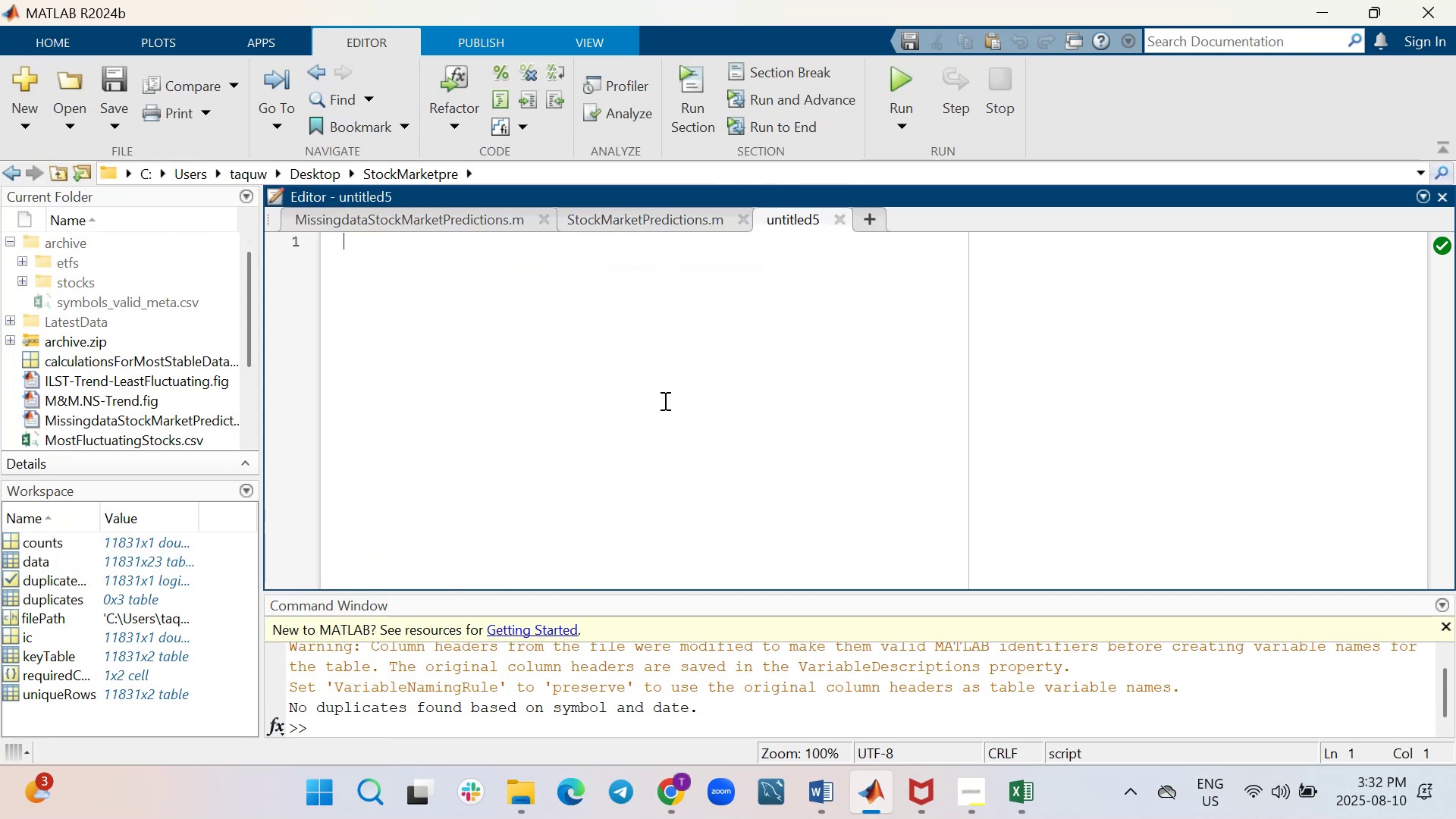 
key(Control+S)
 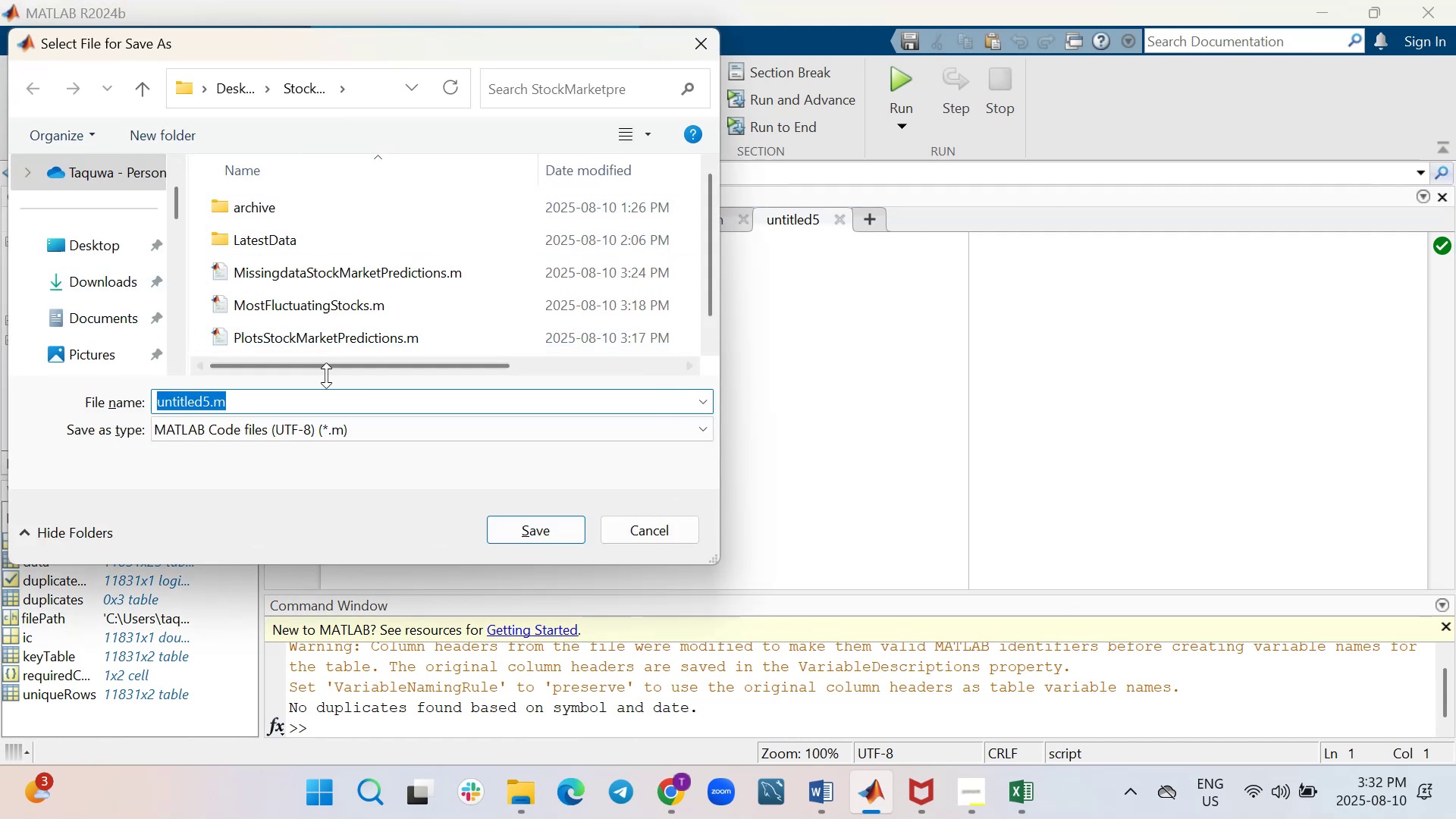 
wait(5.69)
 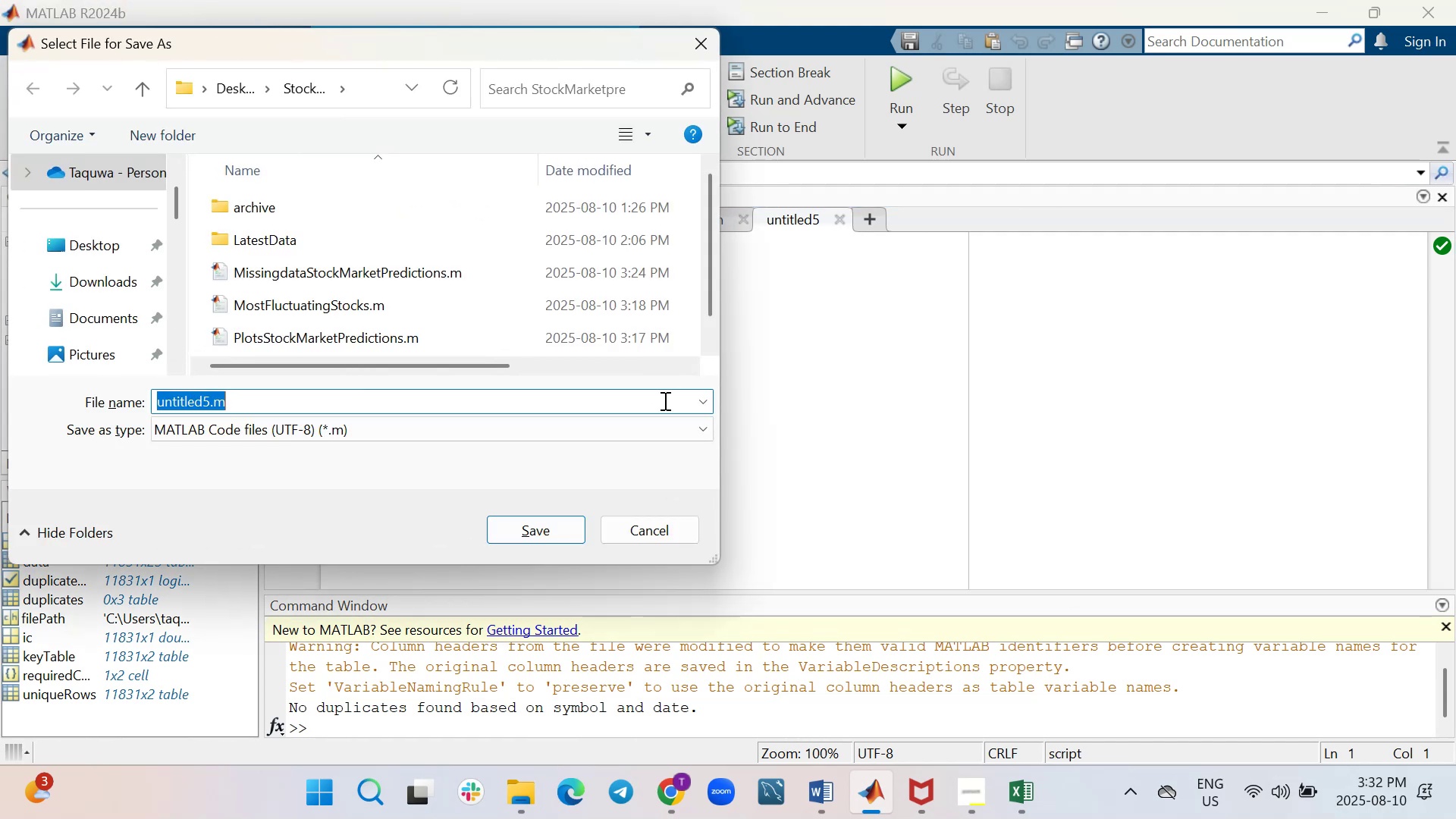 
type(prediction_model)
 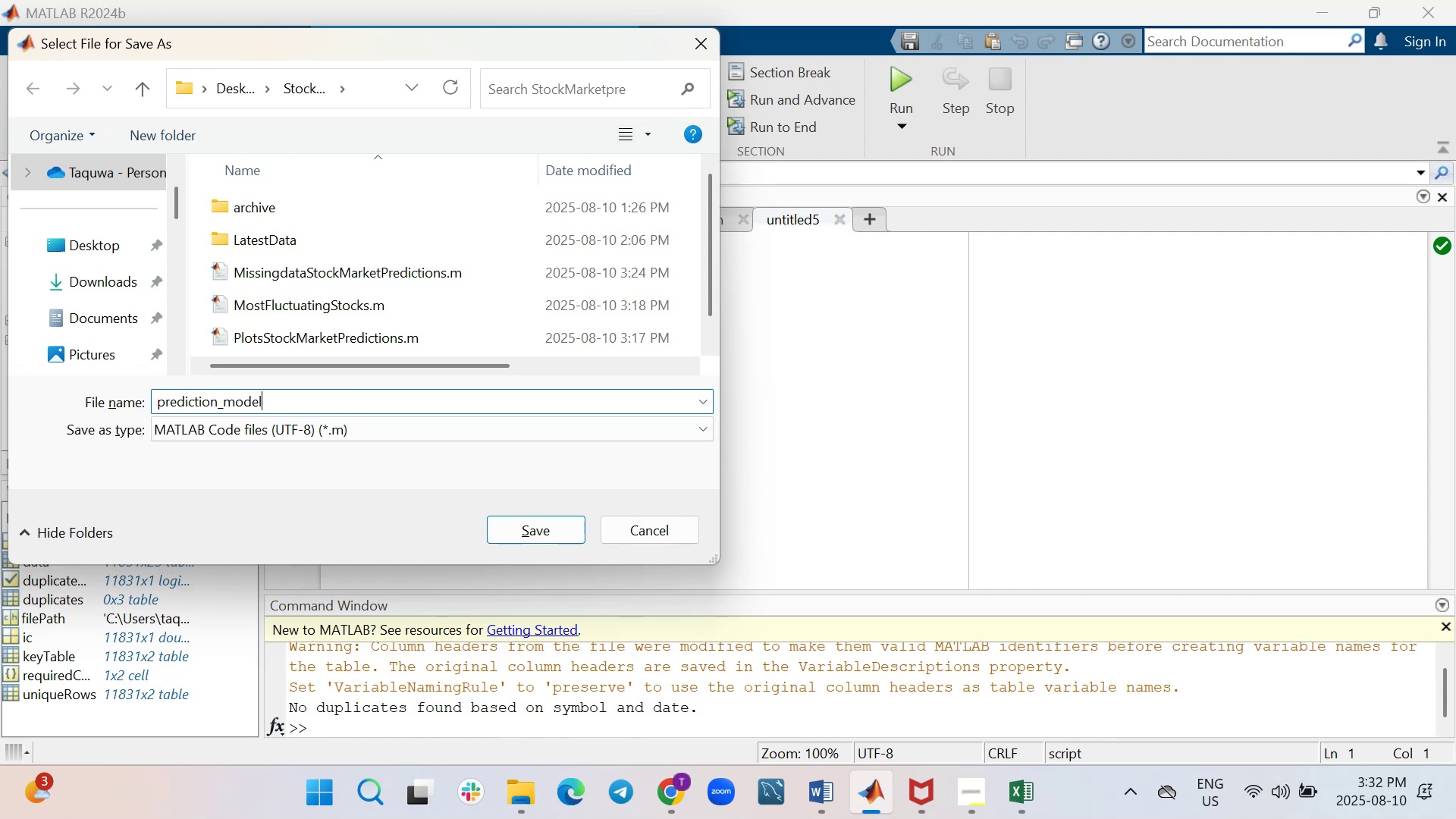 
wait(9.95)
 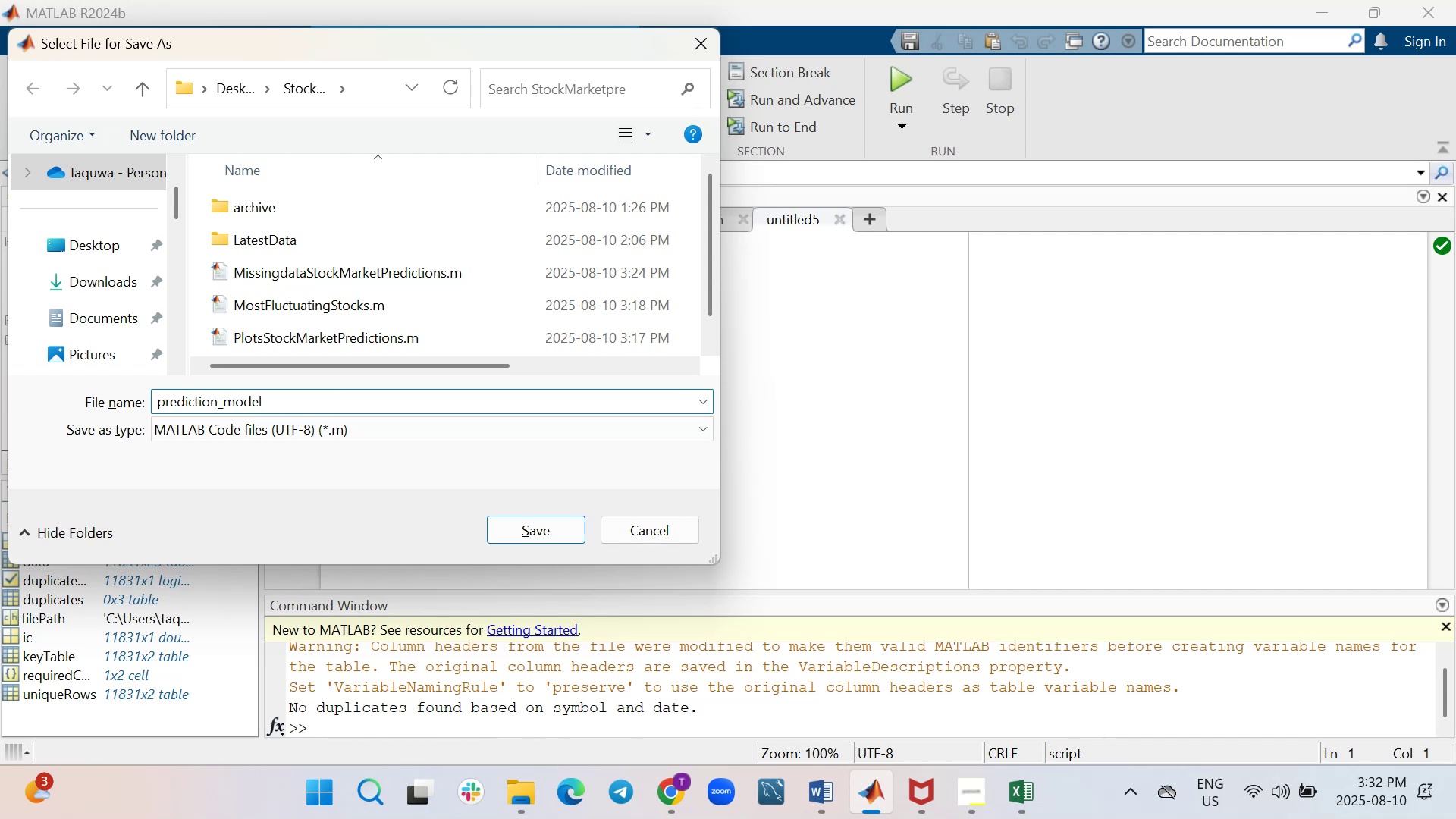 
scroll: coordinate [340, 263], scroll_direction: down, amount: 3.0
 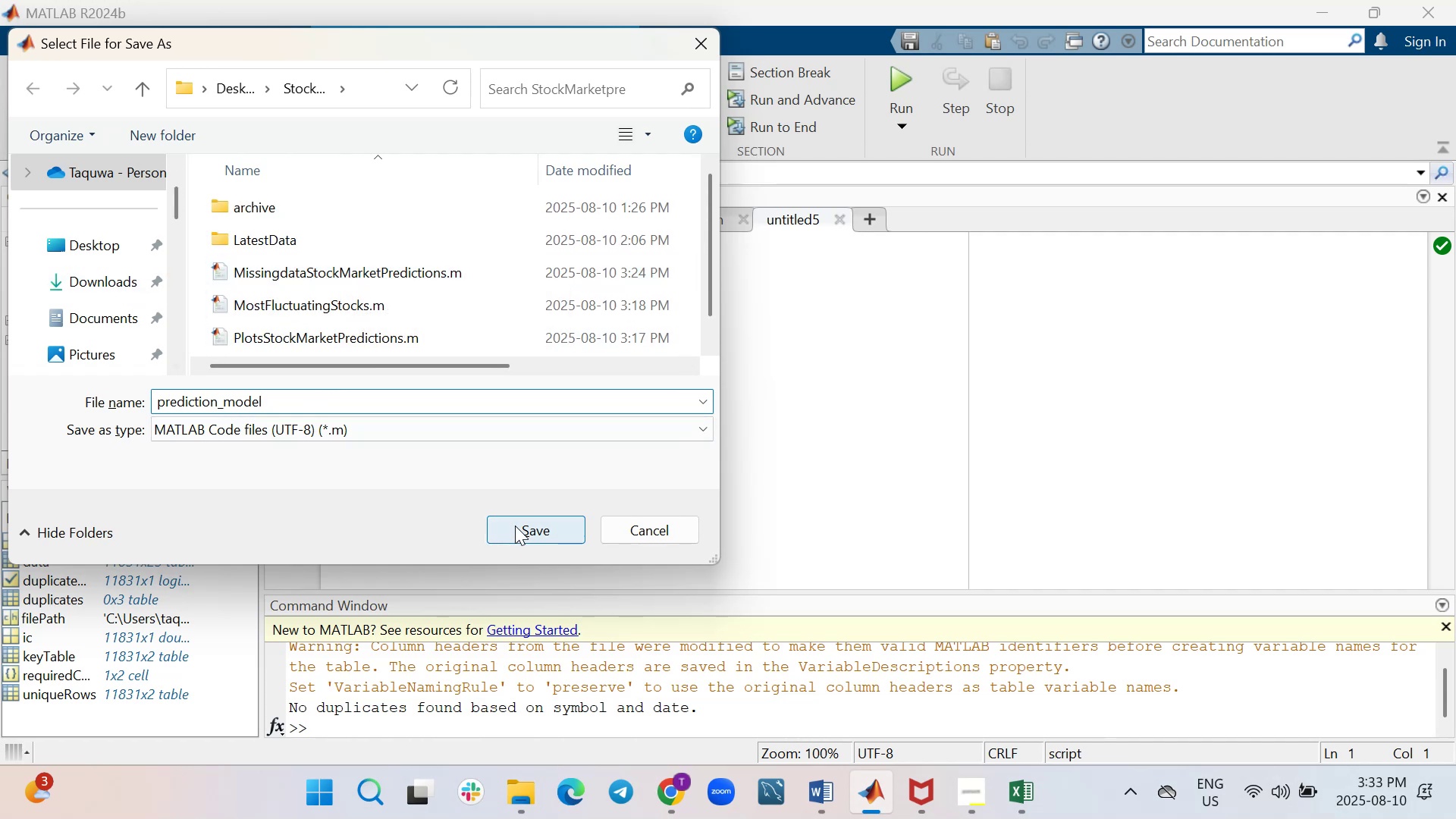 
left_click([516, 526])
 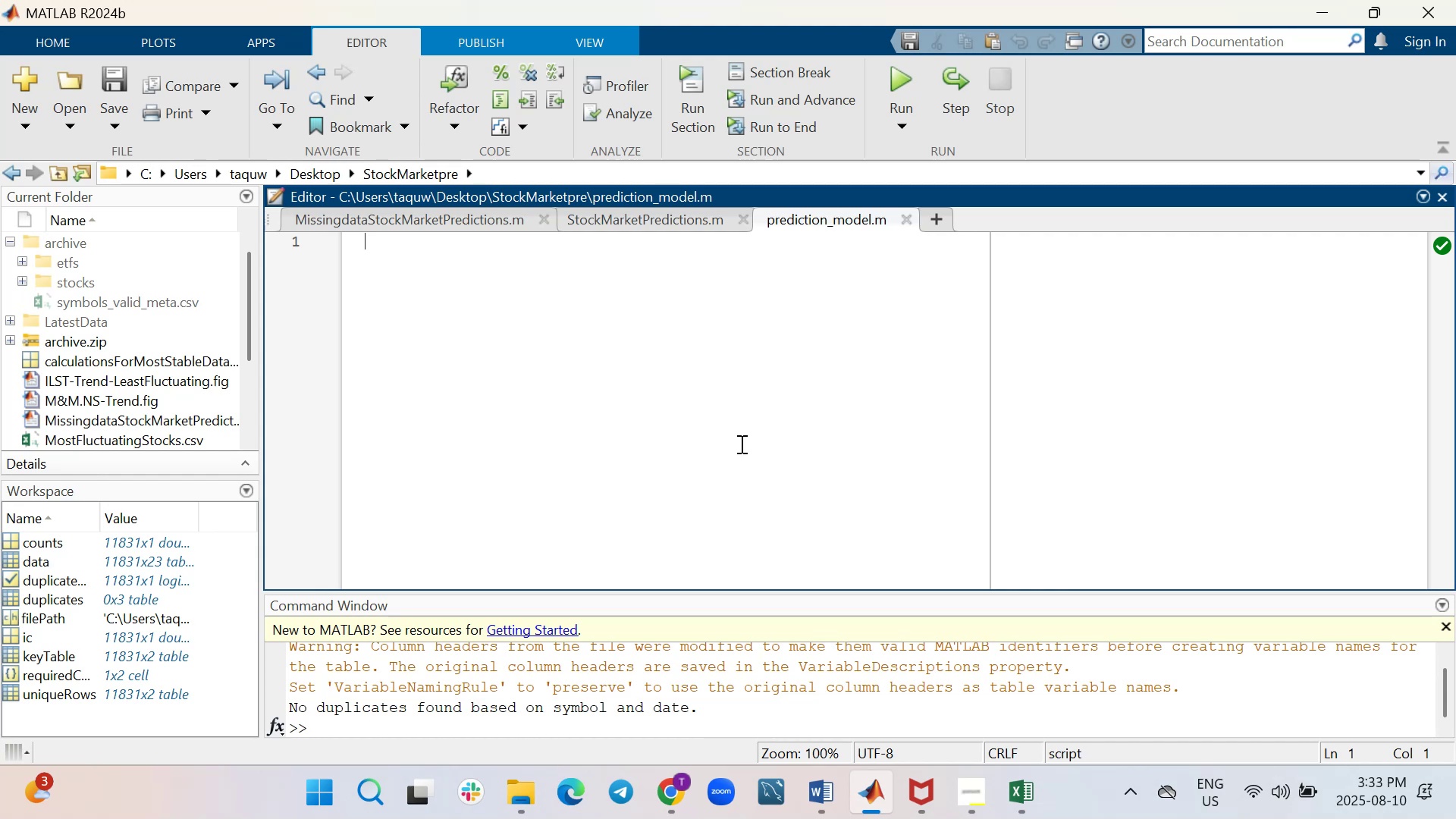 
wait(13.09)
 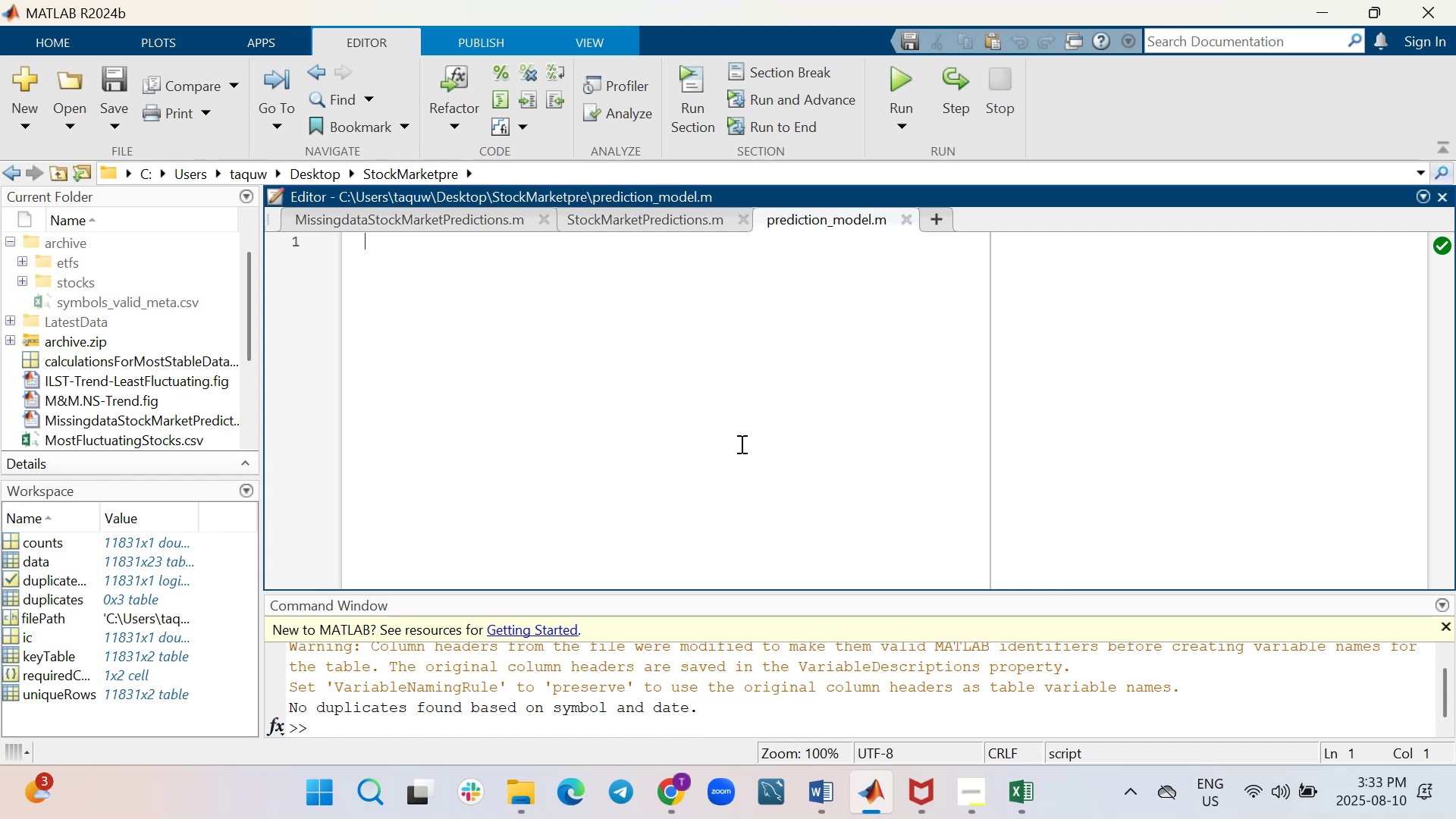 
mouse_move([858, 758])
 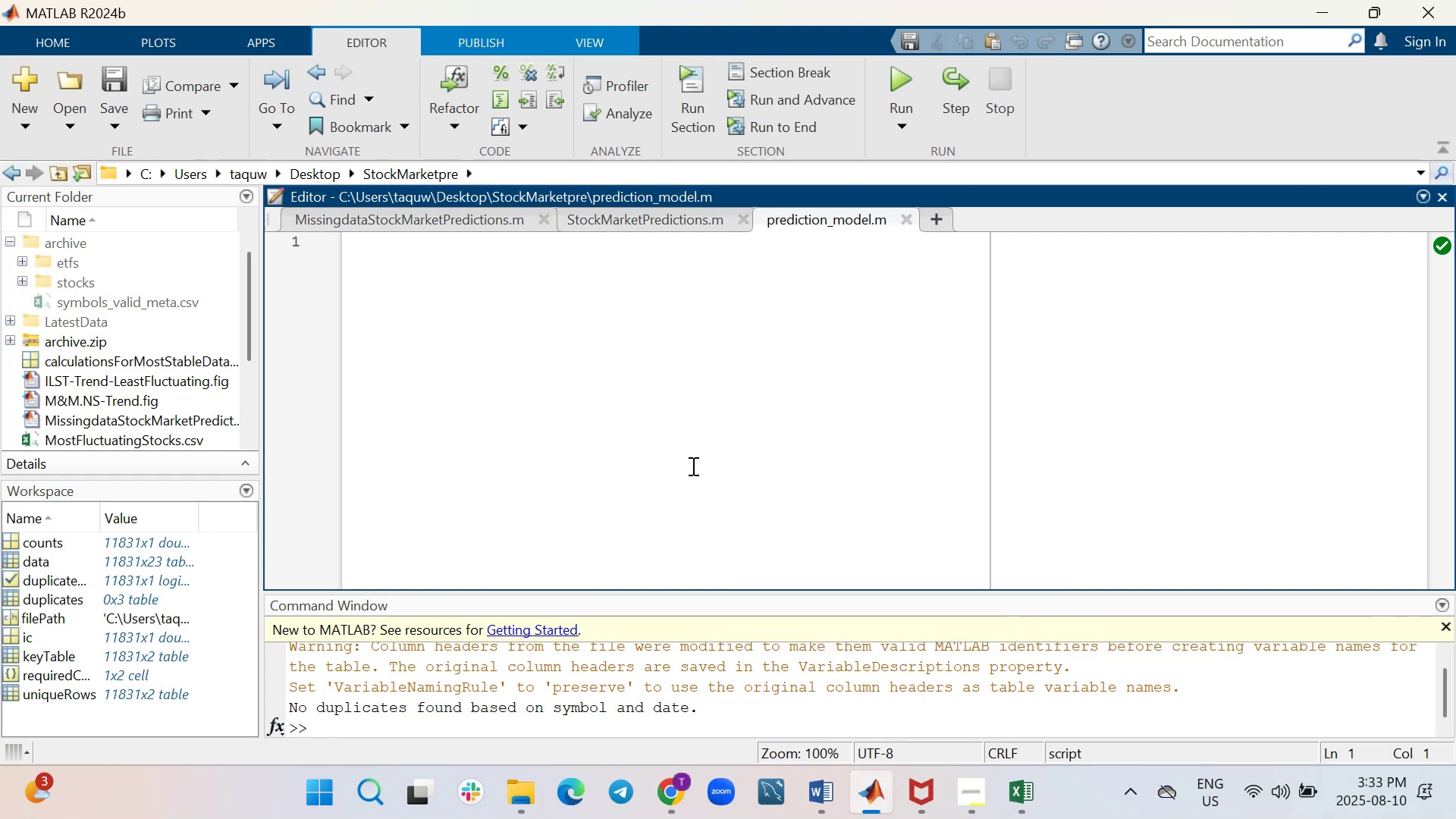 
wait(9.77)
 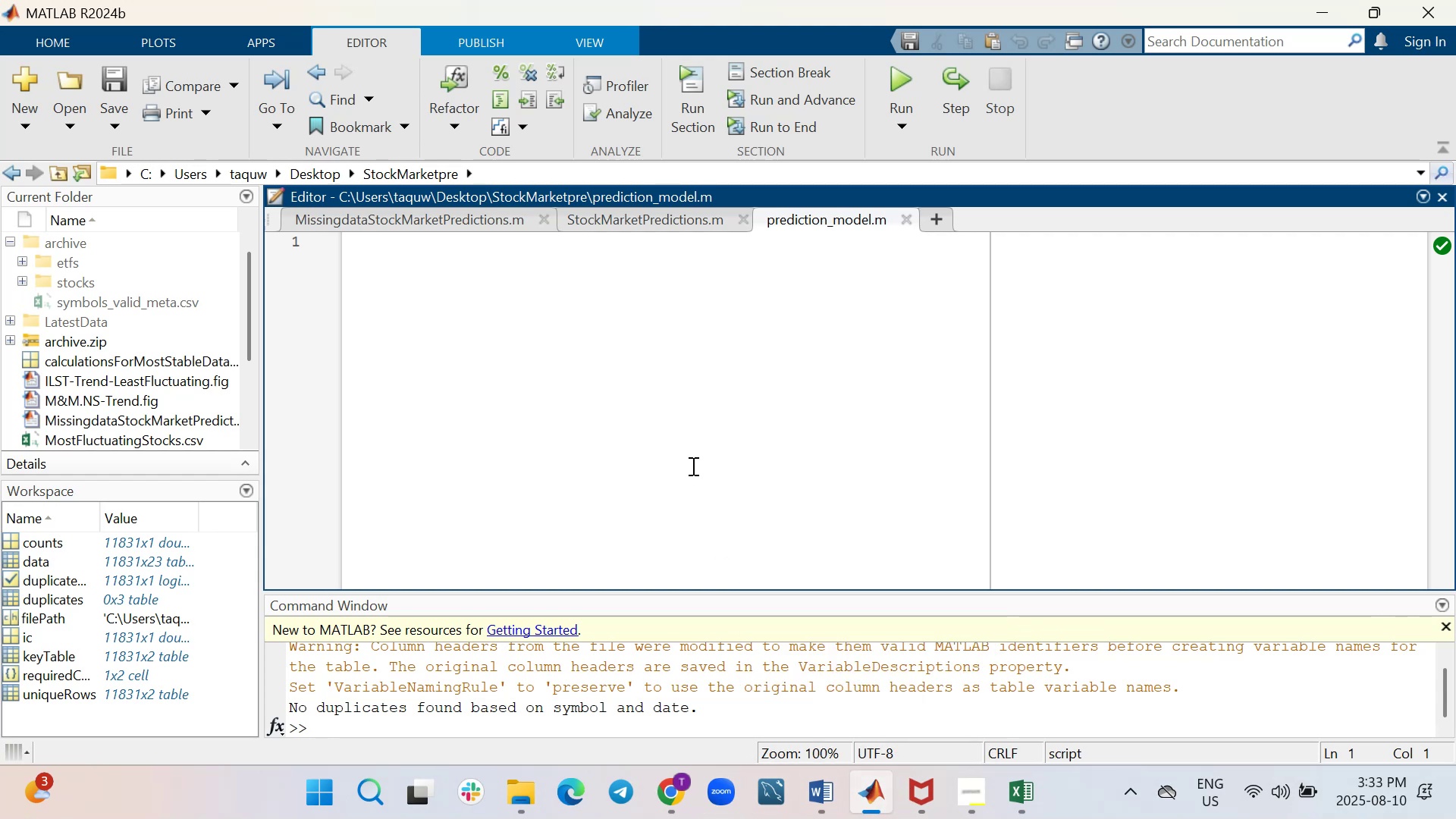 
left_click([606, 678])
 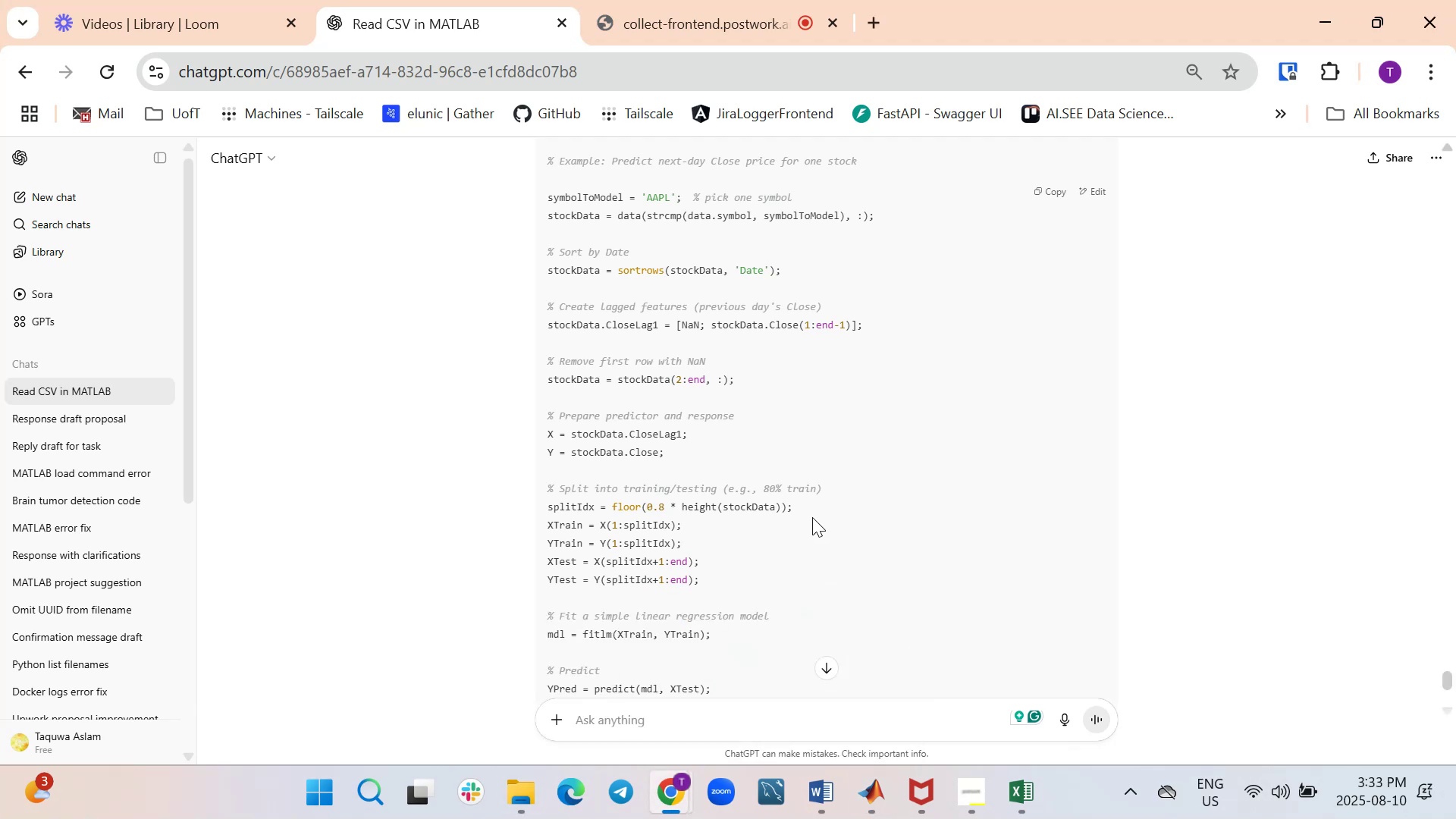 
scroll: coordinate [812, 516], scroll_direction: down, amount: 3.0
 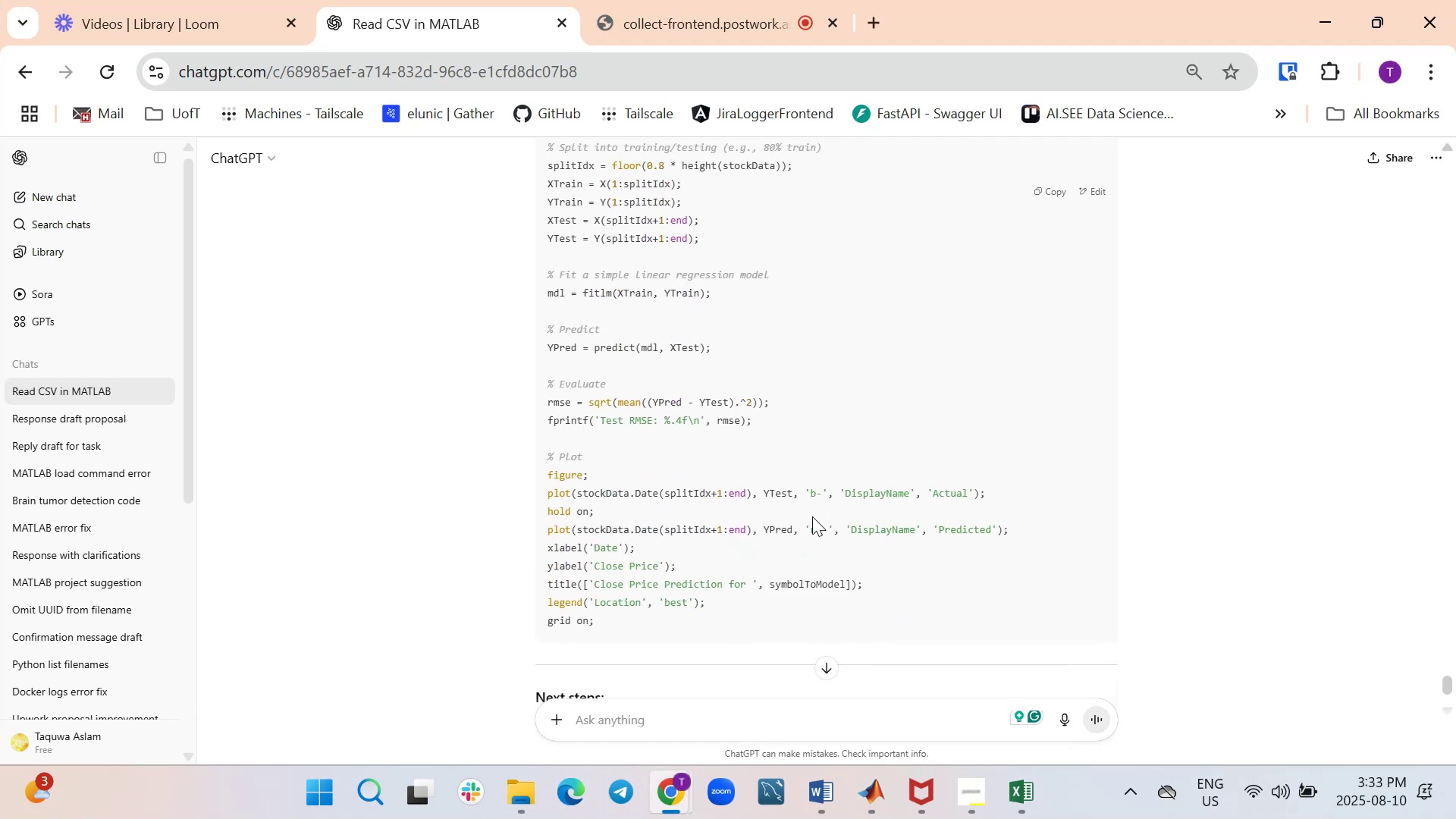 
scroll: coordinate [812, 516], scroll_direction: up, amount: 6.0
 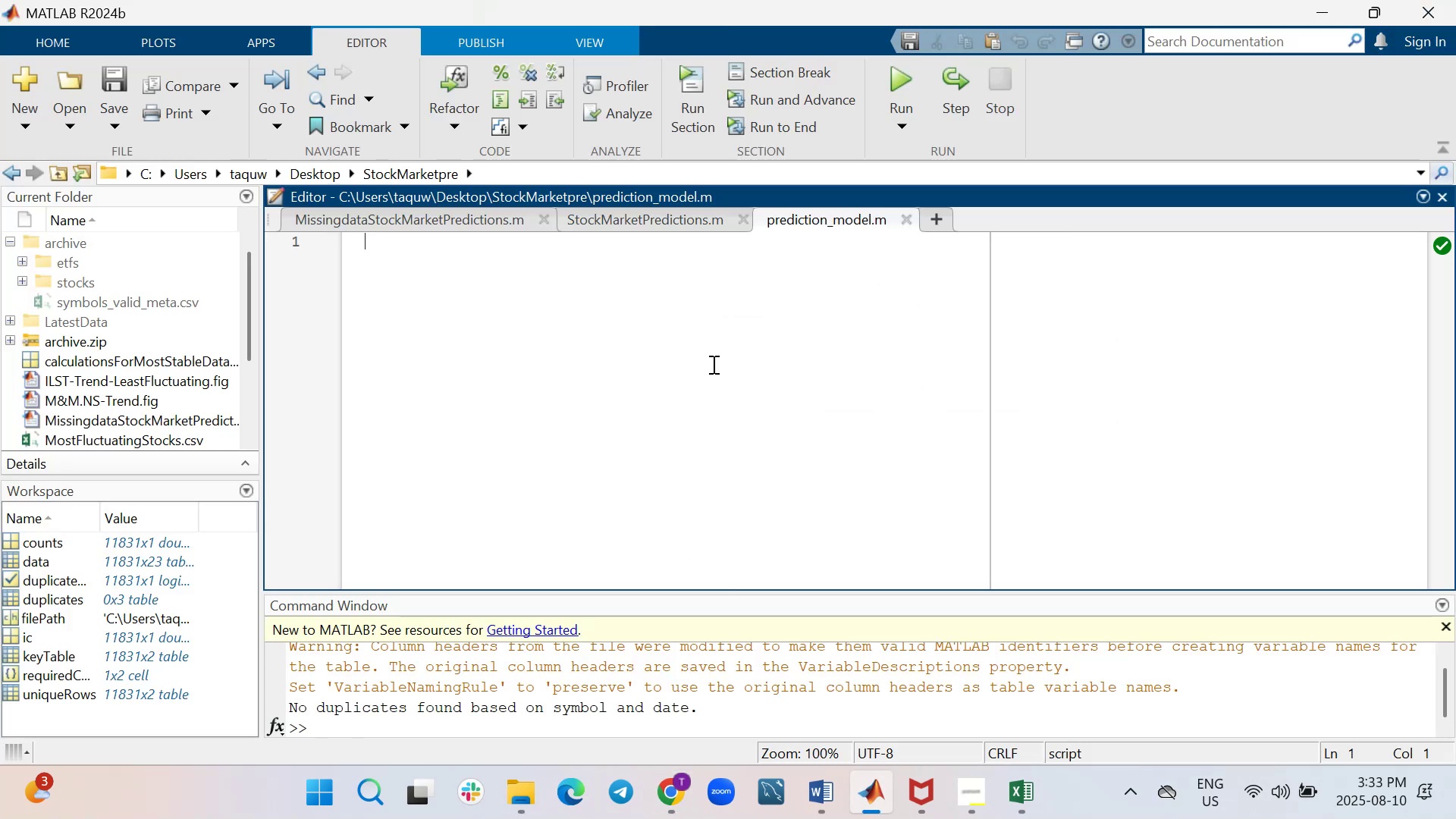 
wait(5.6)
 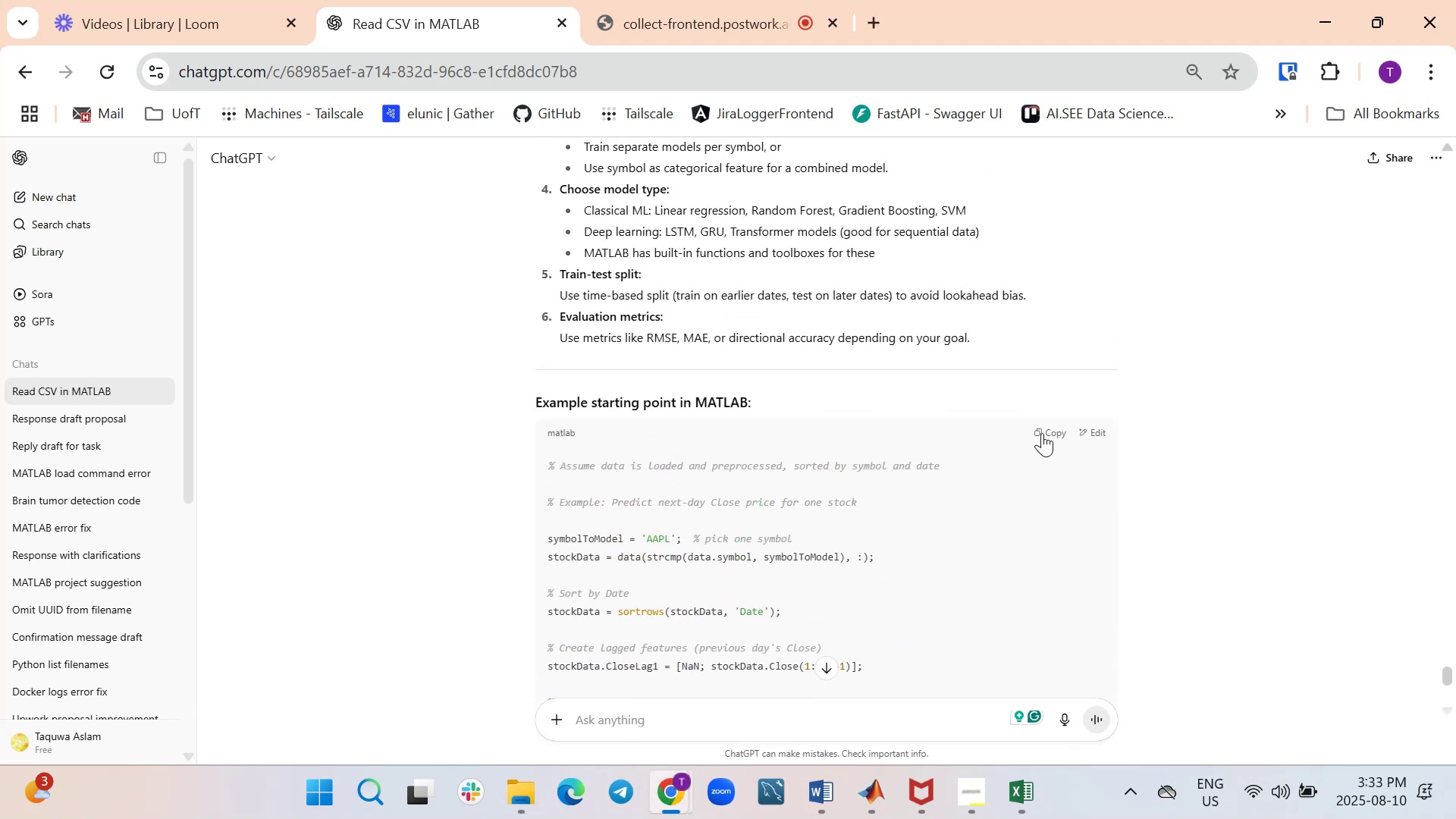 
key(Control+V)
 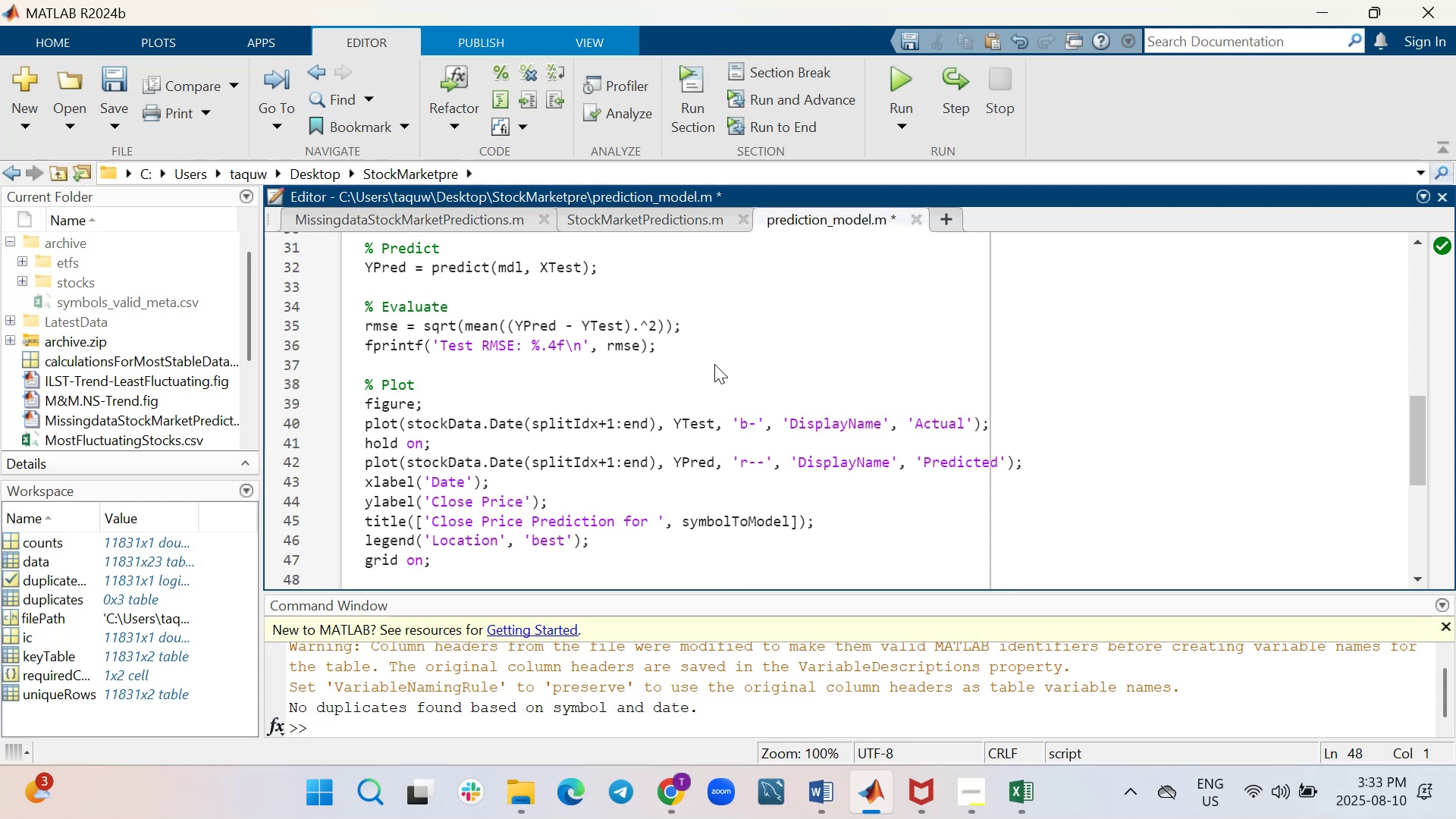 
scroll: coordinate [717, 369], scroll_direction: up, amount: 6.0
 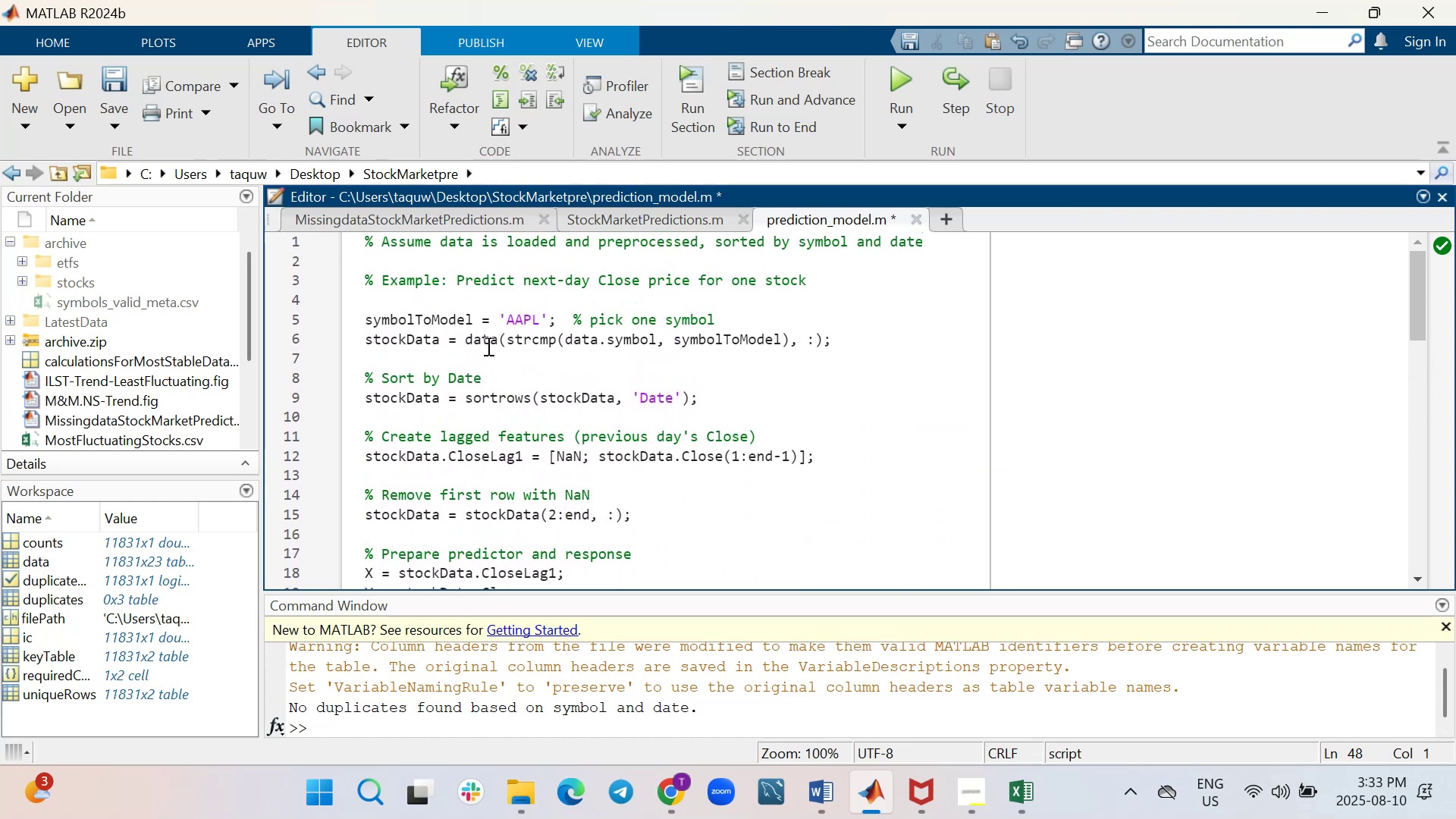 
wait(9.35)
 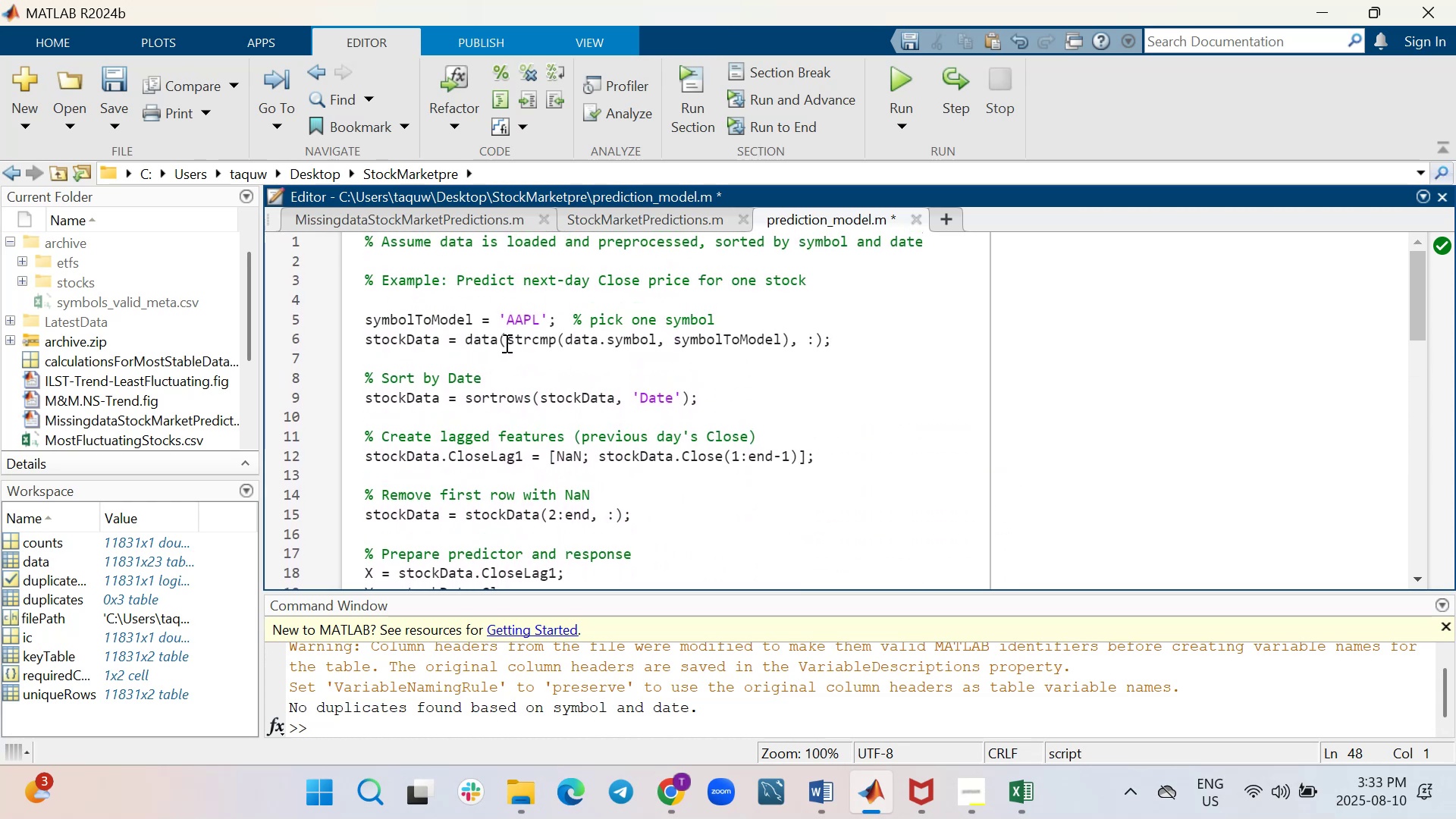 
key(Control+S)
 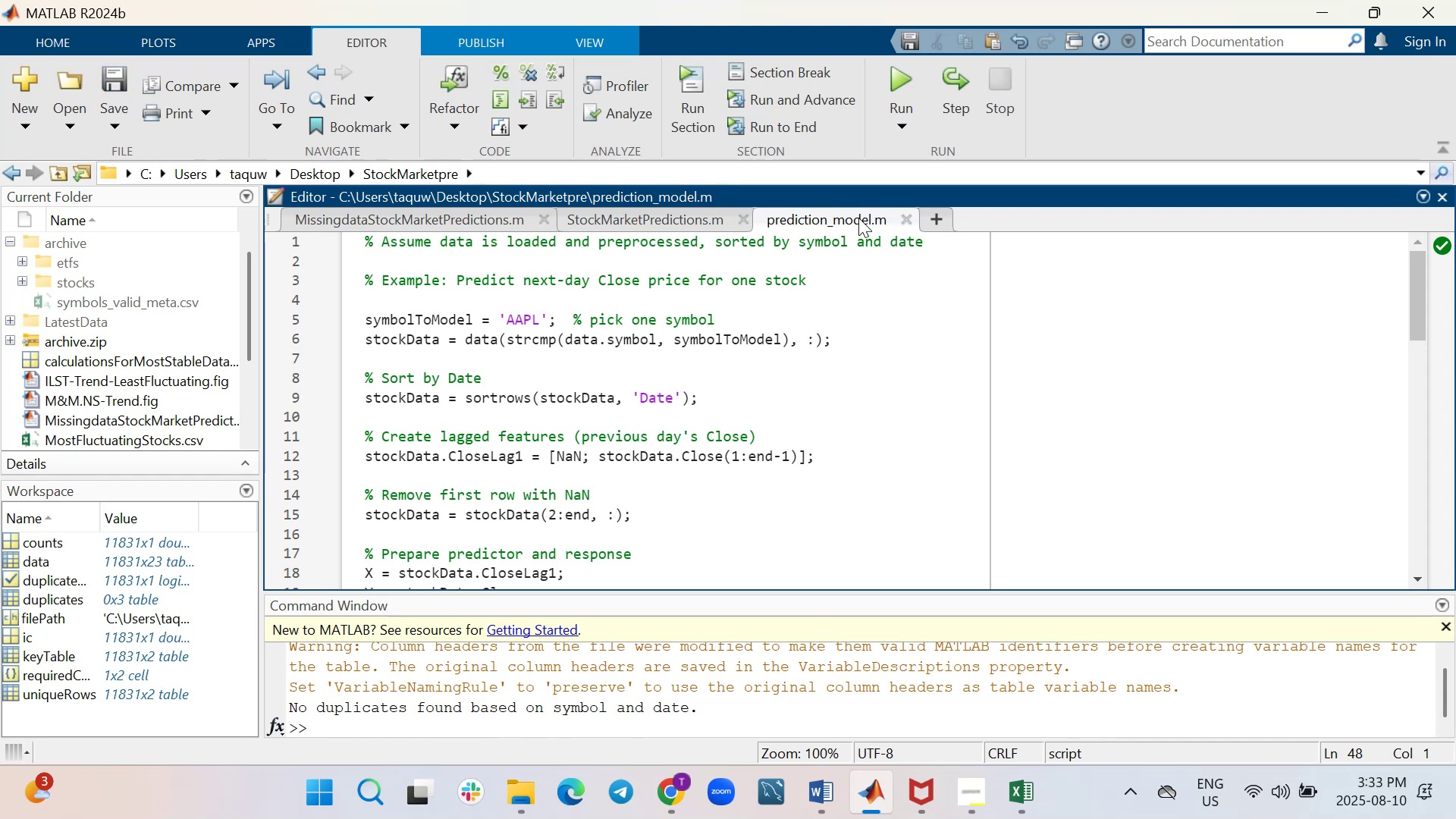 
mouse_move([886, 101])
 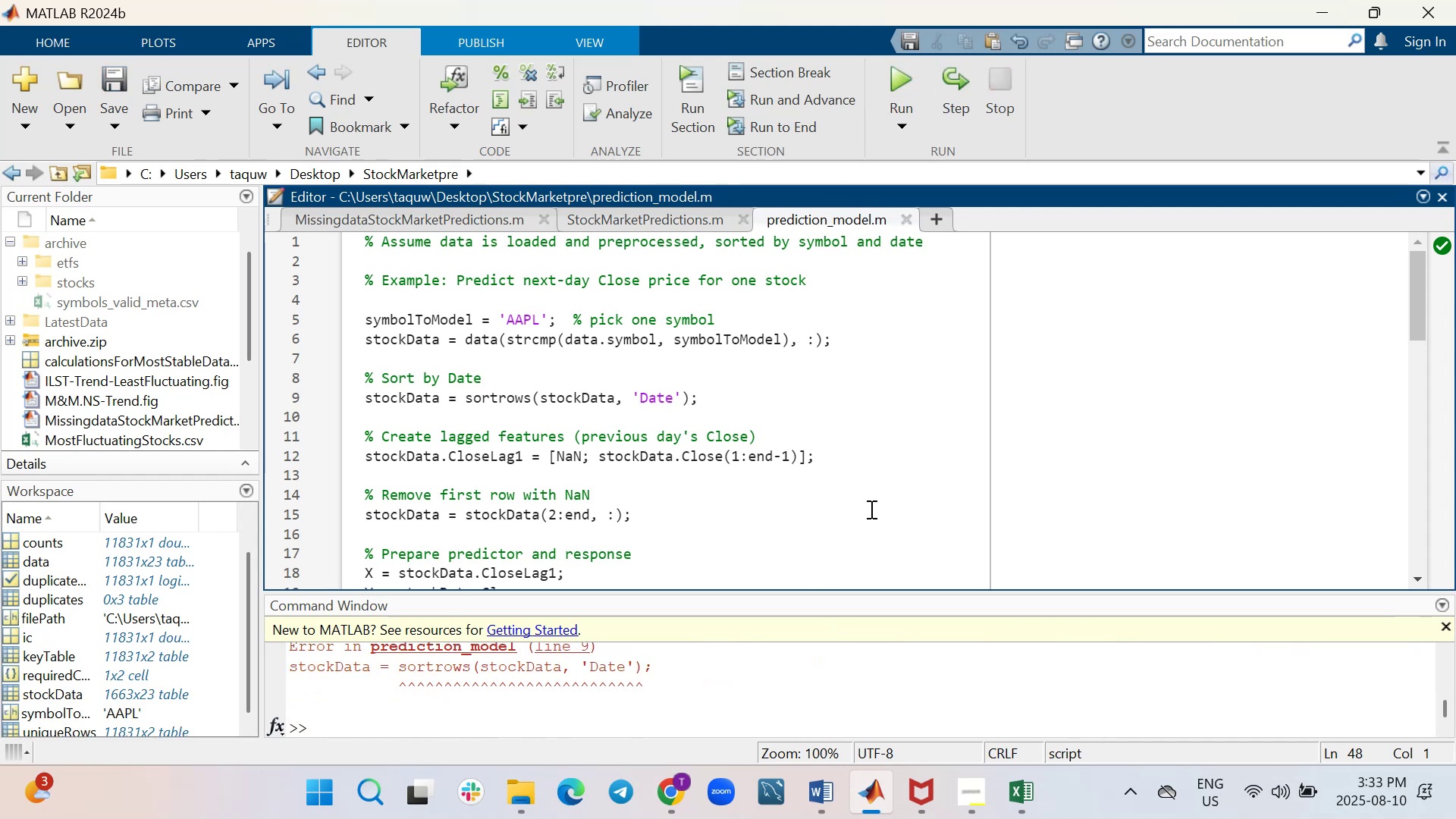 
left_click([870, 509])
 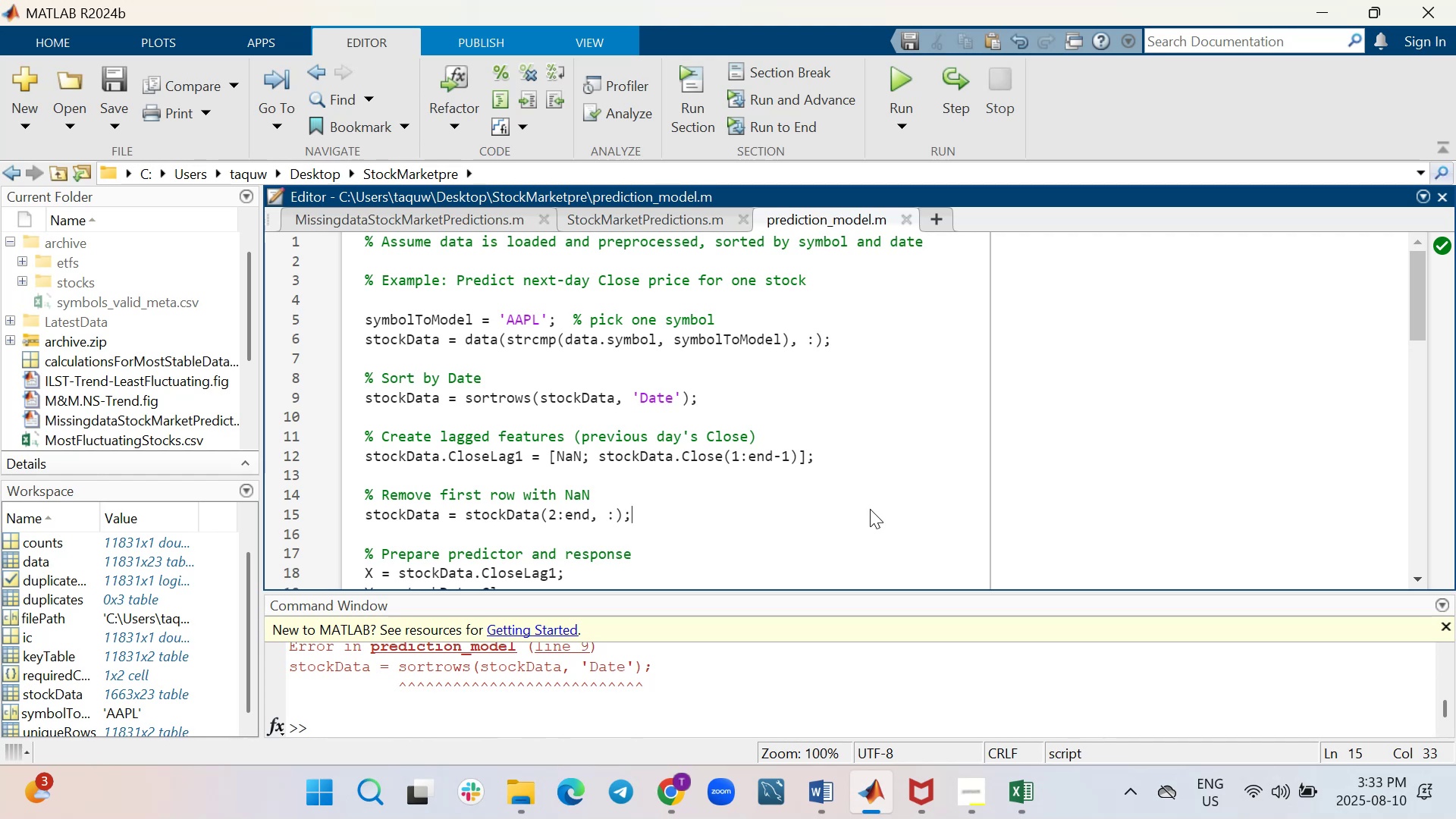 
wait(5.21)
 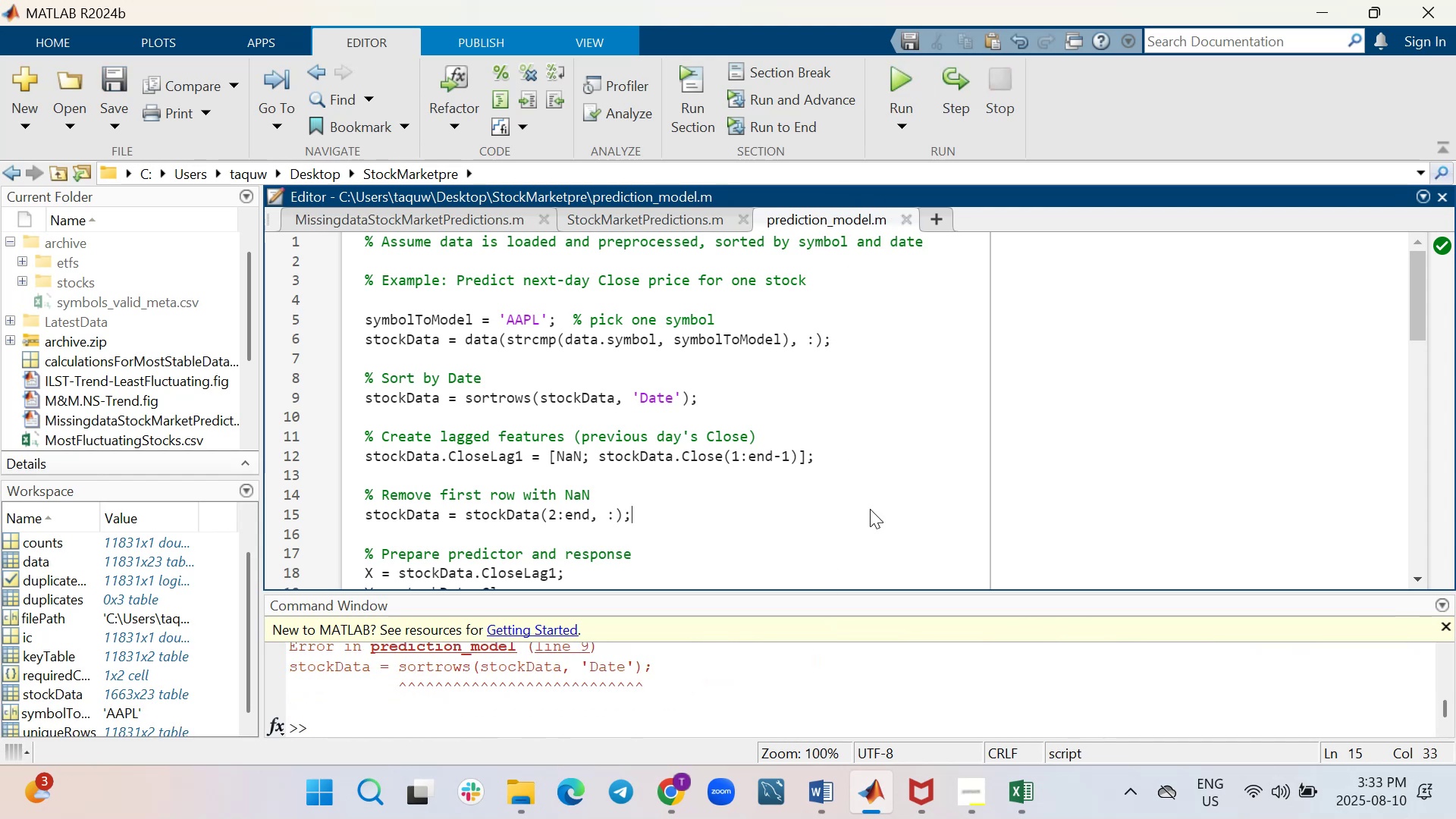 
key(Control+F)
 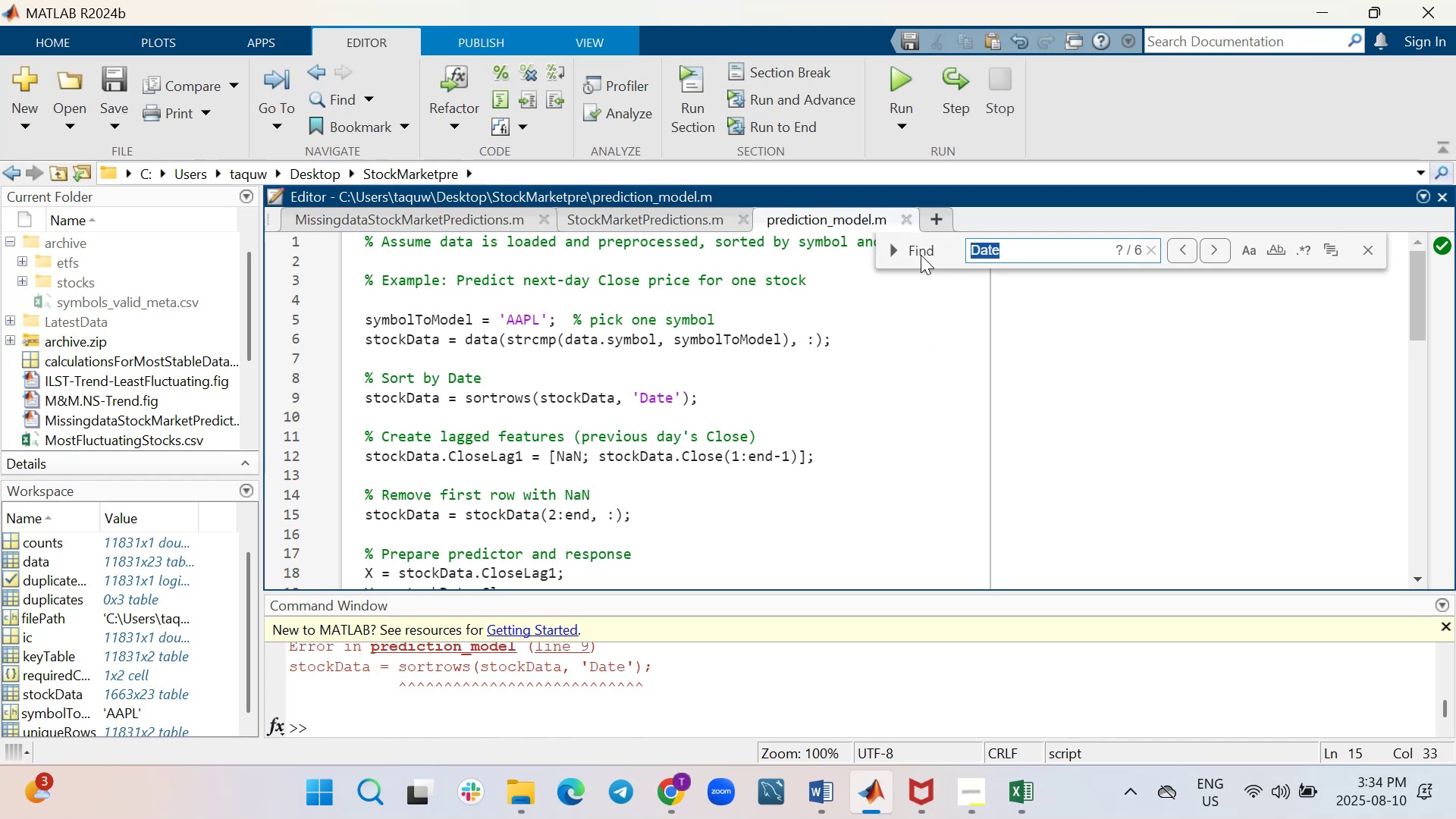 
left_click([895, 252])
 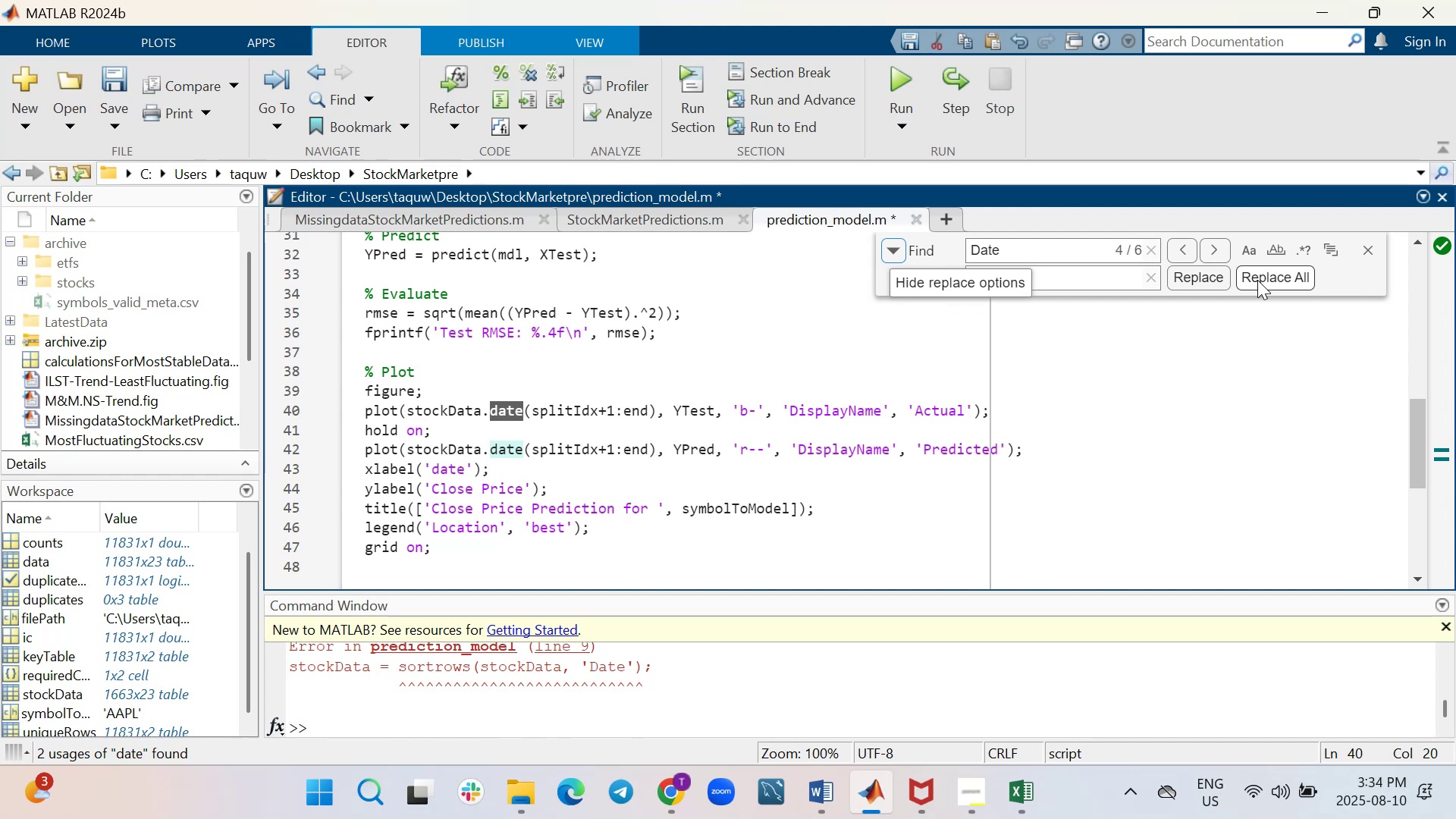 
wait(15.37)
 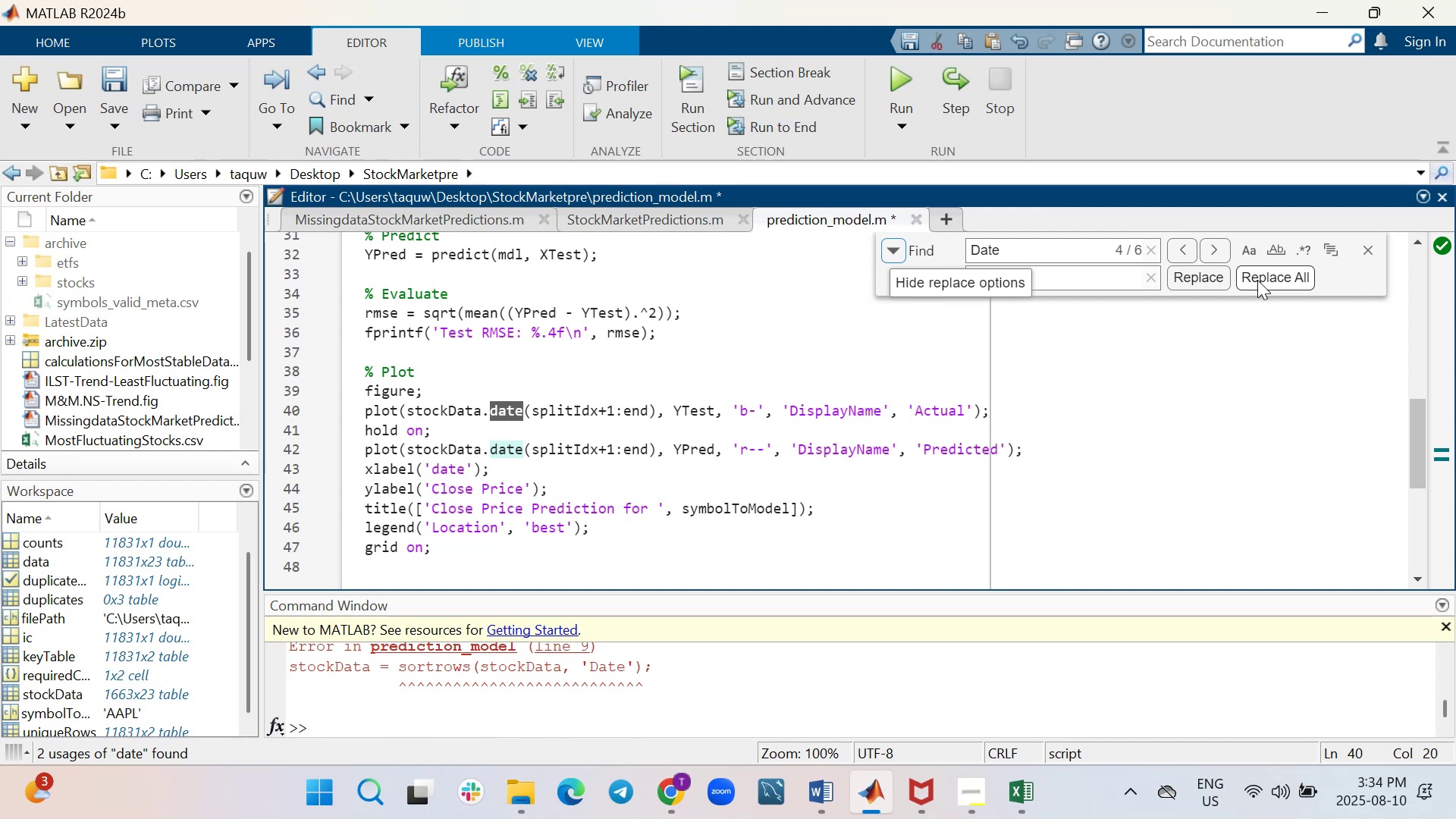 
left_click([1182, 378])
 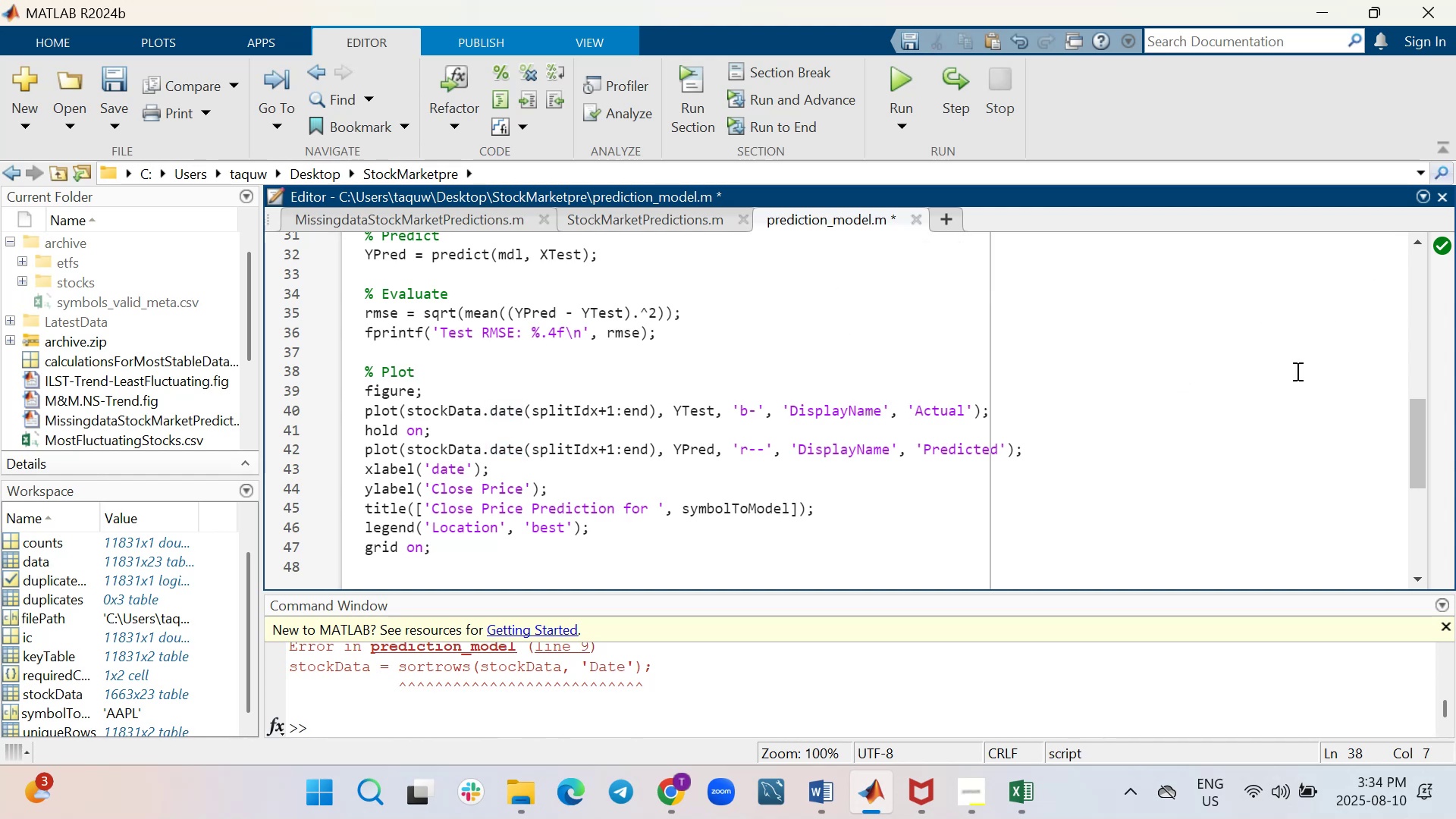 
wait(5.76)
 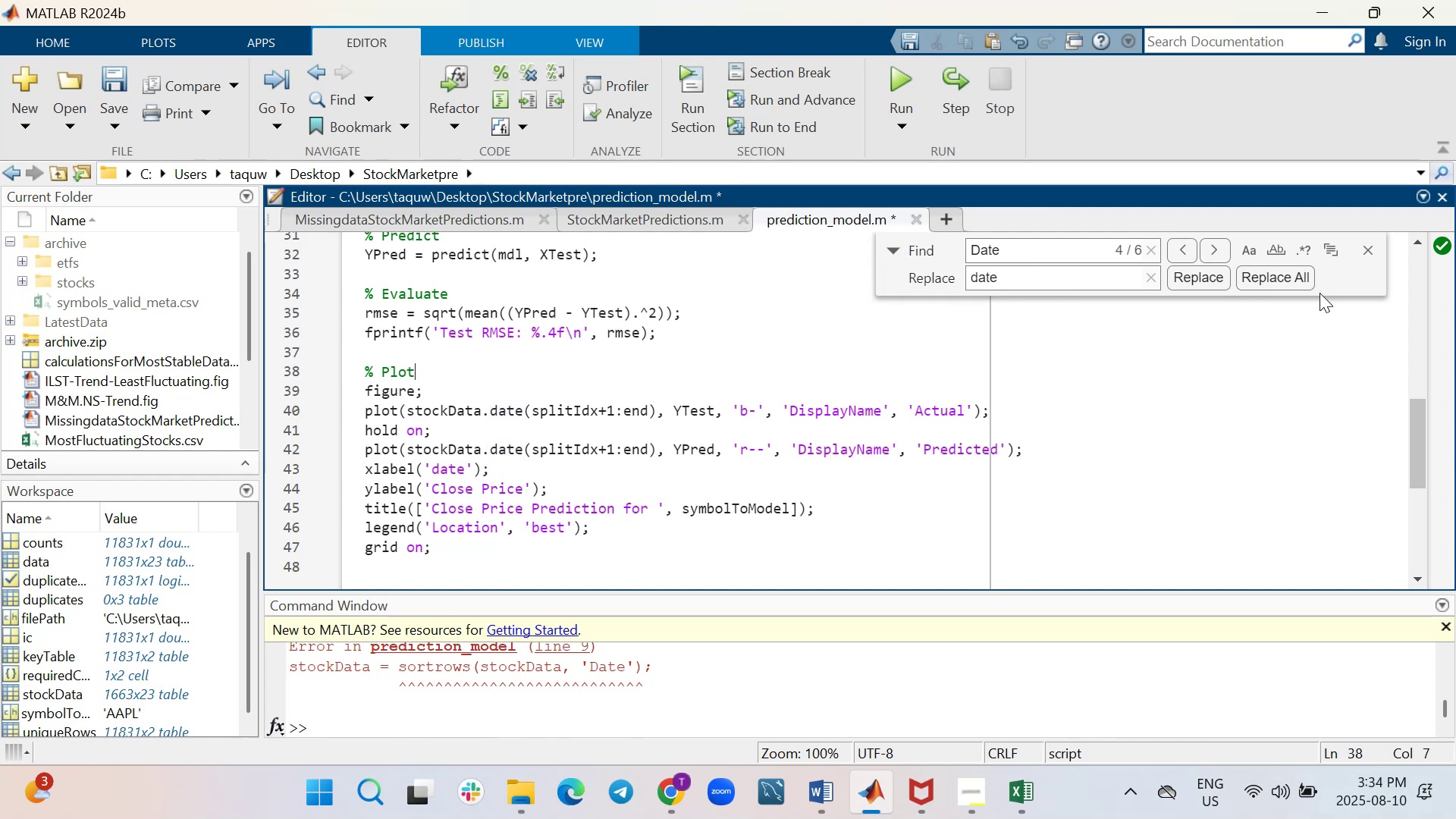 
mouse_move([900, 113])
 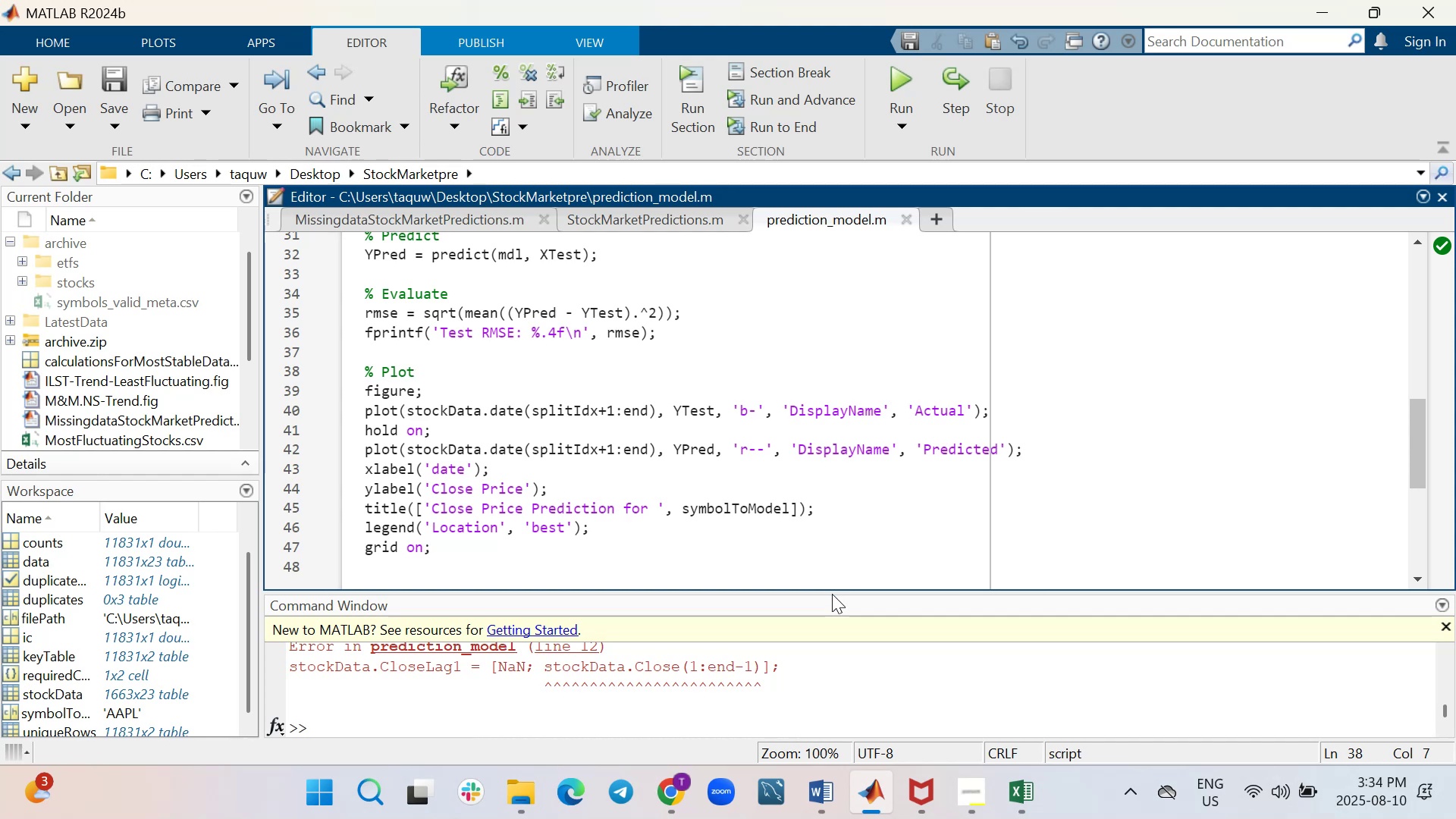 
left_click_drag(start_coordinate=[832, 592], to_coordinate=[820, 398])
 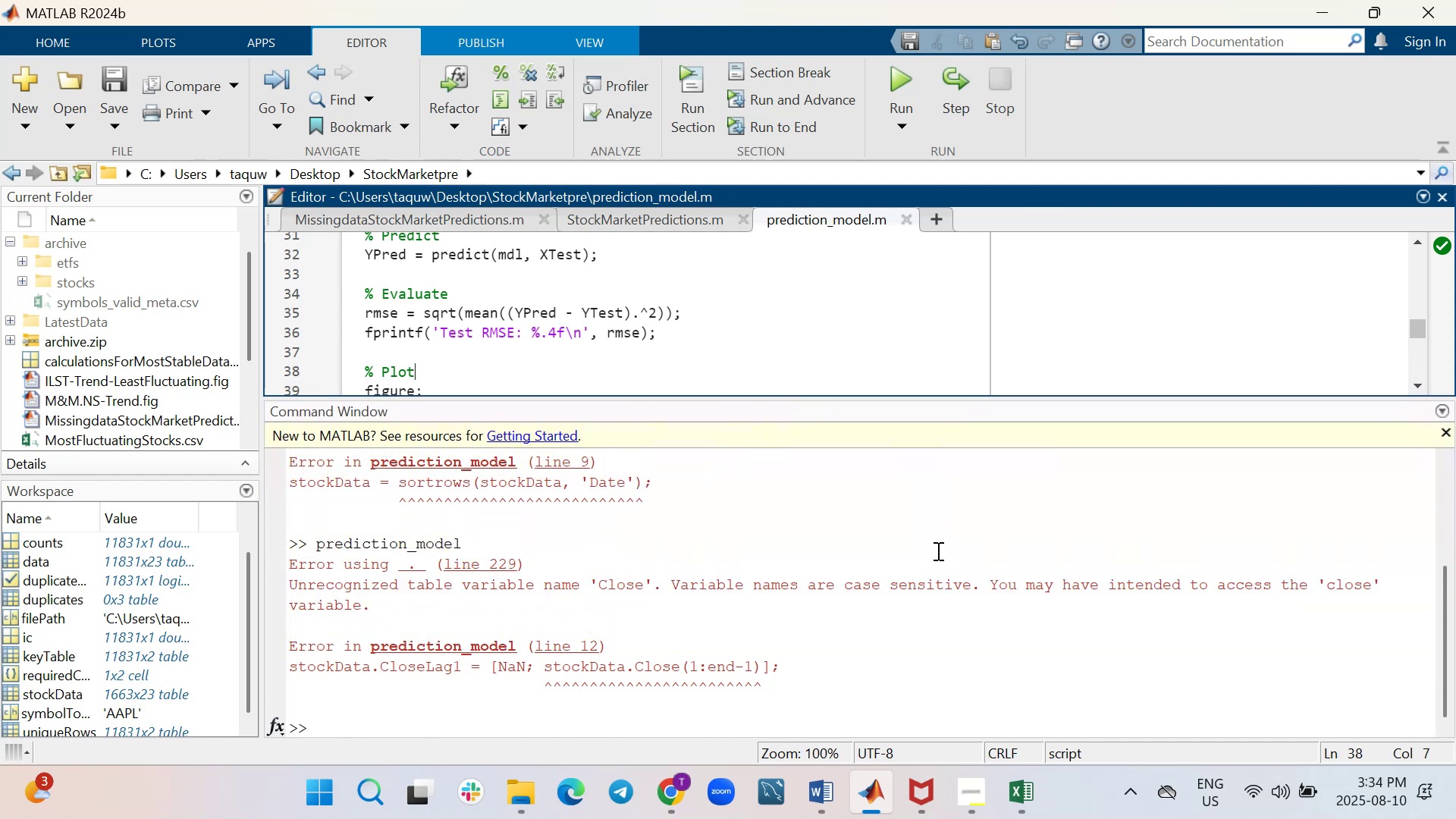 
wait(6.76)
 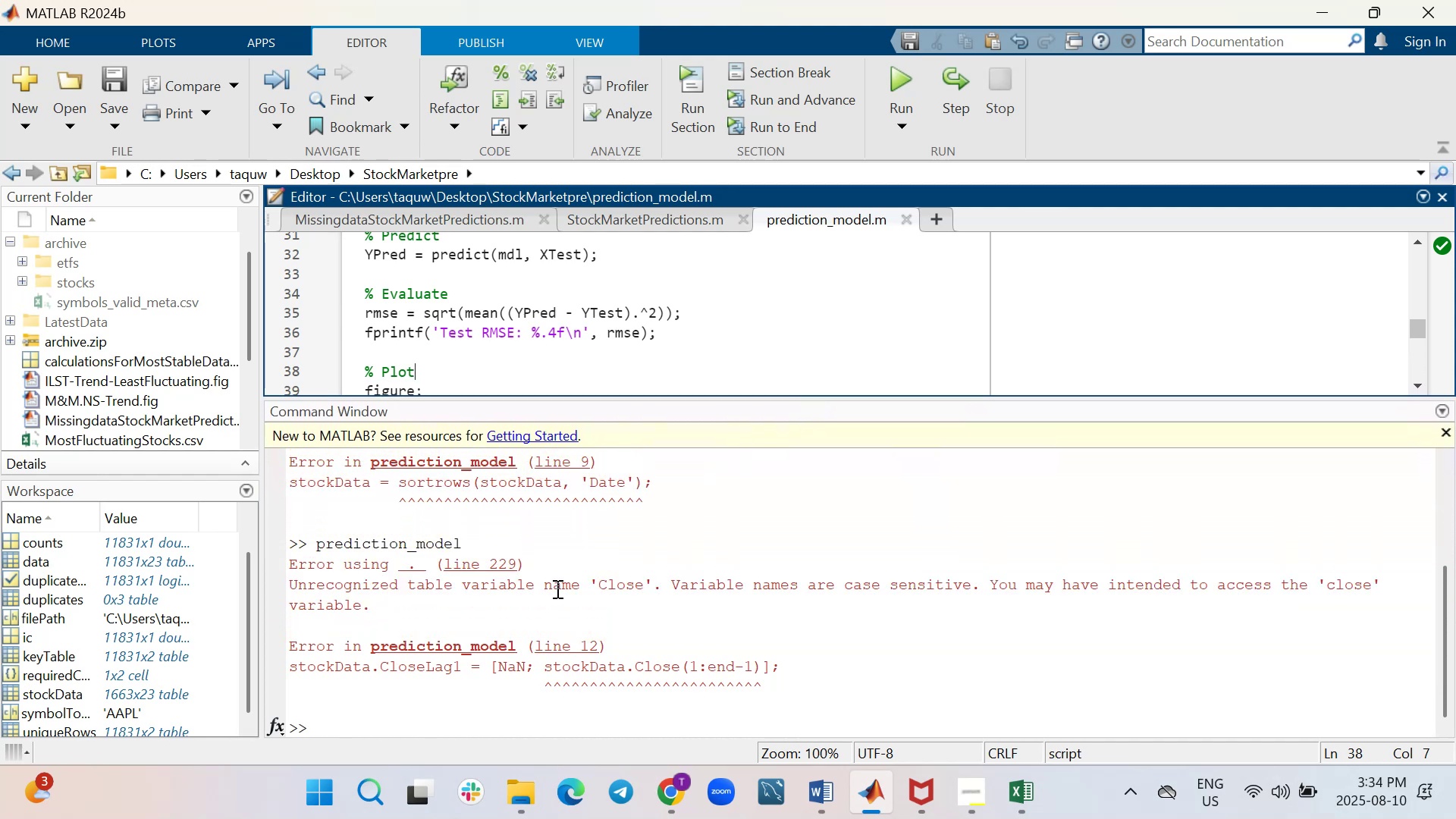 
left_click_drag(start_coordinate=[859, 397], to_coordinate=[865, 520])
 